 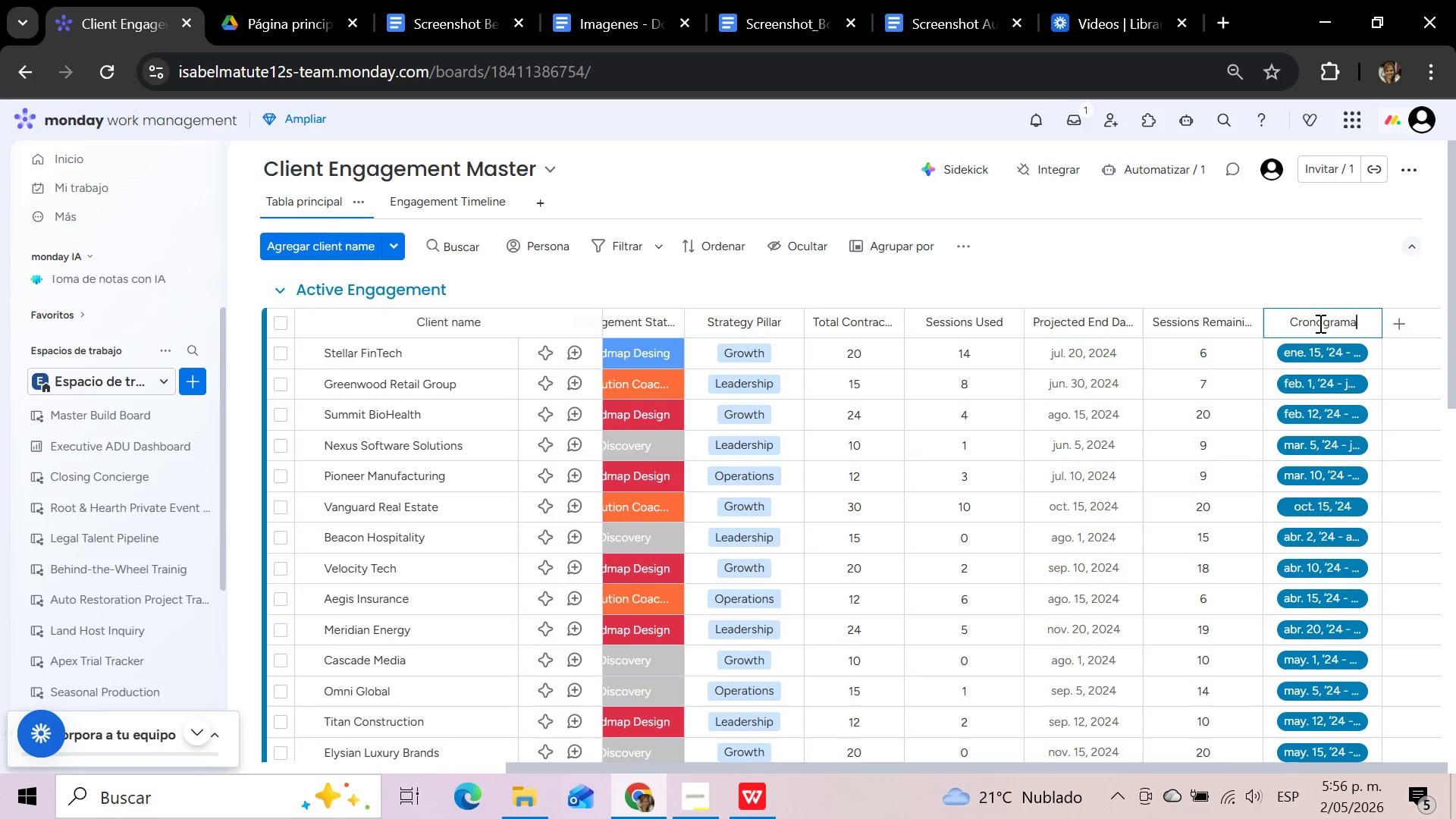 
hold_key(key=Backspace, duration=1.02)
 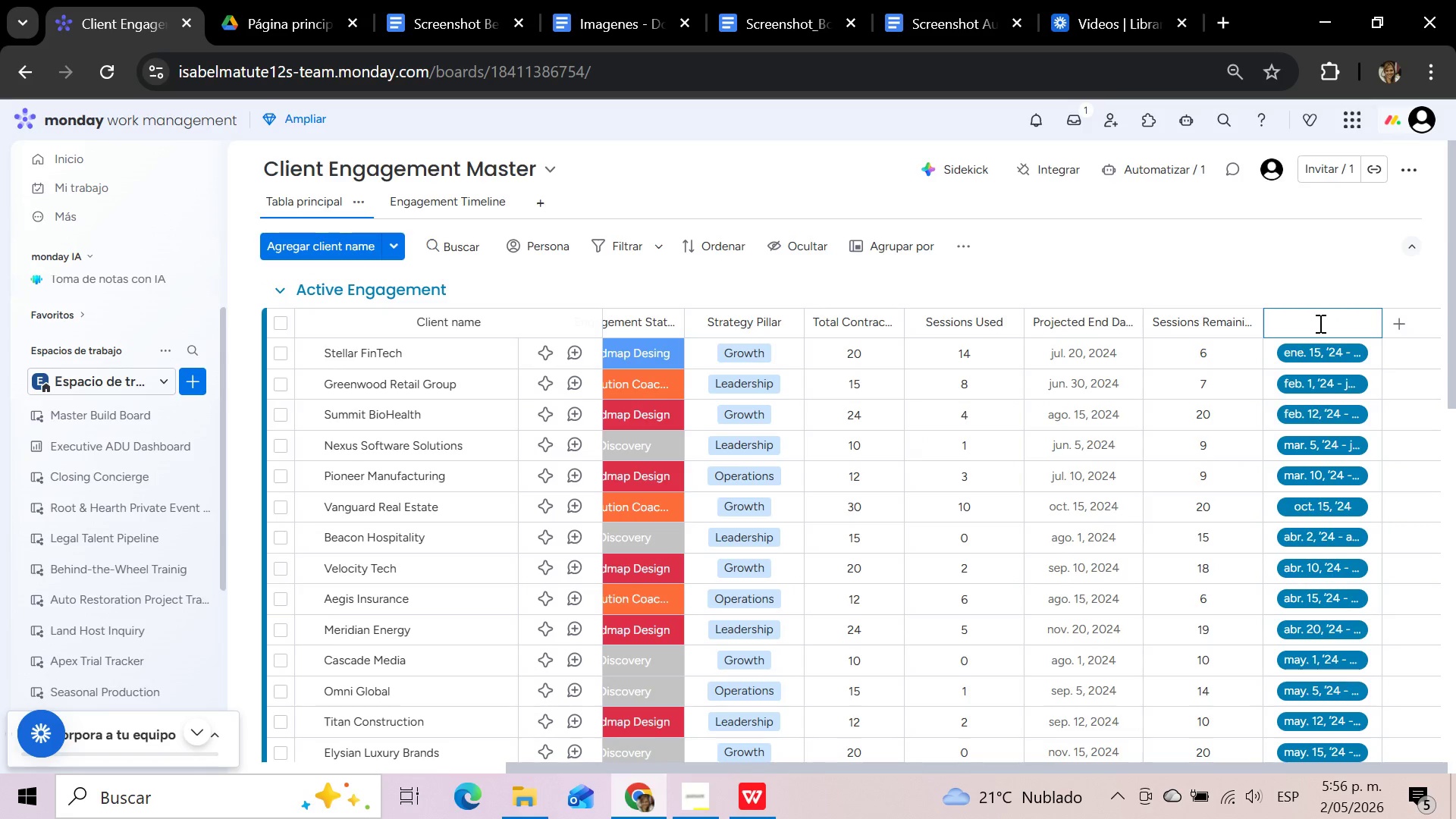 
type(Engagement Timeline)
 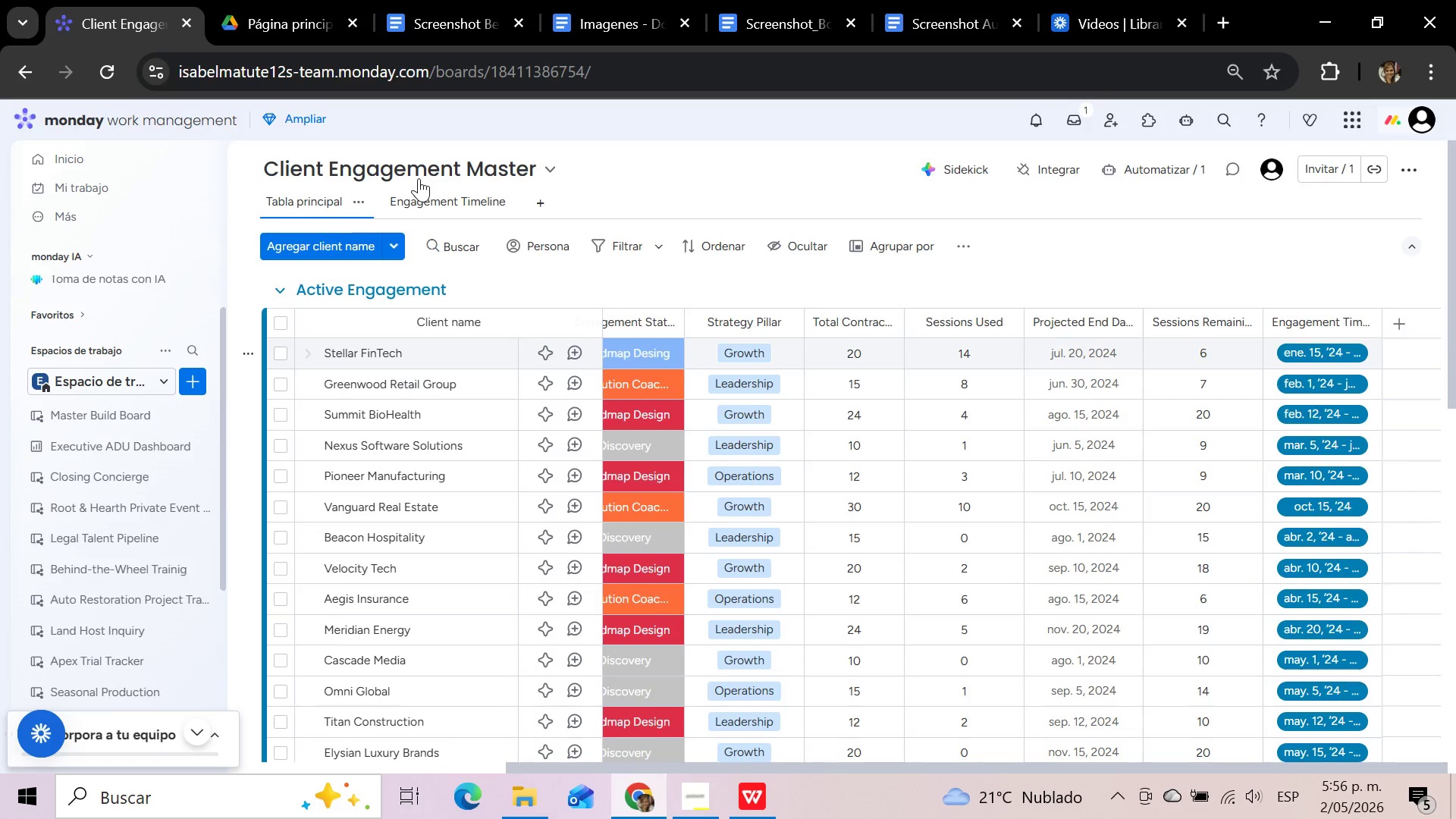 
left_click([425, 202])
 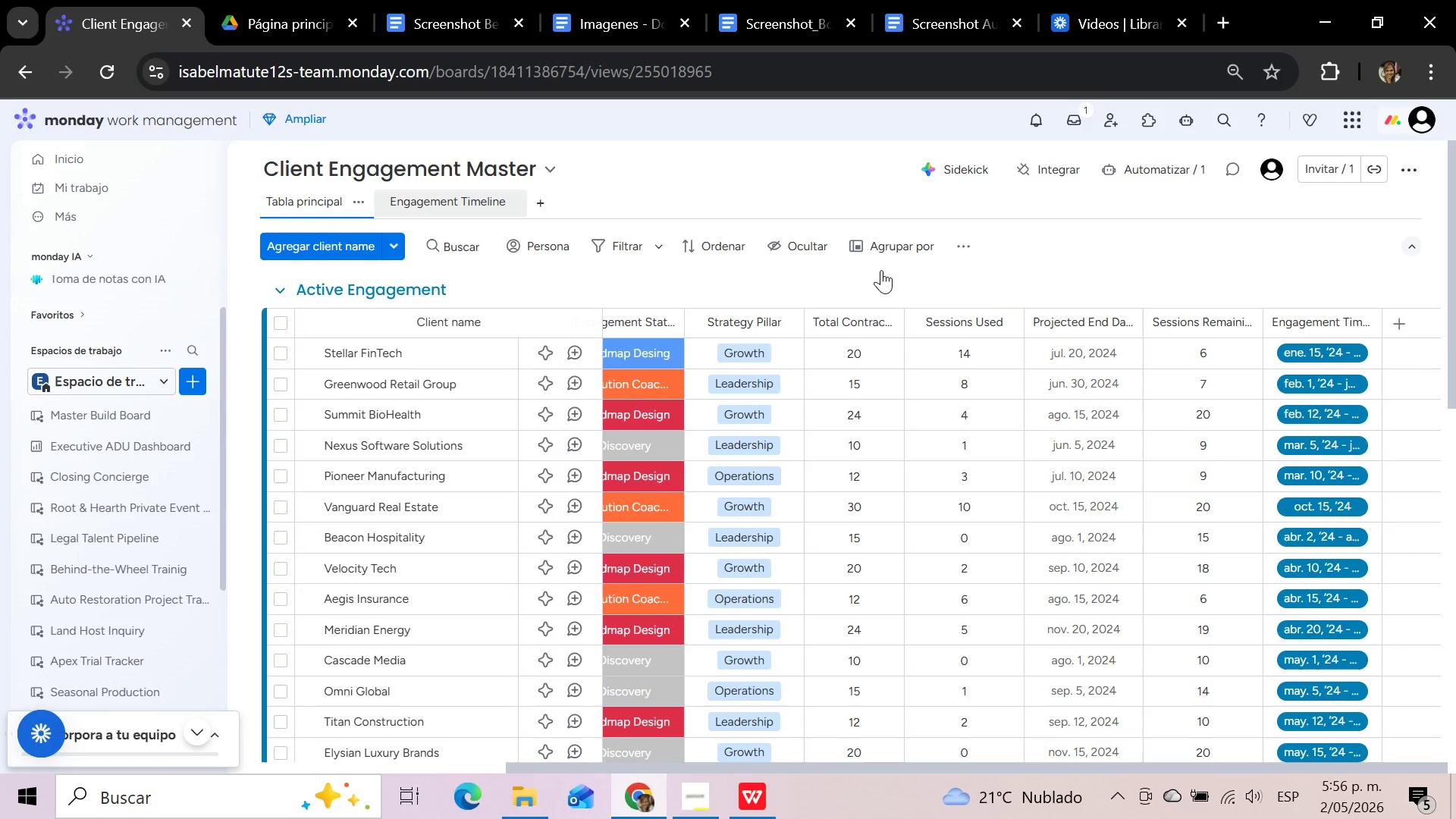 
mouse_move([983, 319])
 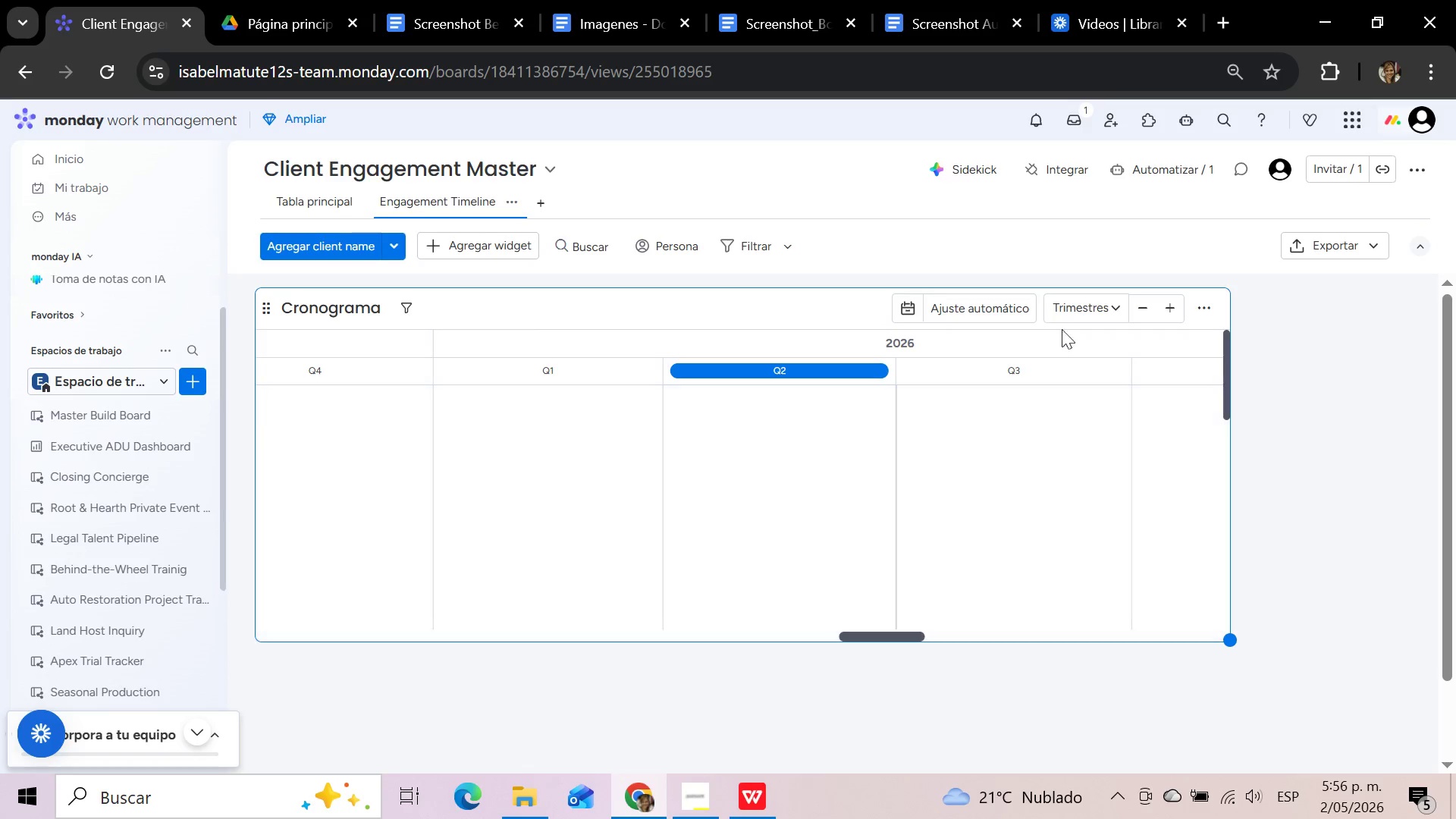 
left_click([982, 297])
 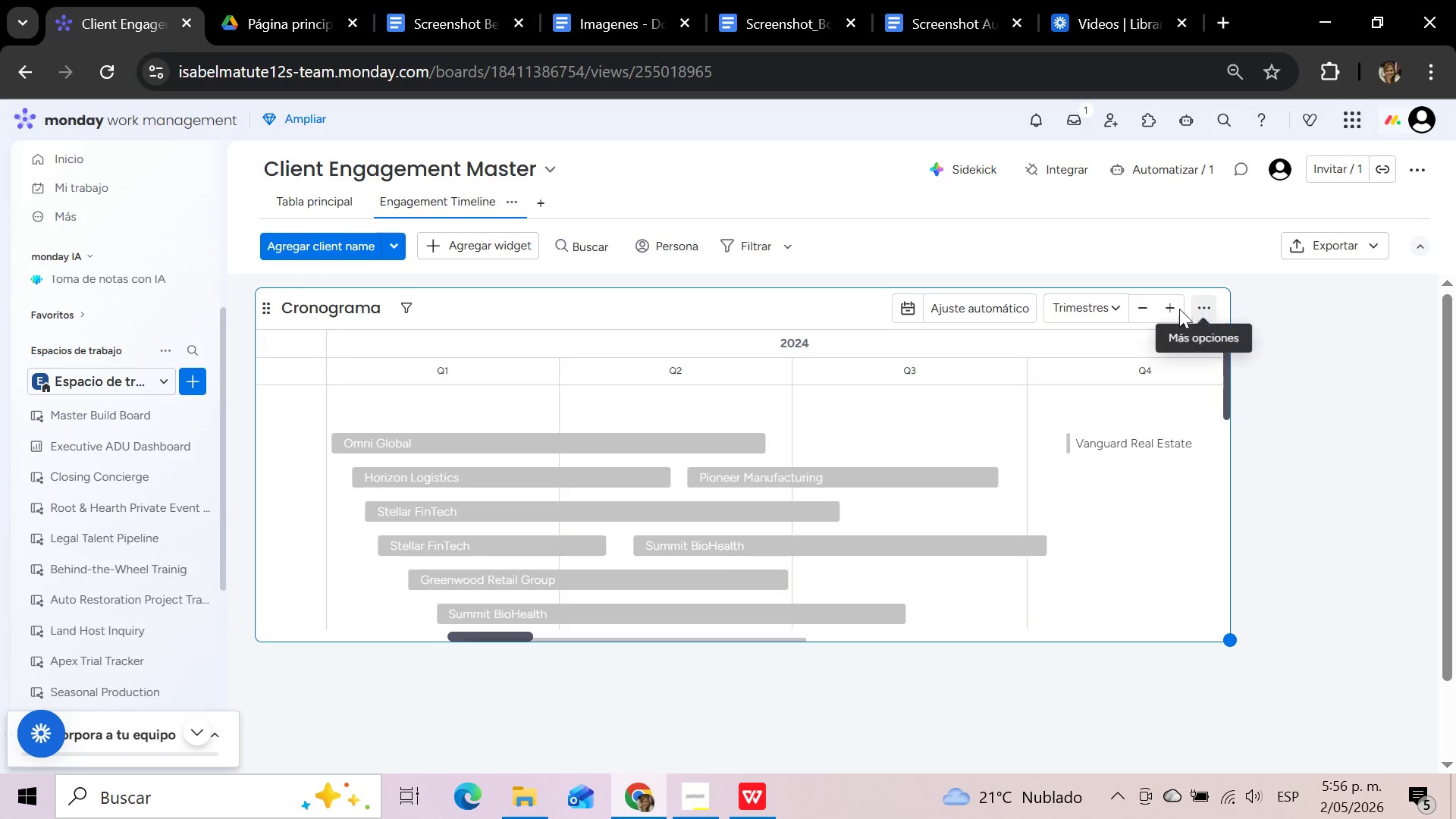 
left_click([1114, 307])
 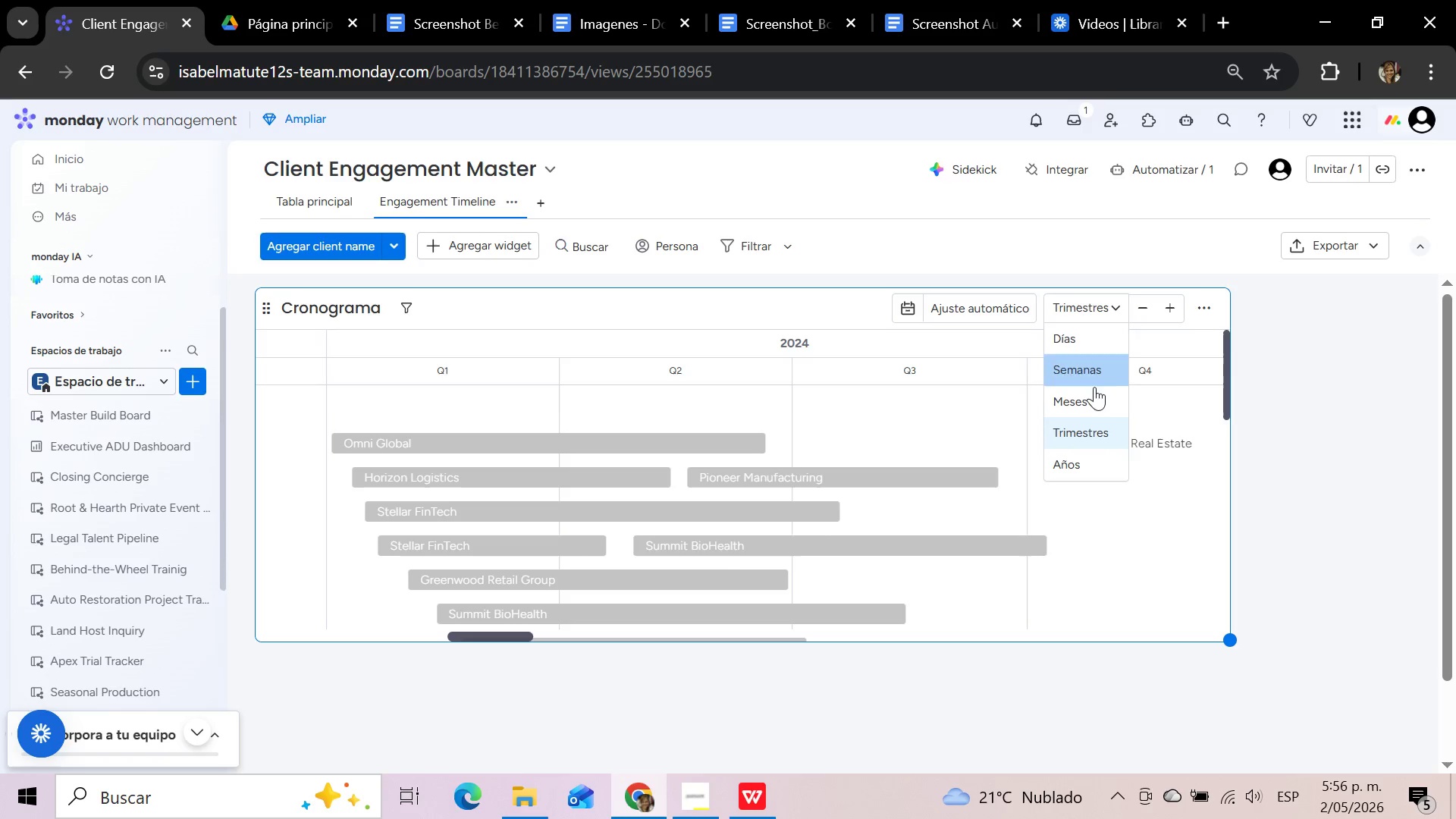 
left_click([1092, 397])
 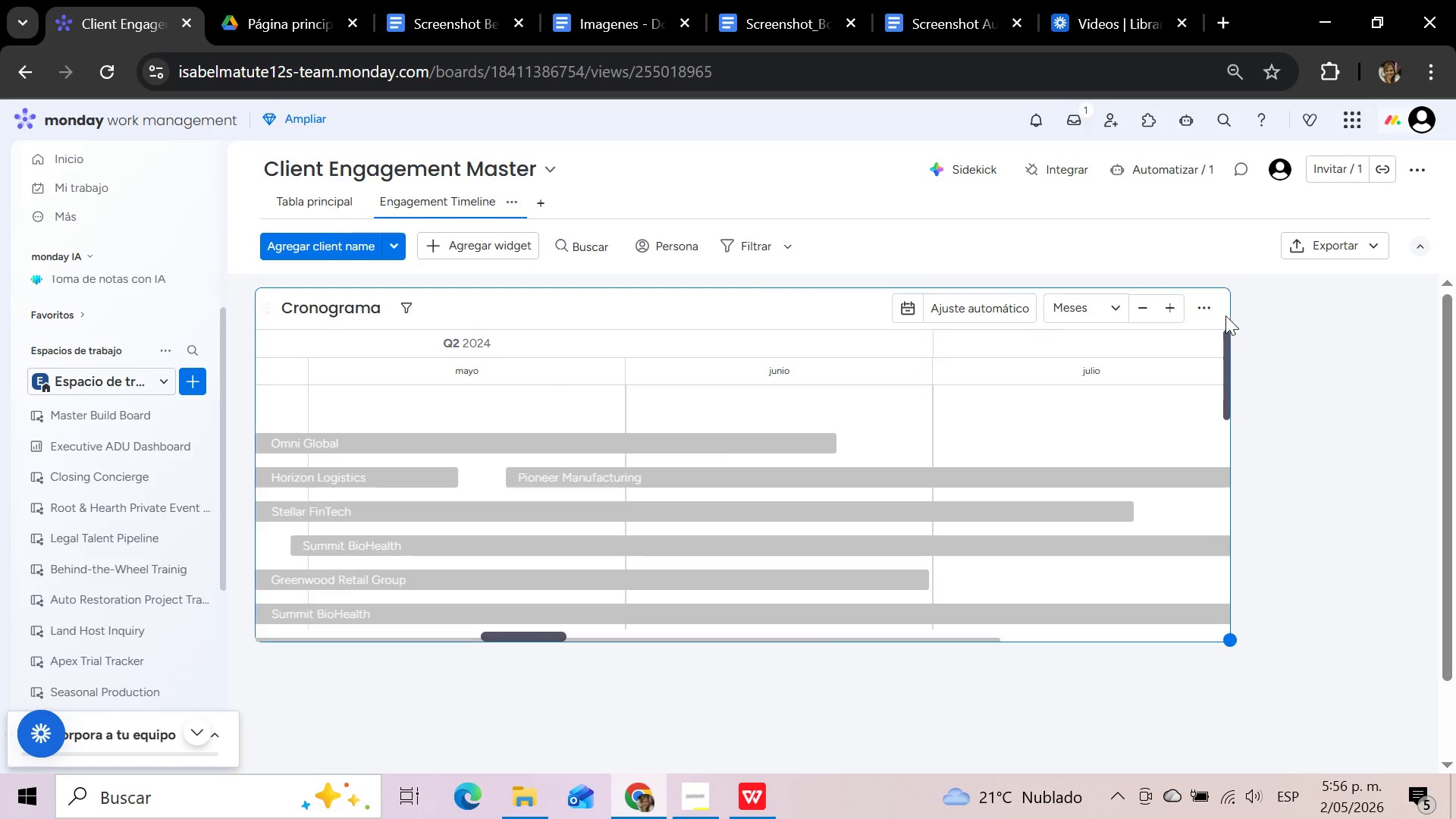 
left_click([1207, 303])
 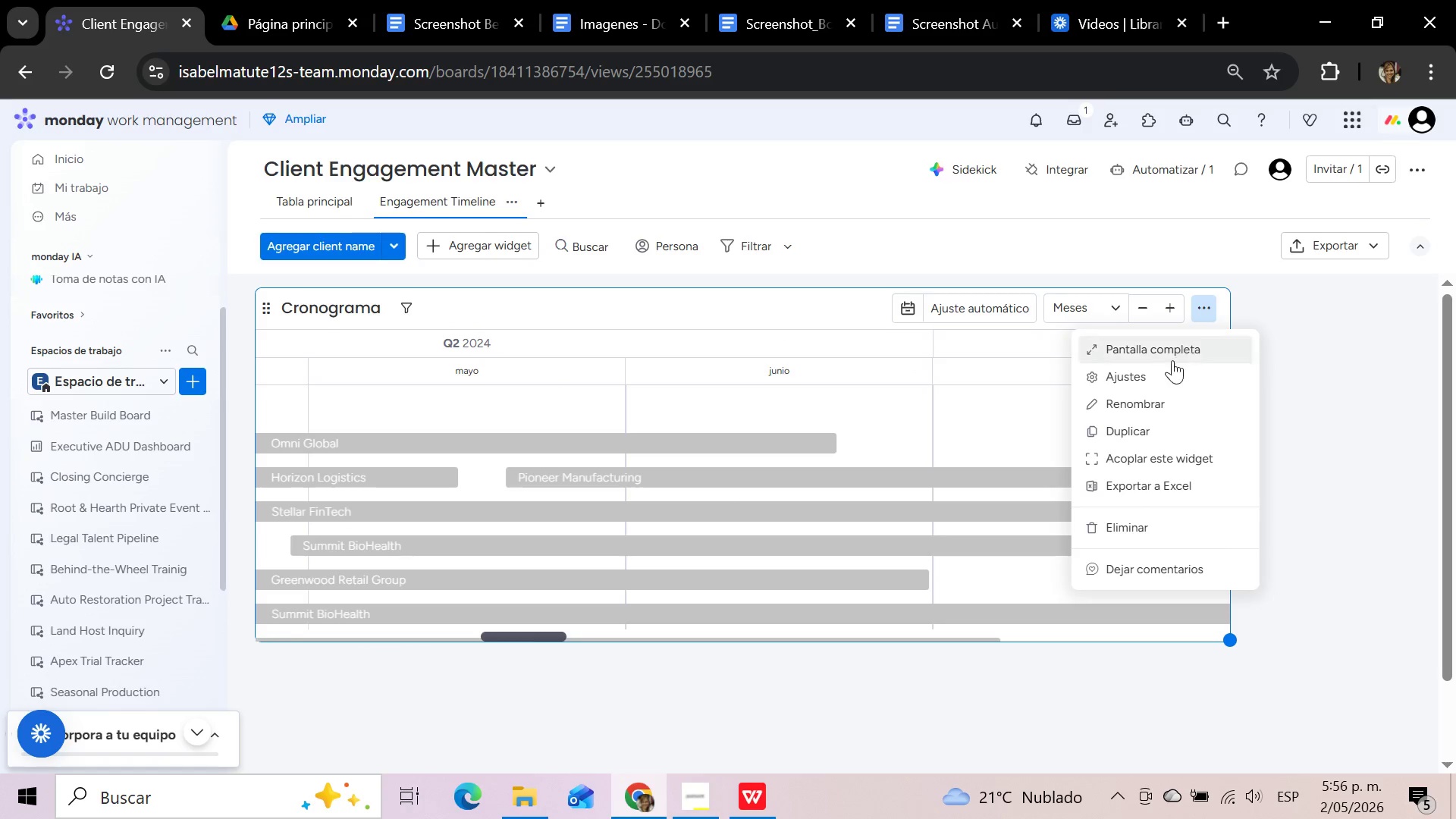 
left_click([1162, 377])
 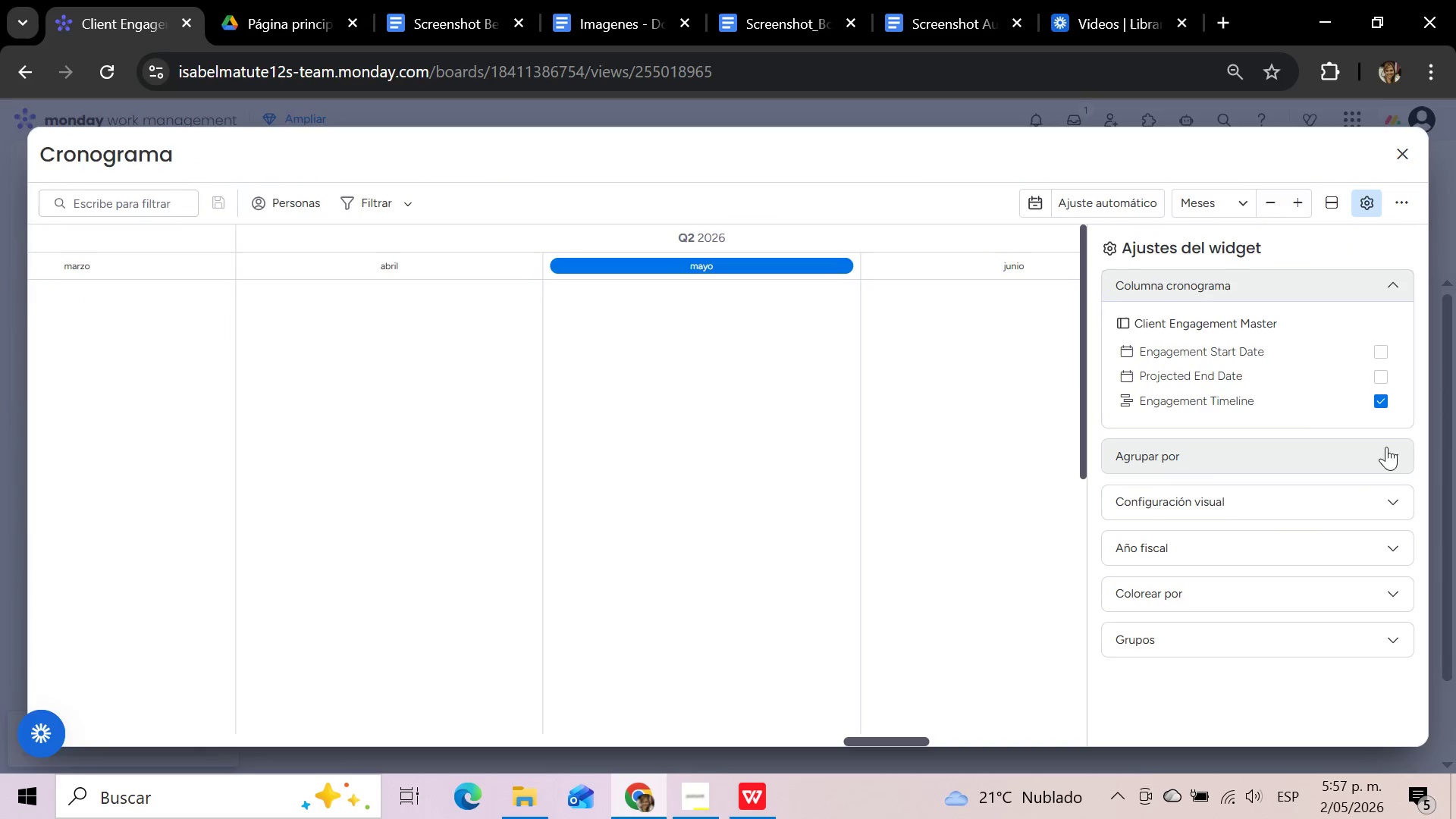 
wait(6.12)
 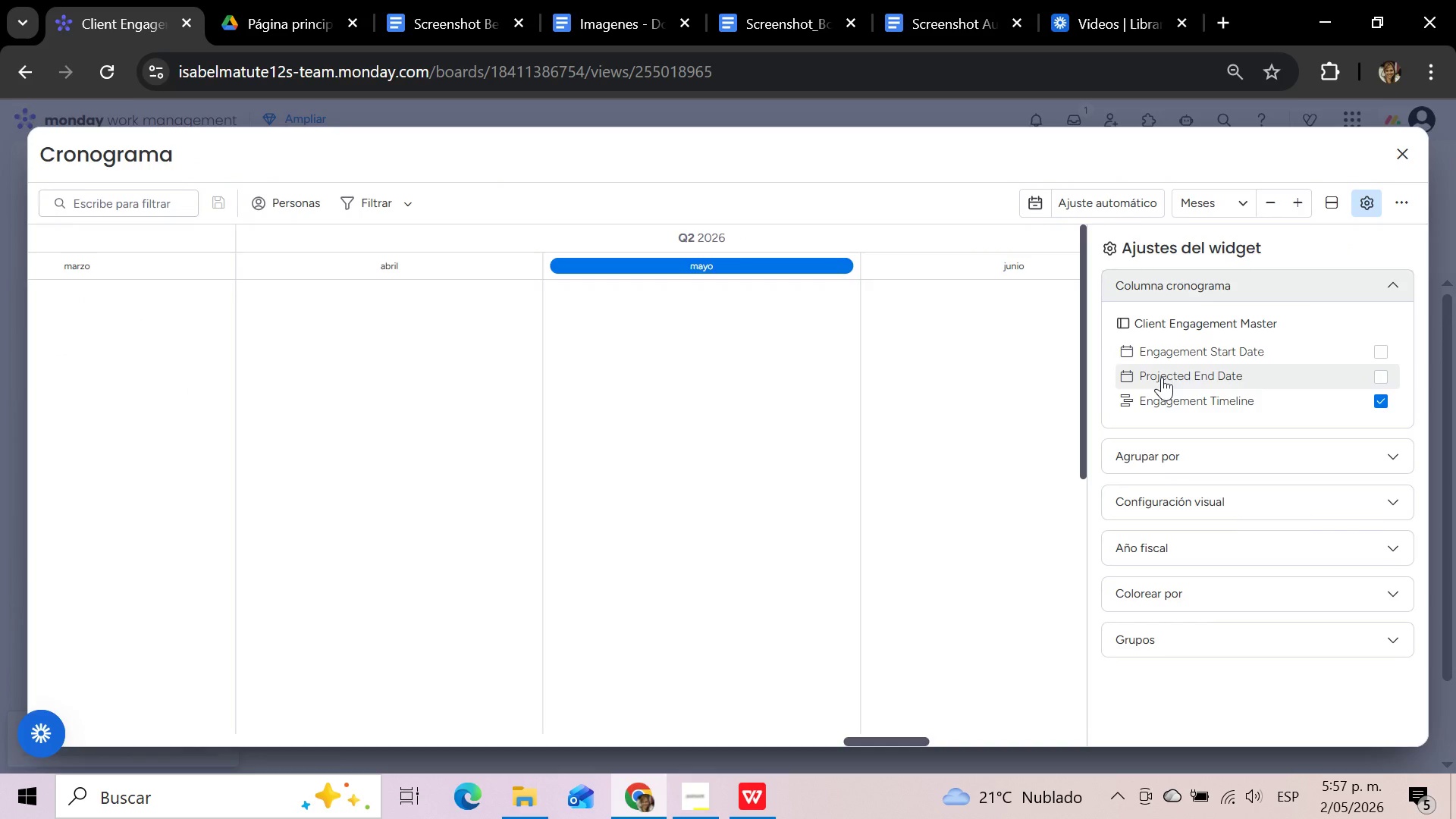 
left_click([1392, 290])
 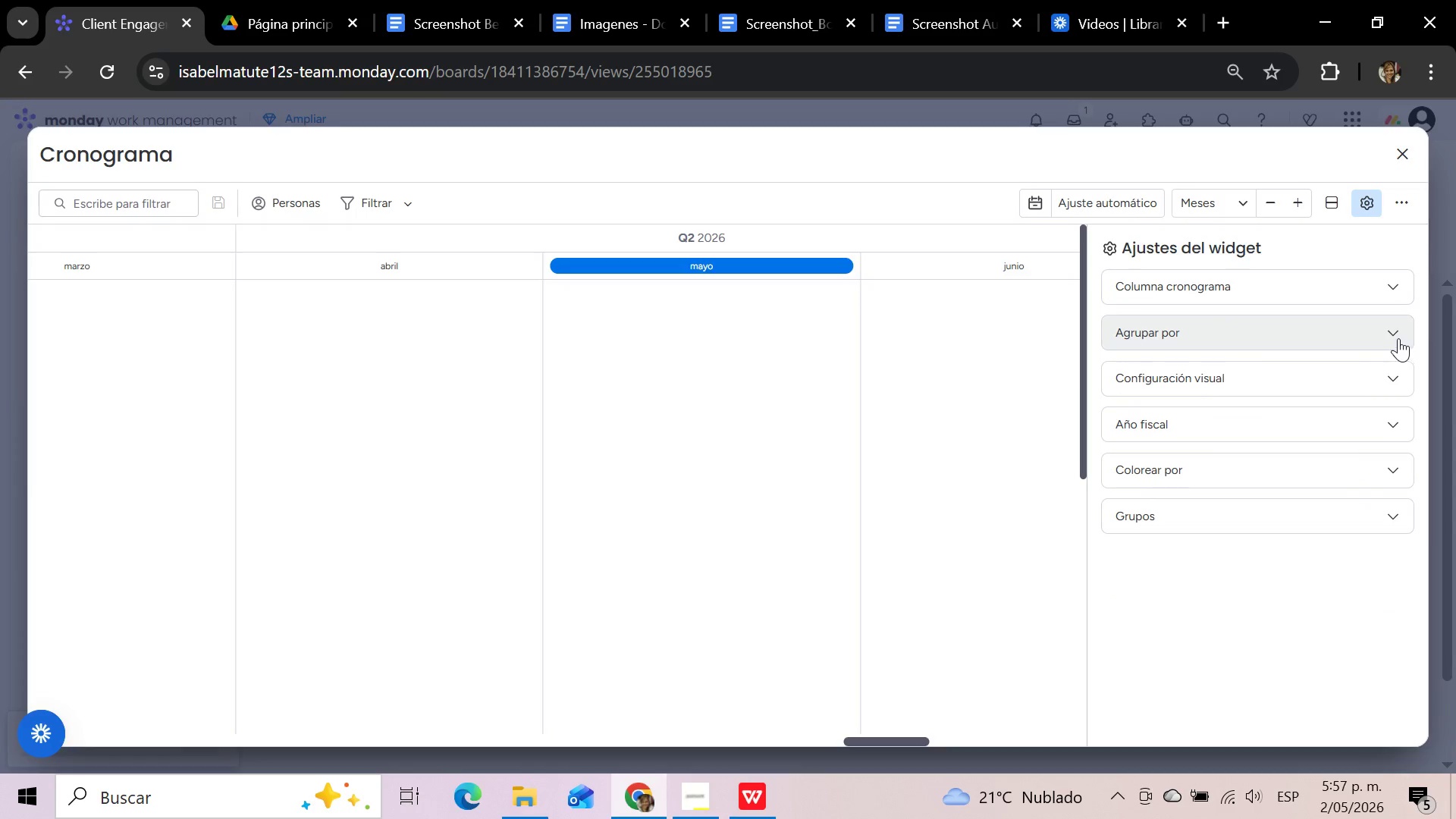 
left_click([1398, 338])
 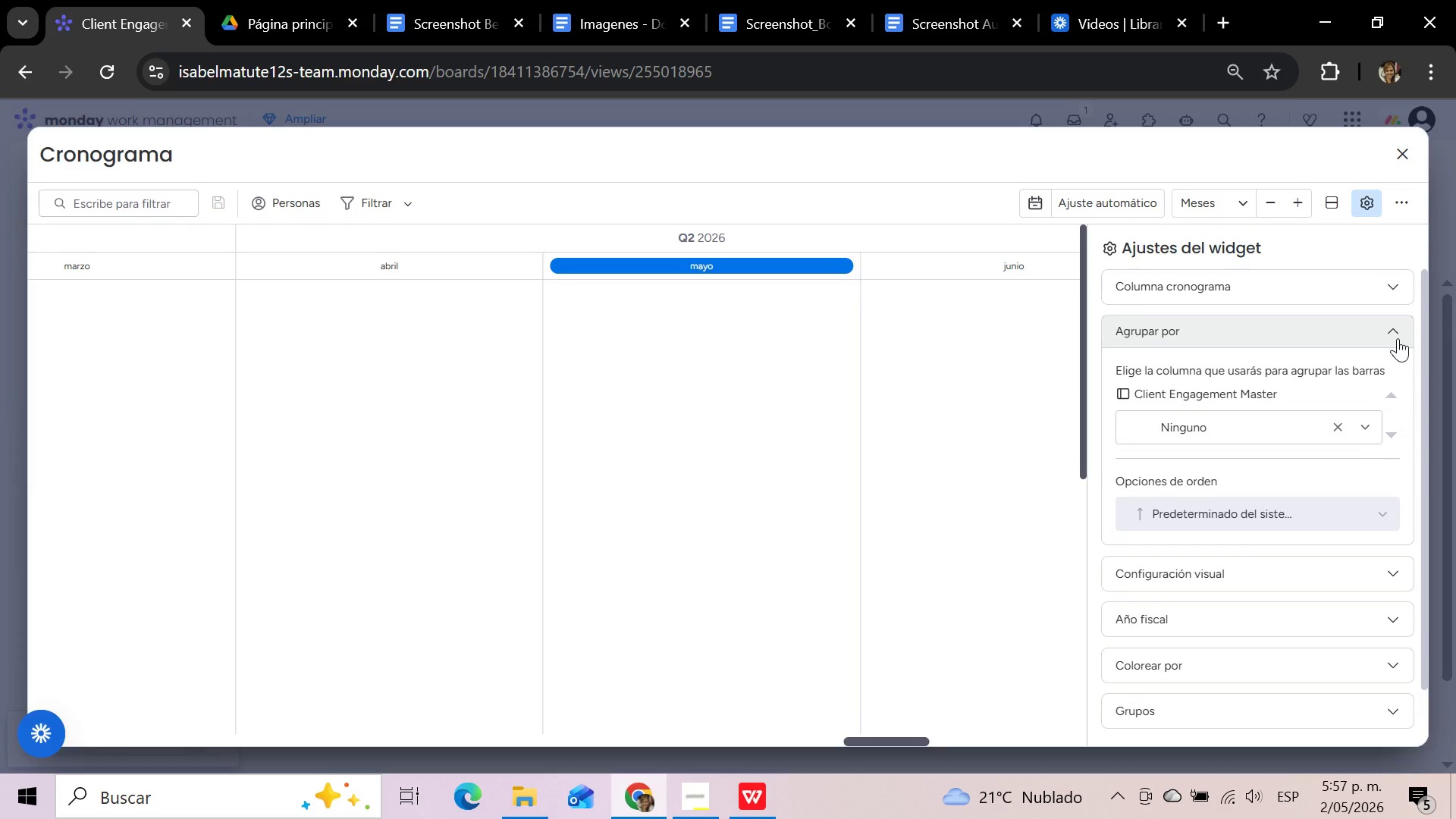 
mouse_move([1362, 431])
 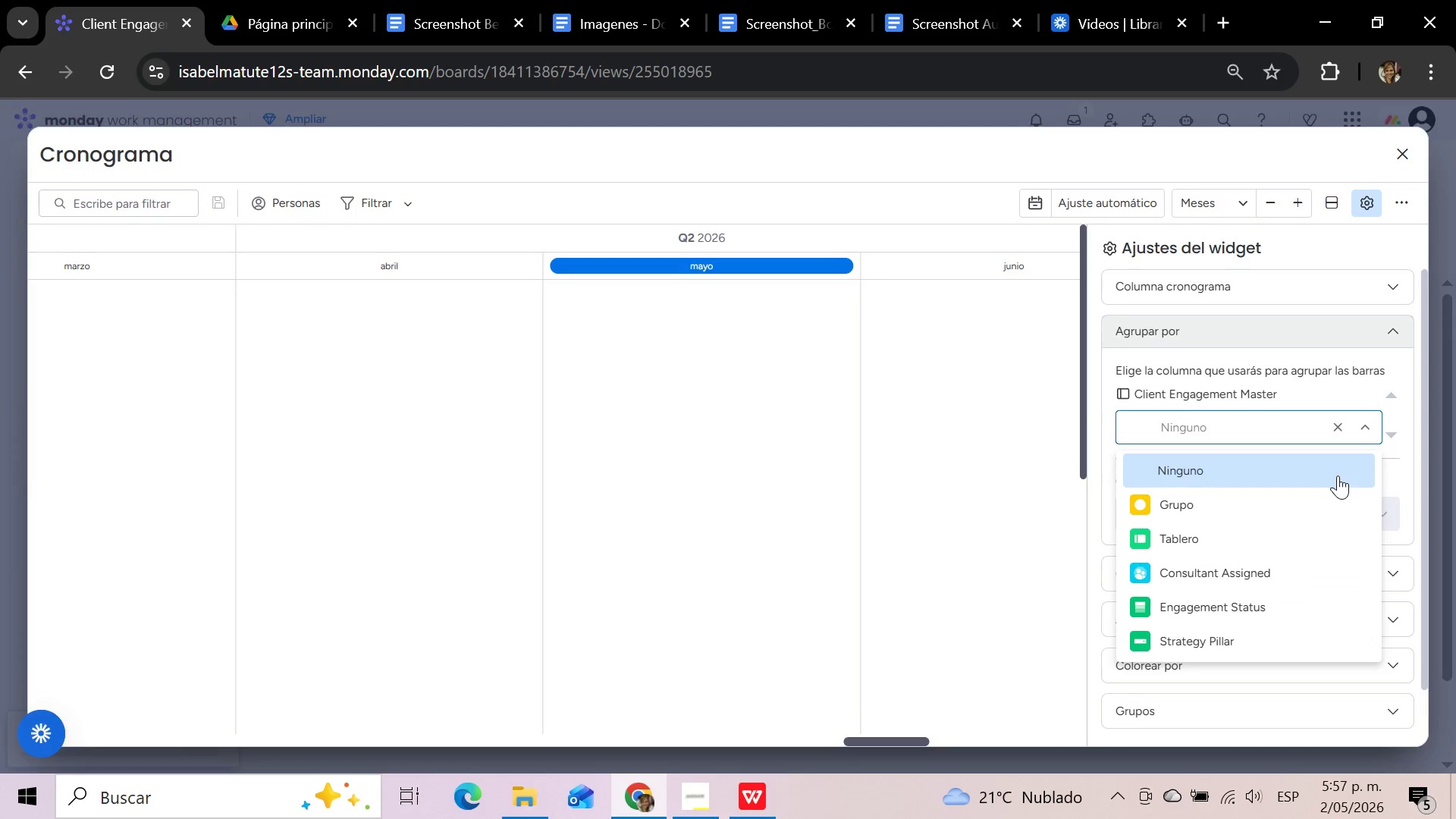 
scroll: coordinate [1307, 564], scroll_direction: down, amount: 5.0
 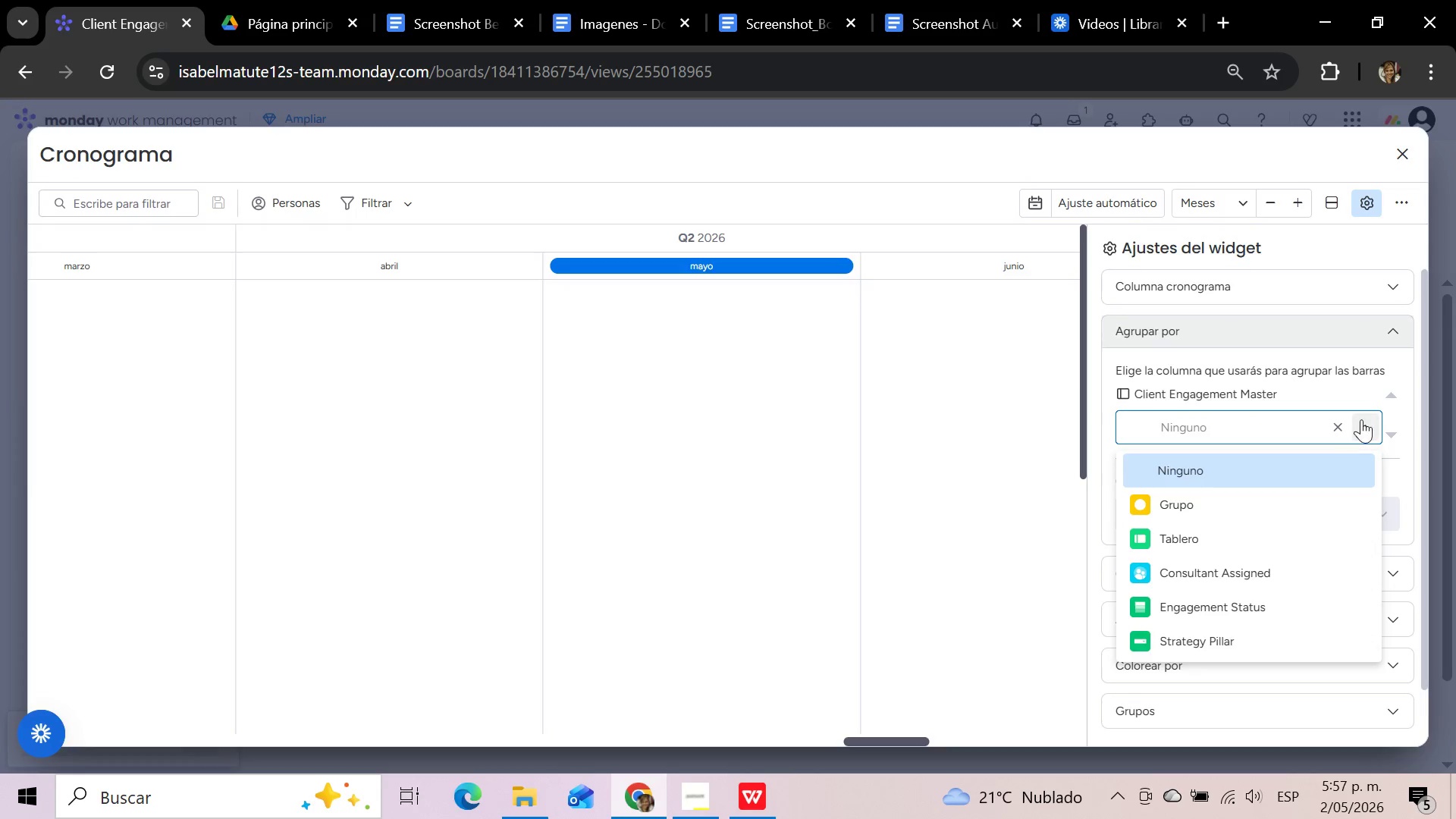 
left_click([1361, 419])
 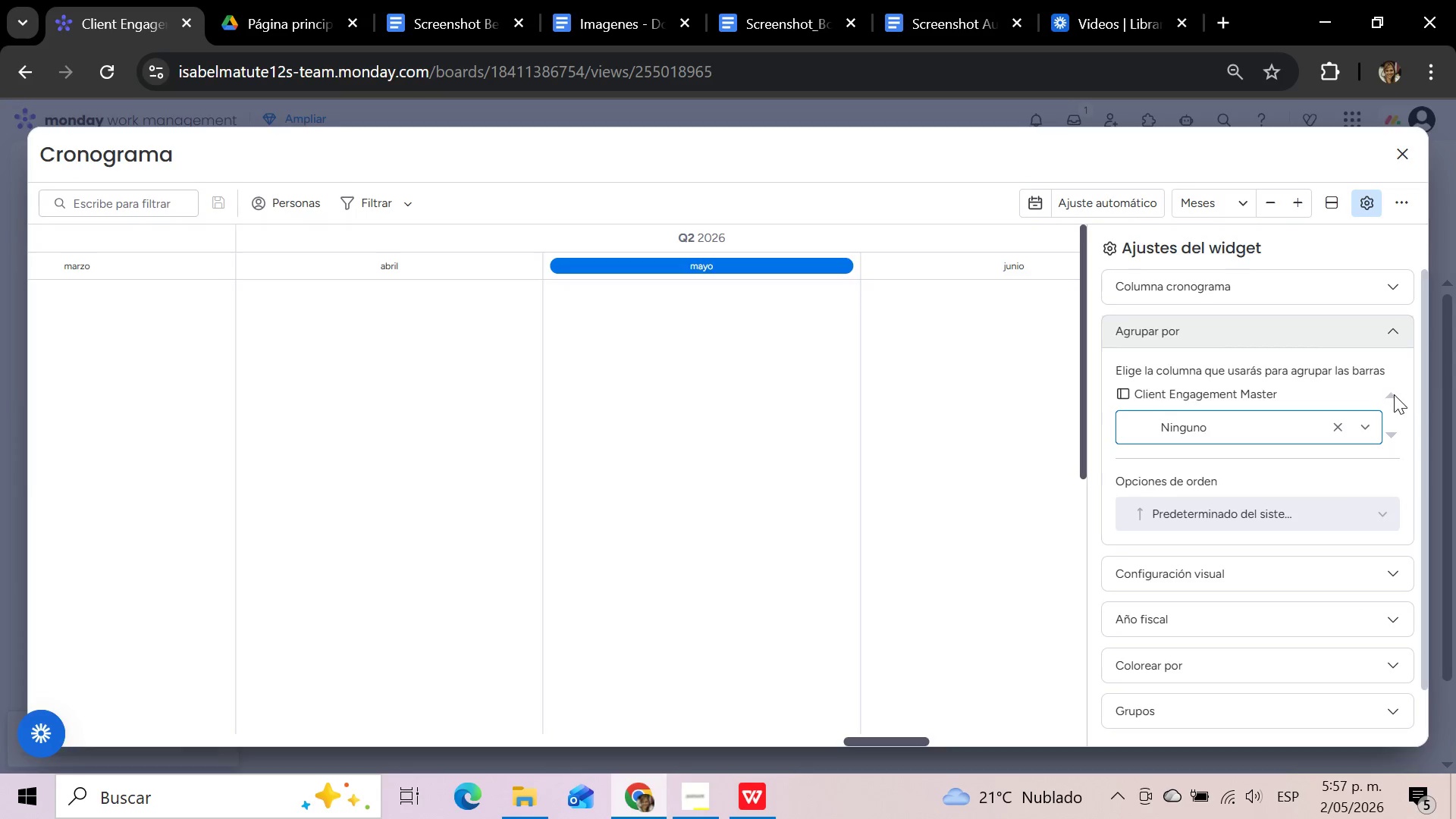 
left_click([1395, 334])
 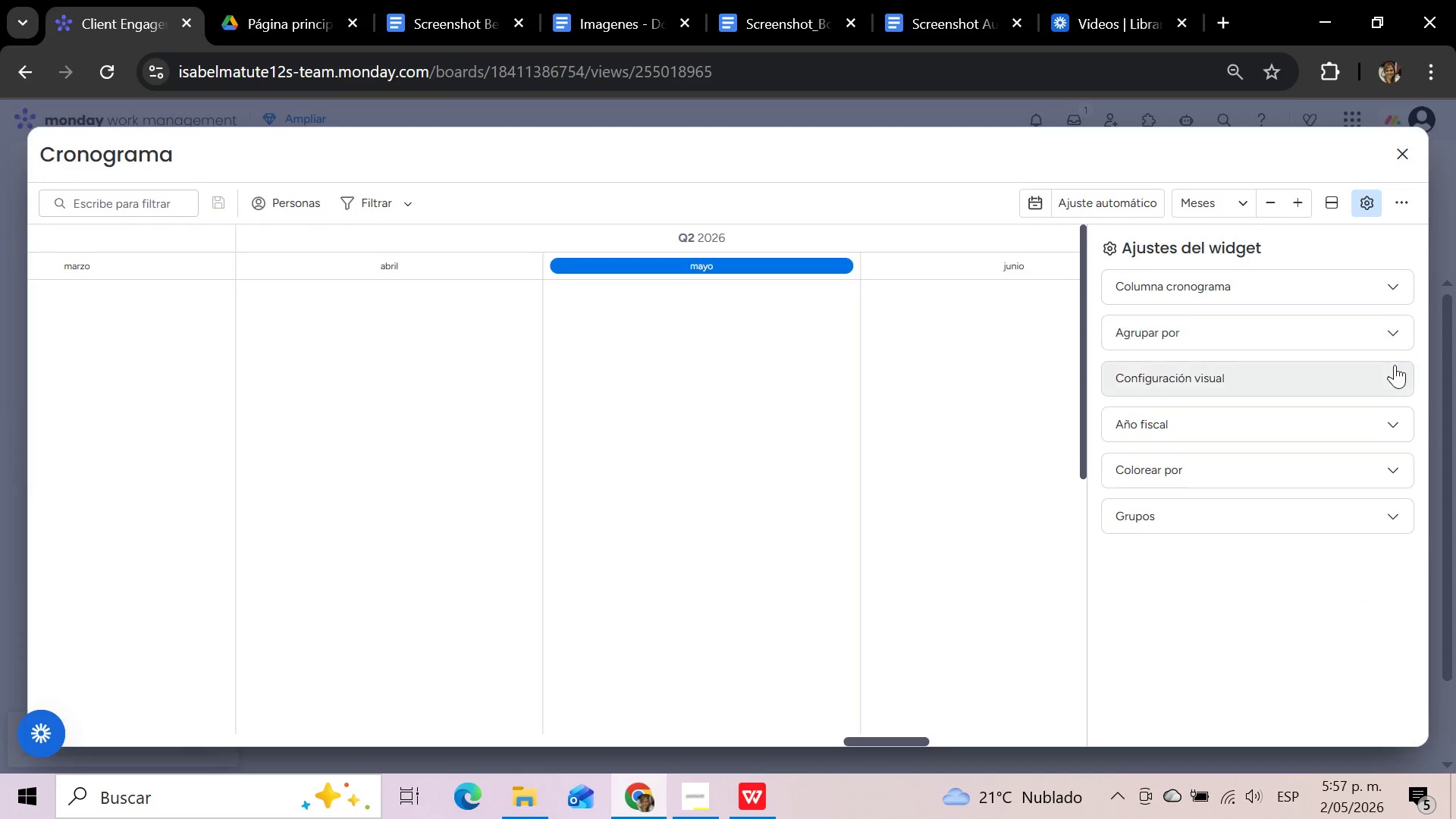 
left_click([1395, 369])
 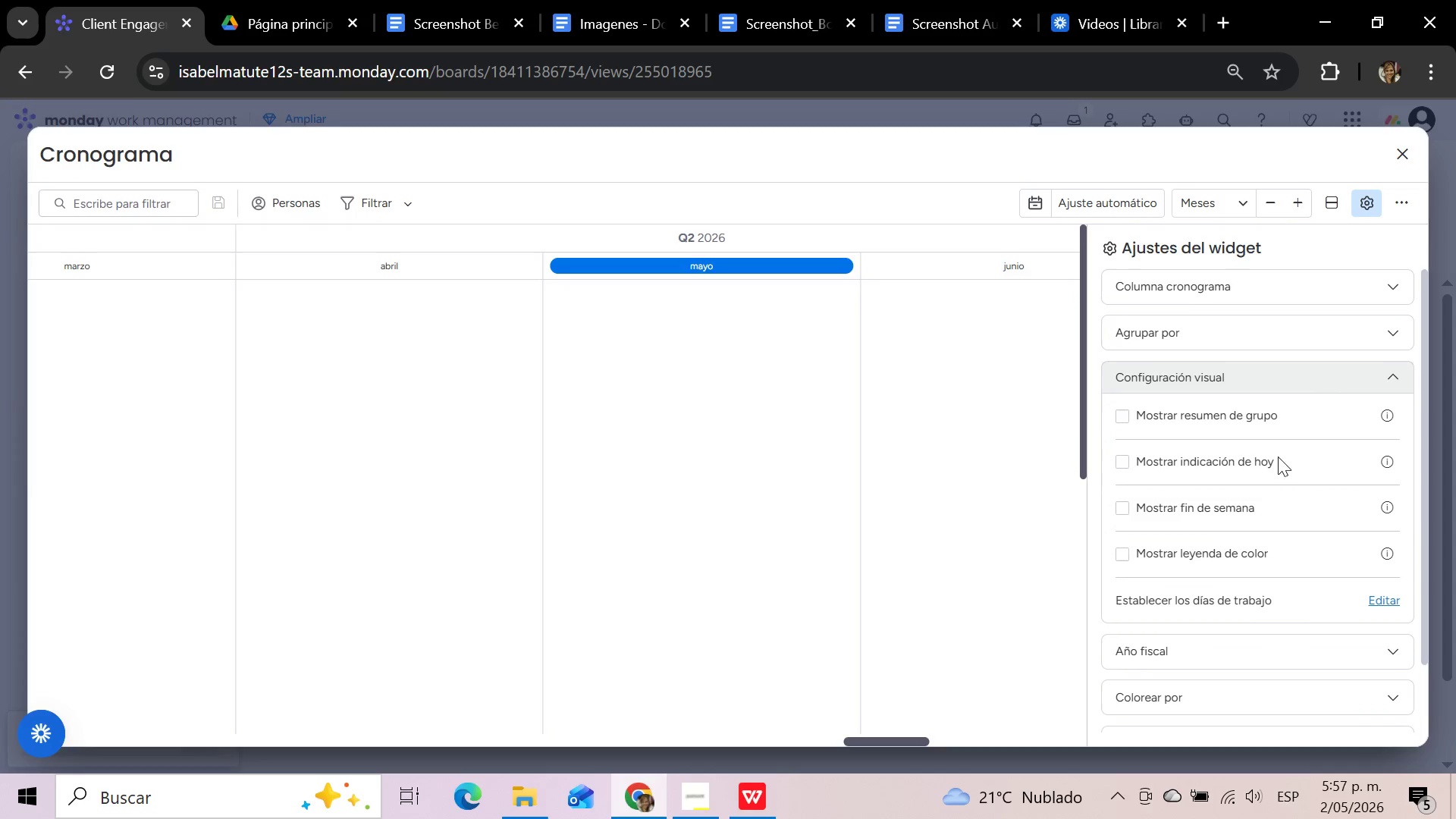 
left_click([1134, 555])
 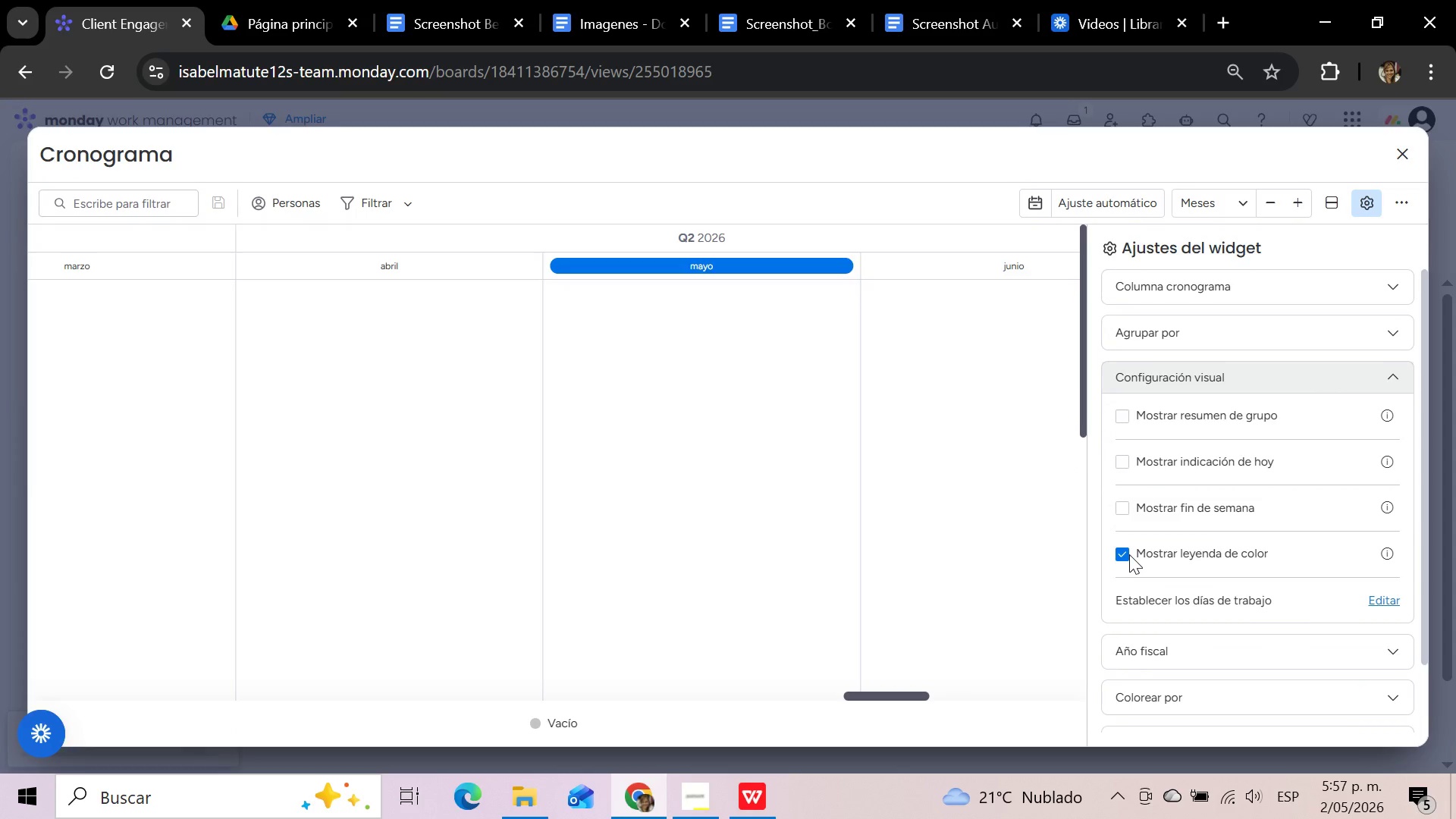 
left_click([1129, 553])
 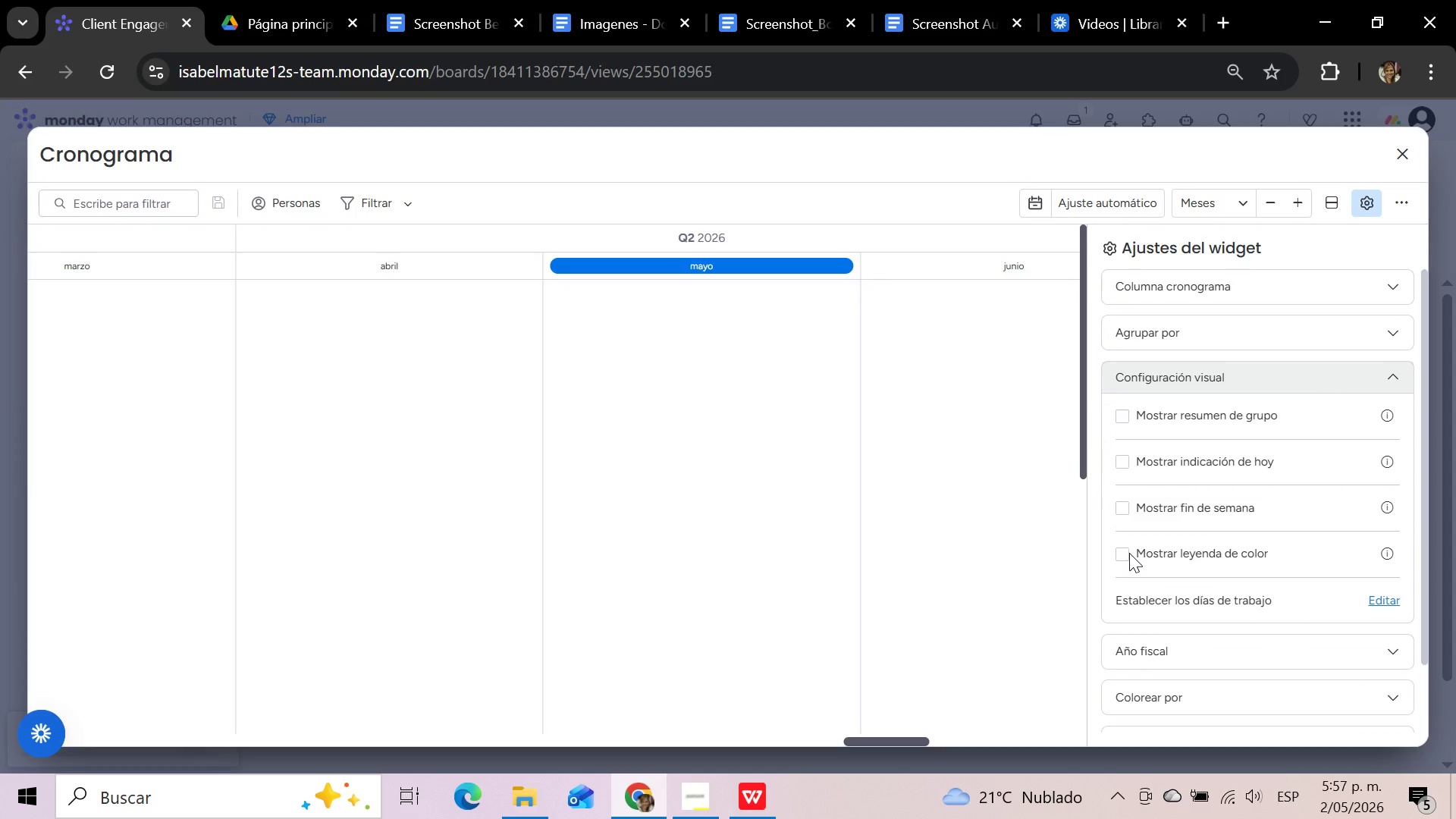 
left_click([1129, 553])
 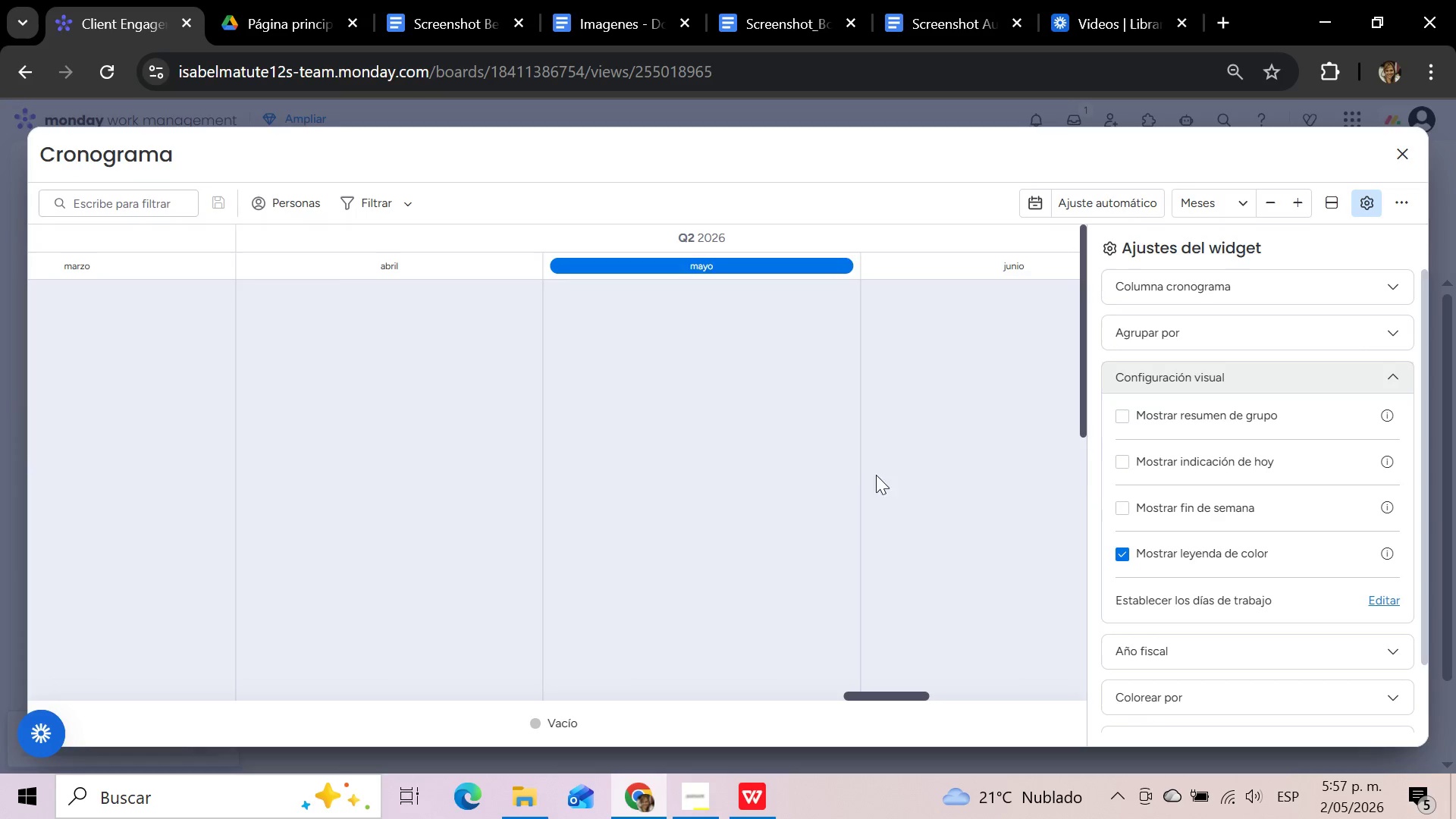 
scroll: coordinate [852, 467], scroll_direction: down, amount: 1.0
 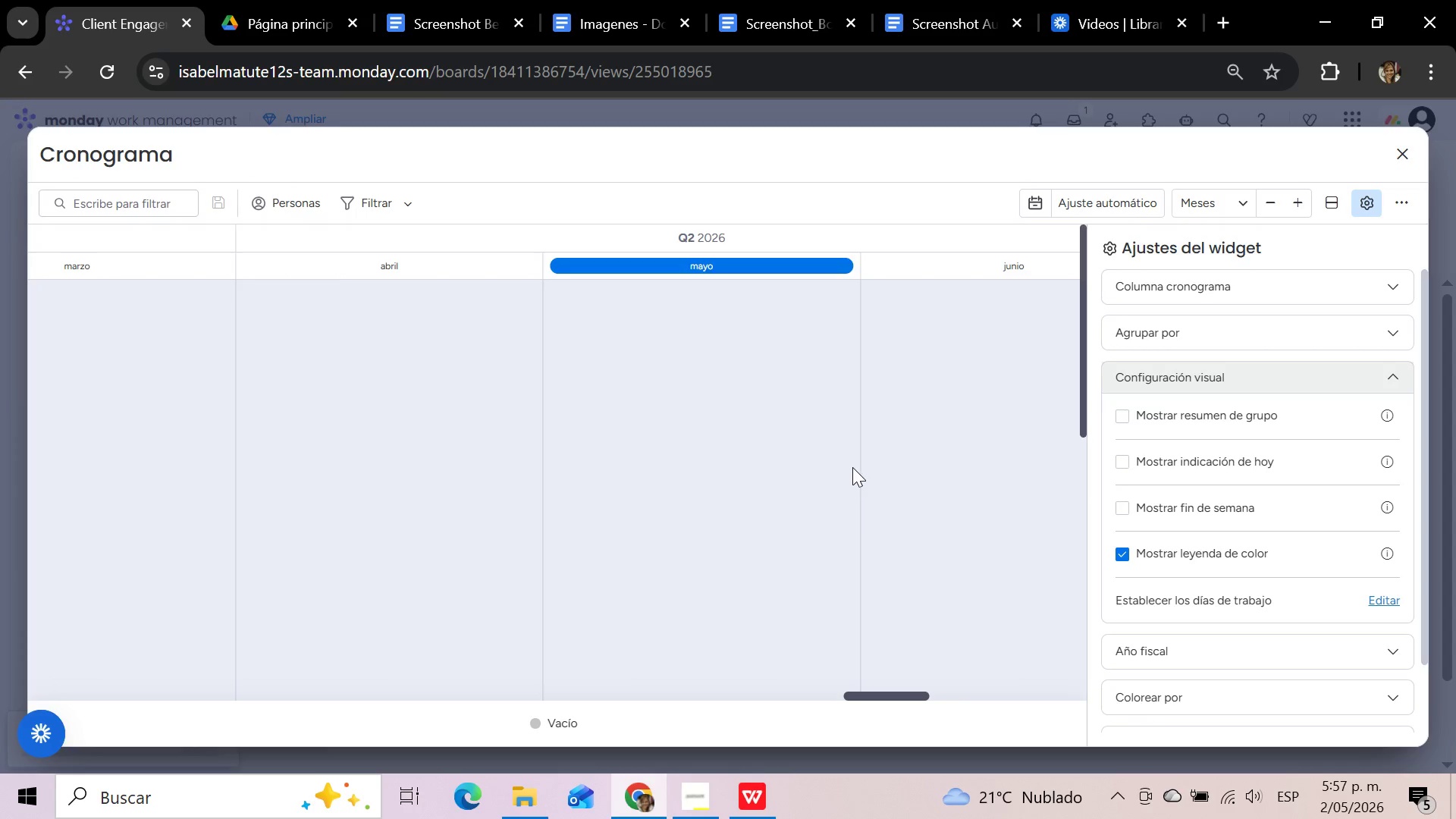 
scroll: coordinate [852, 468], scroll_direction: up, amount: 2.0
 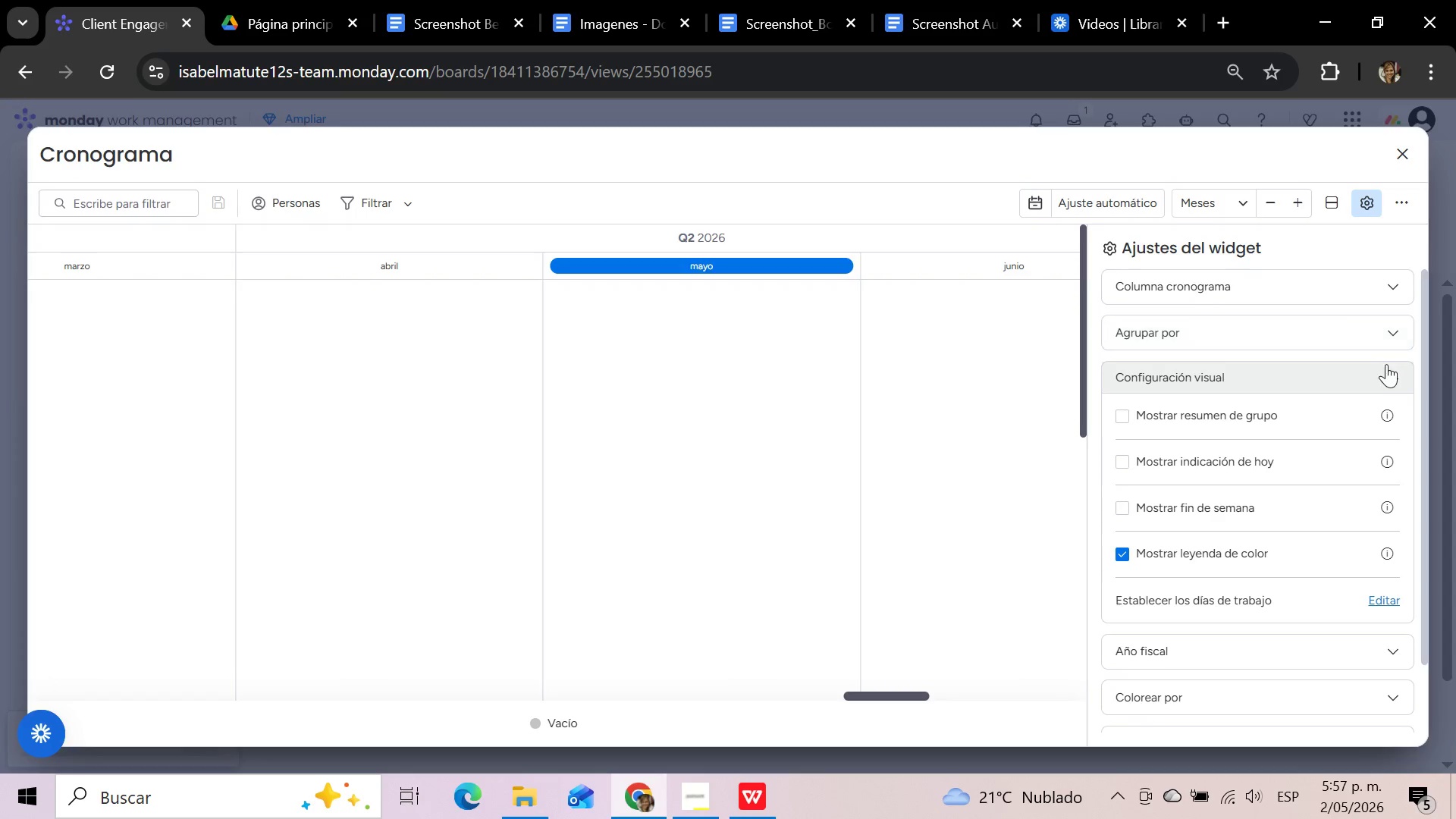 
left_click([1385, 372])
 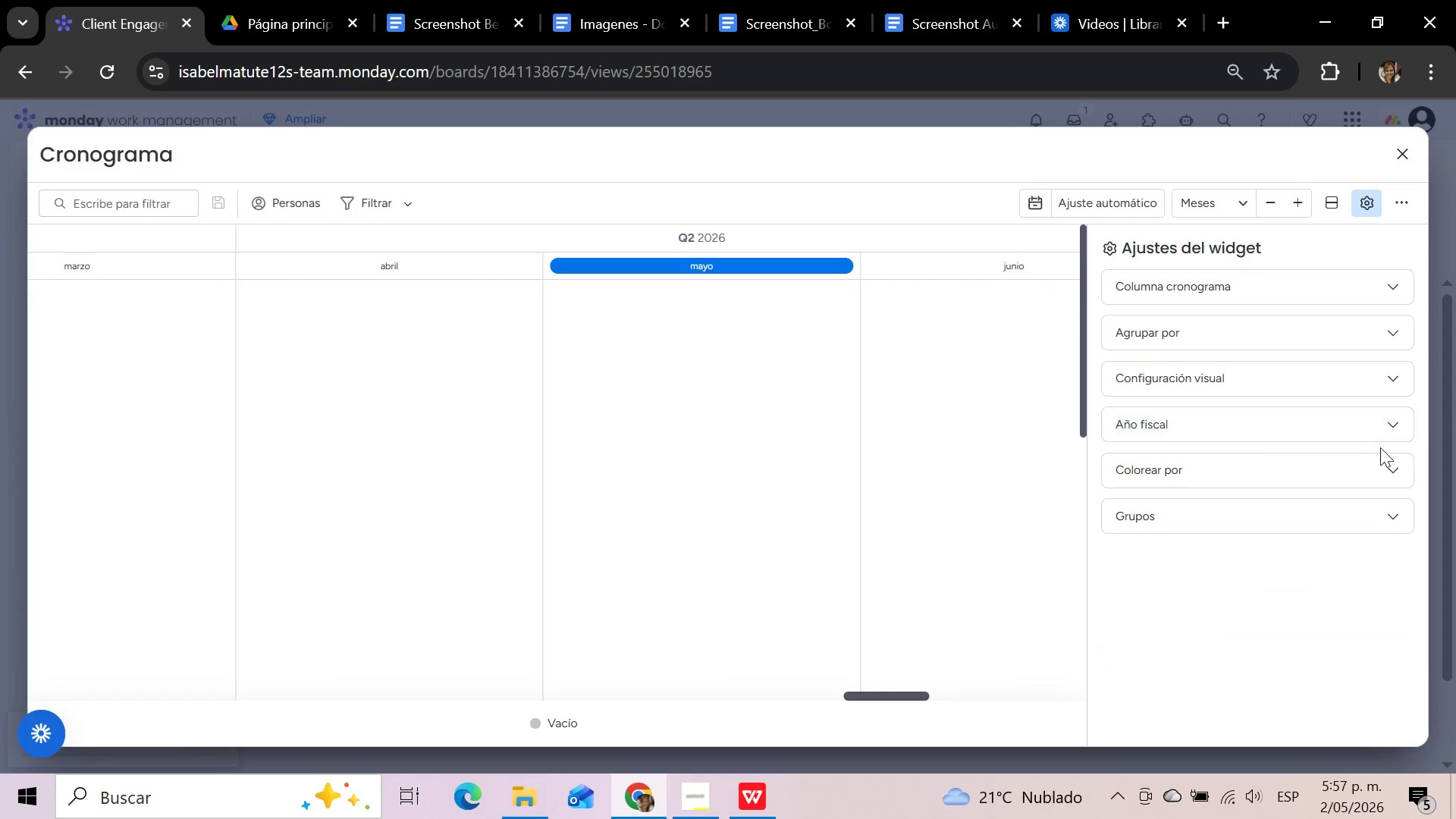 
left_click([1383, 460])
 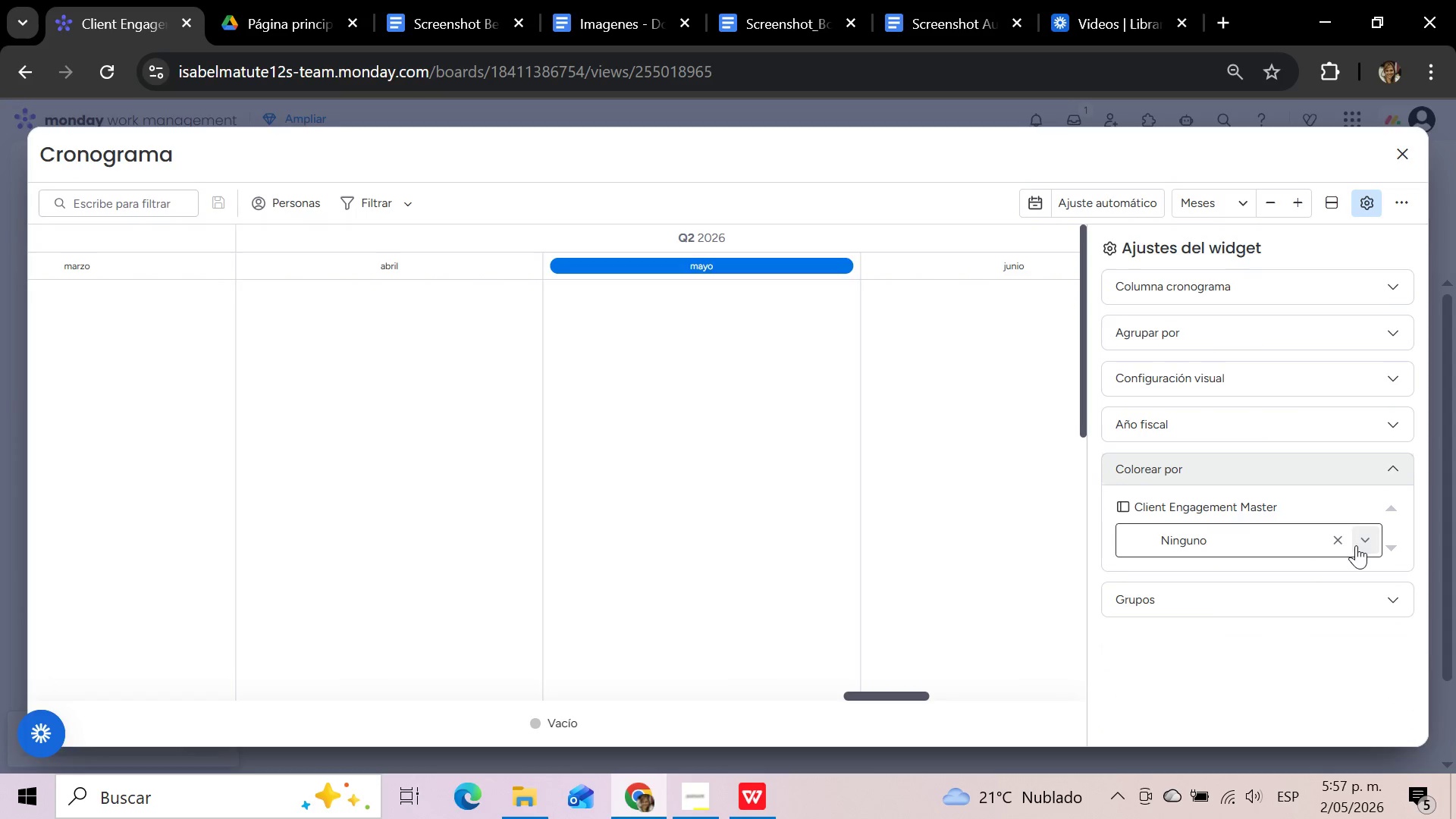 
left_click([1364, 544])
 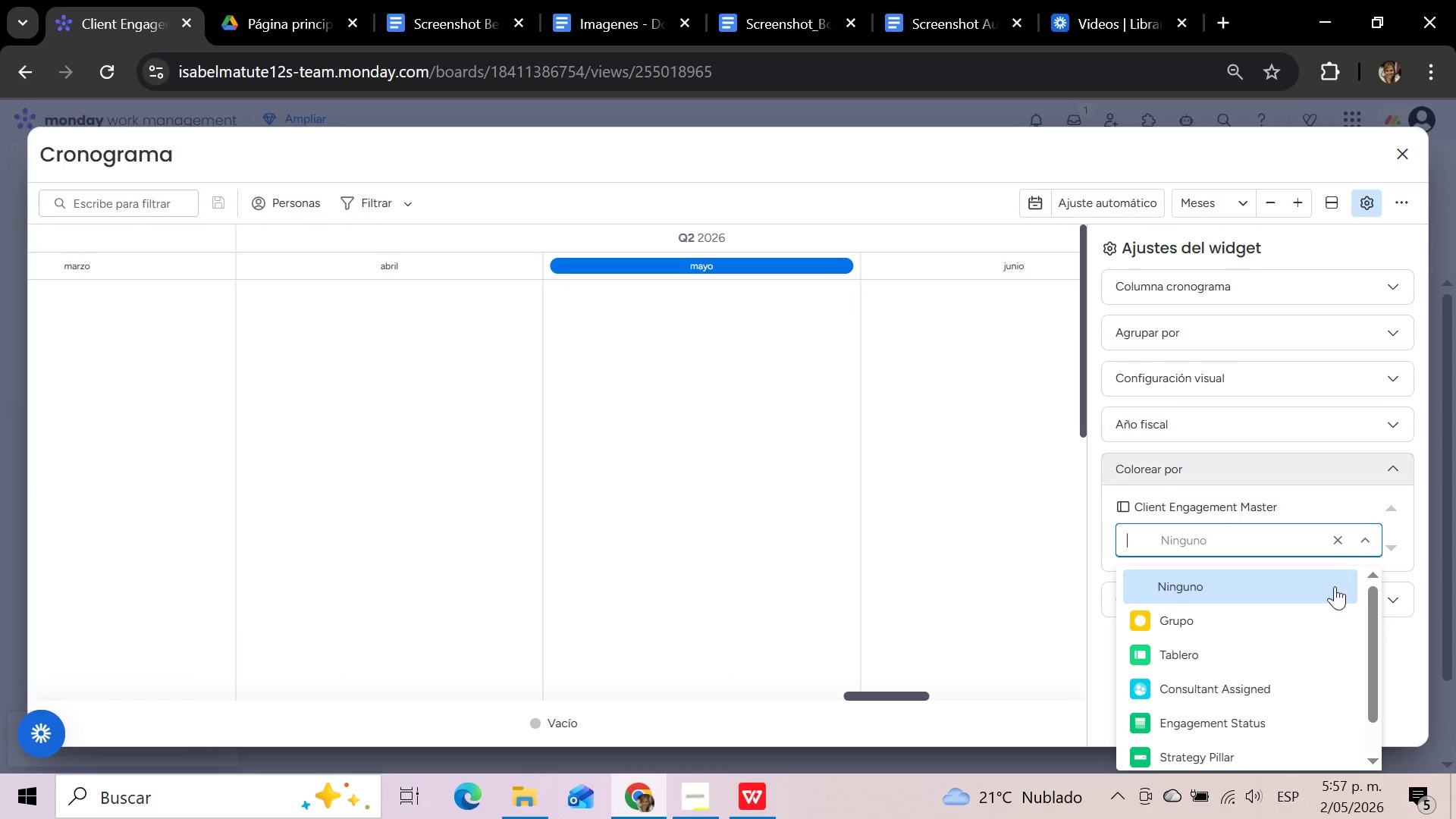 
scroll: coordinate [1304, 664], scroll_direction: down, amount: 2.0
 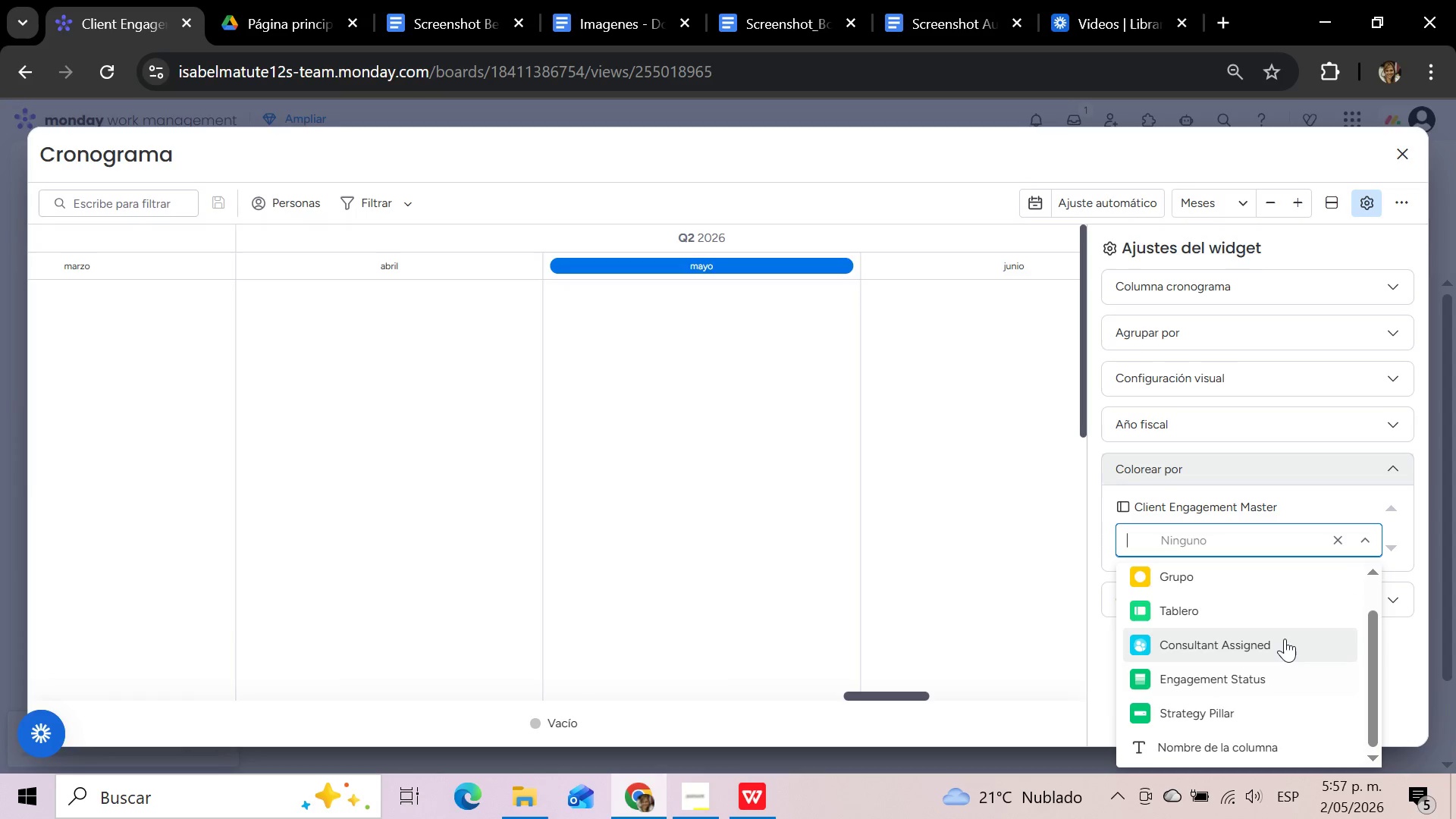 
left_click([1285, 639])
 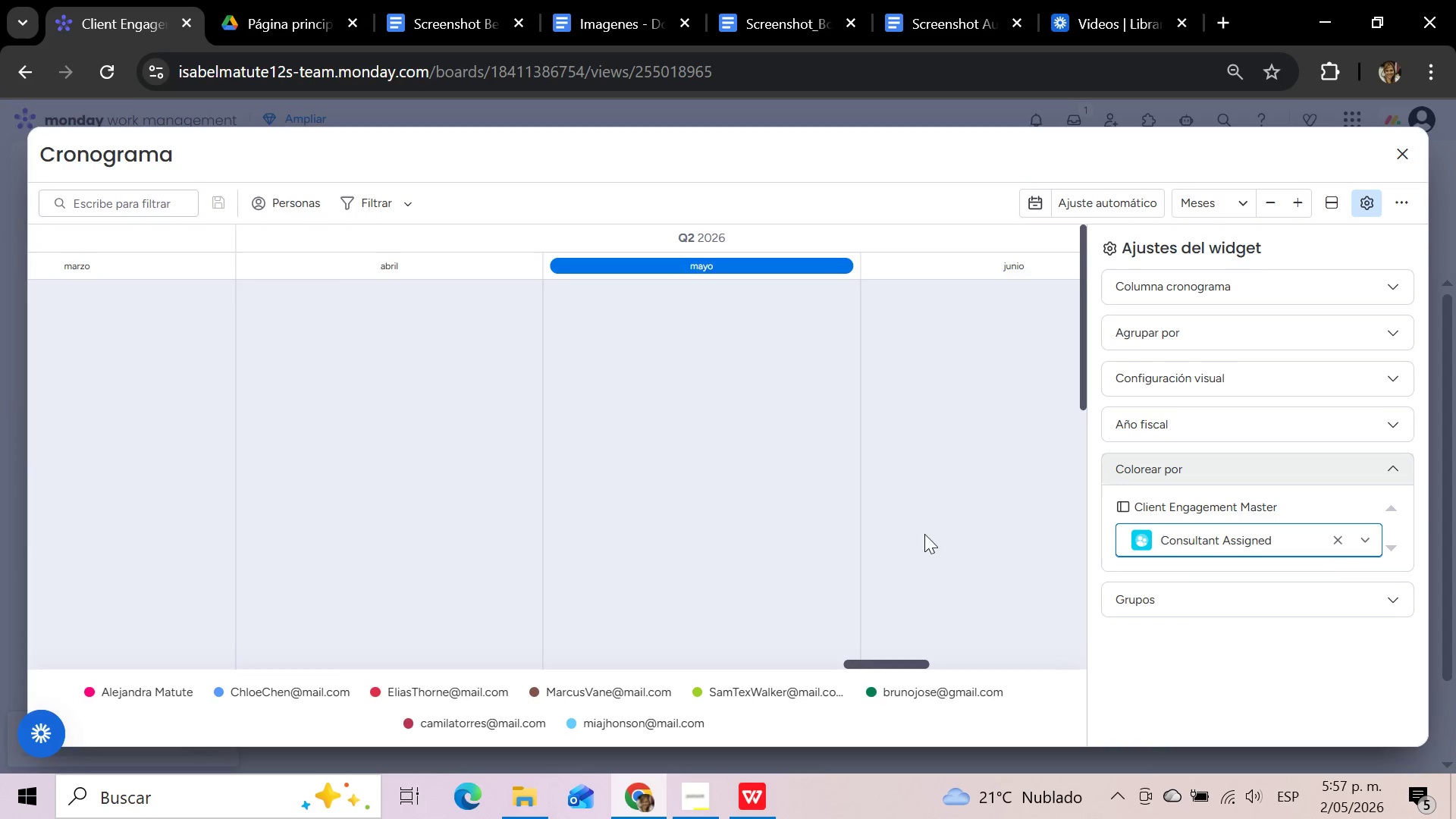 
scroll: coordinate [785, 495], scroll_direction: up, amount: 2.0
 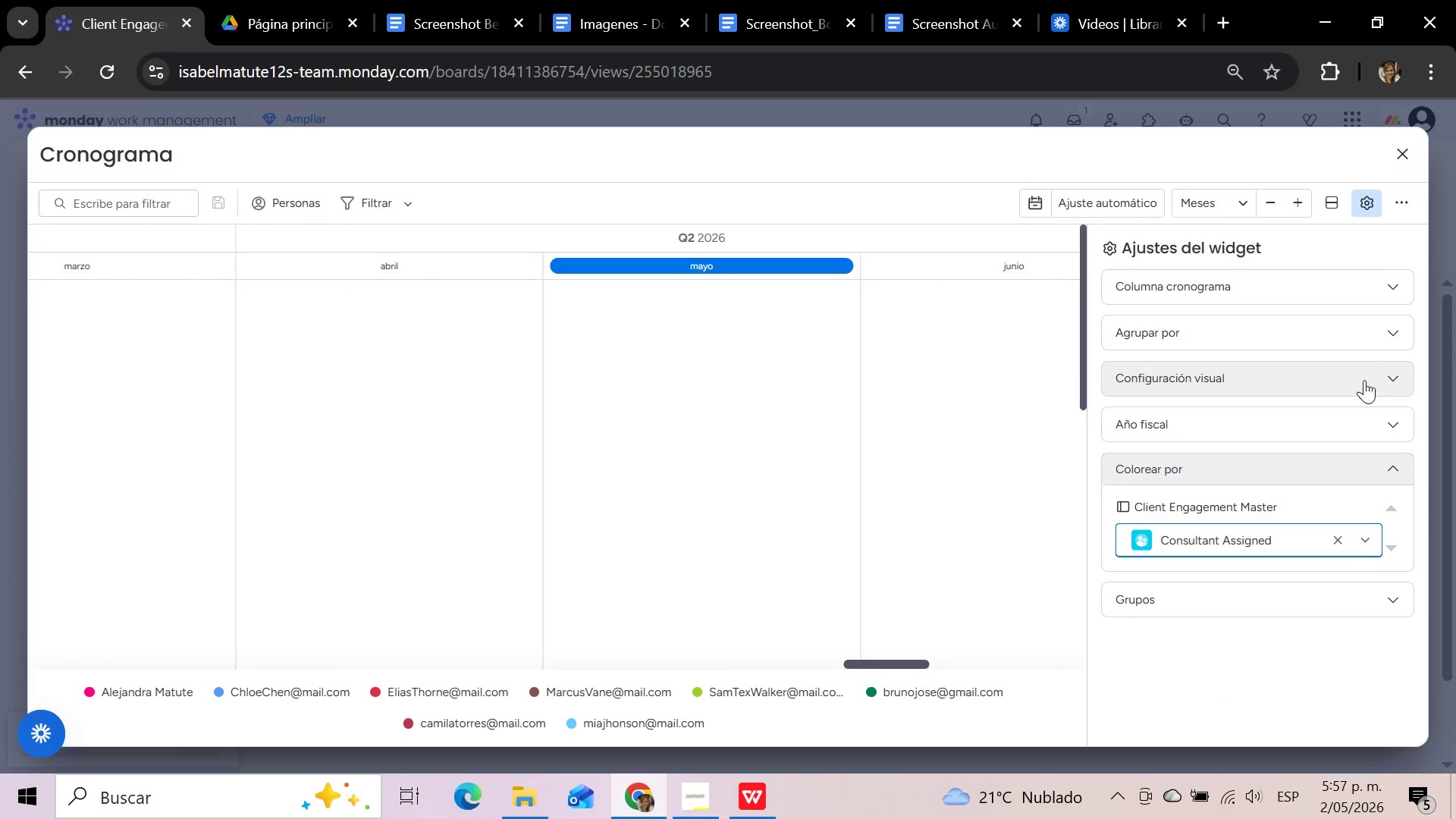 
left_click([1370, 199])
 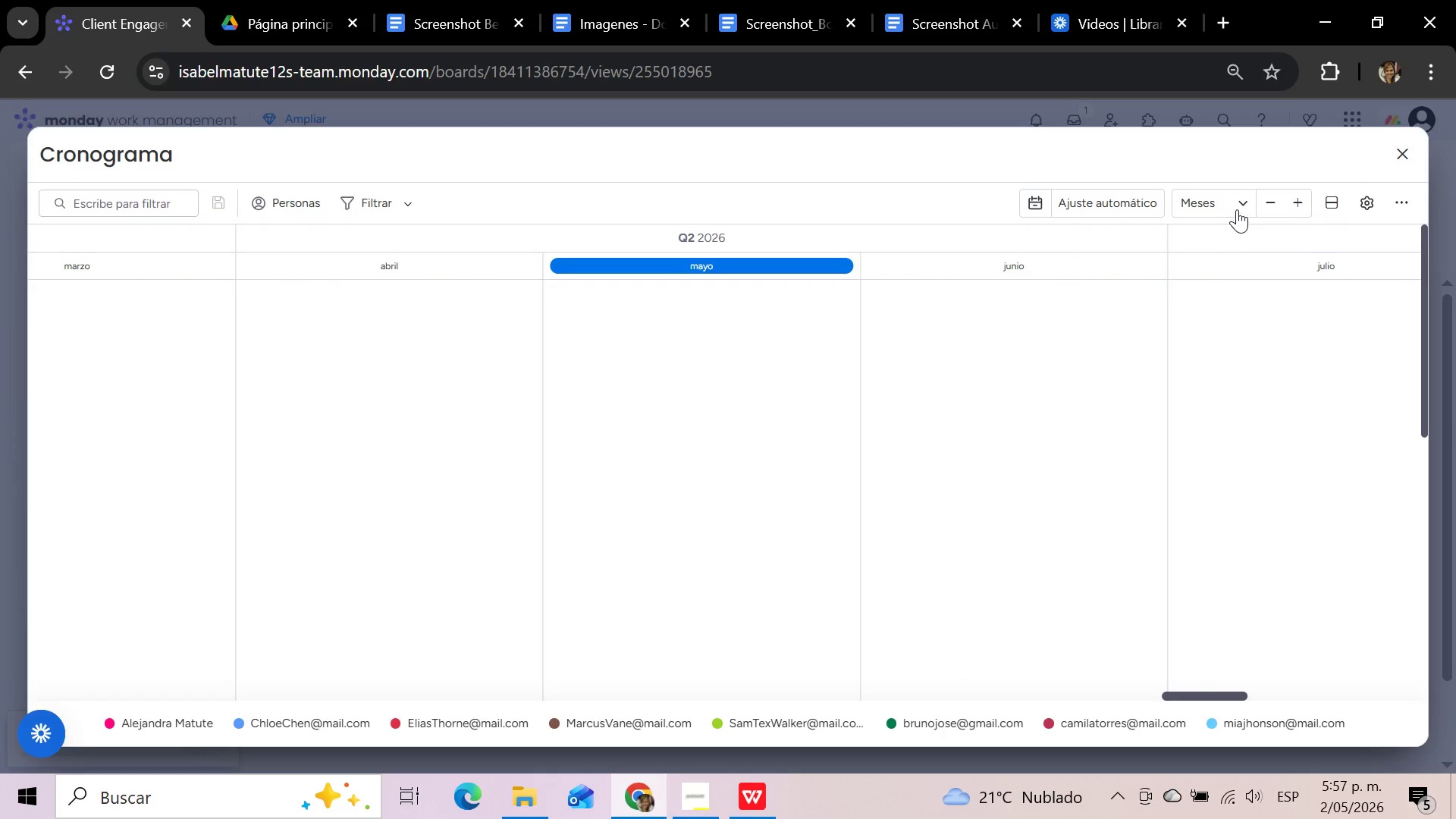 
left_click([1119, 196])
 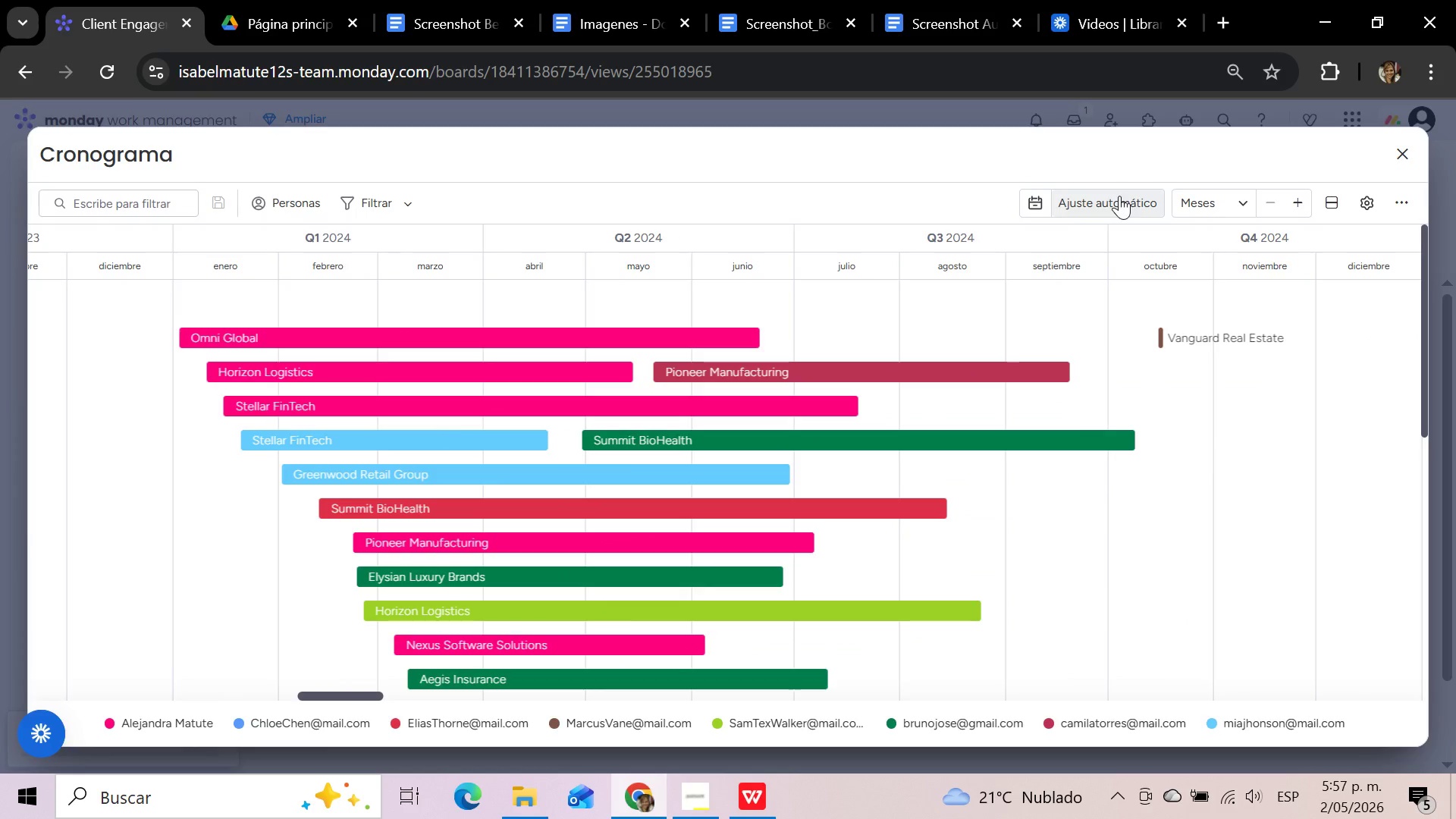 
scroll: coordinate [863, 488], scroll_direction: down, amount: 2.0
 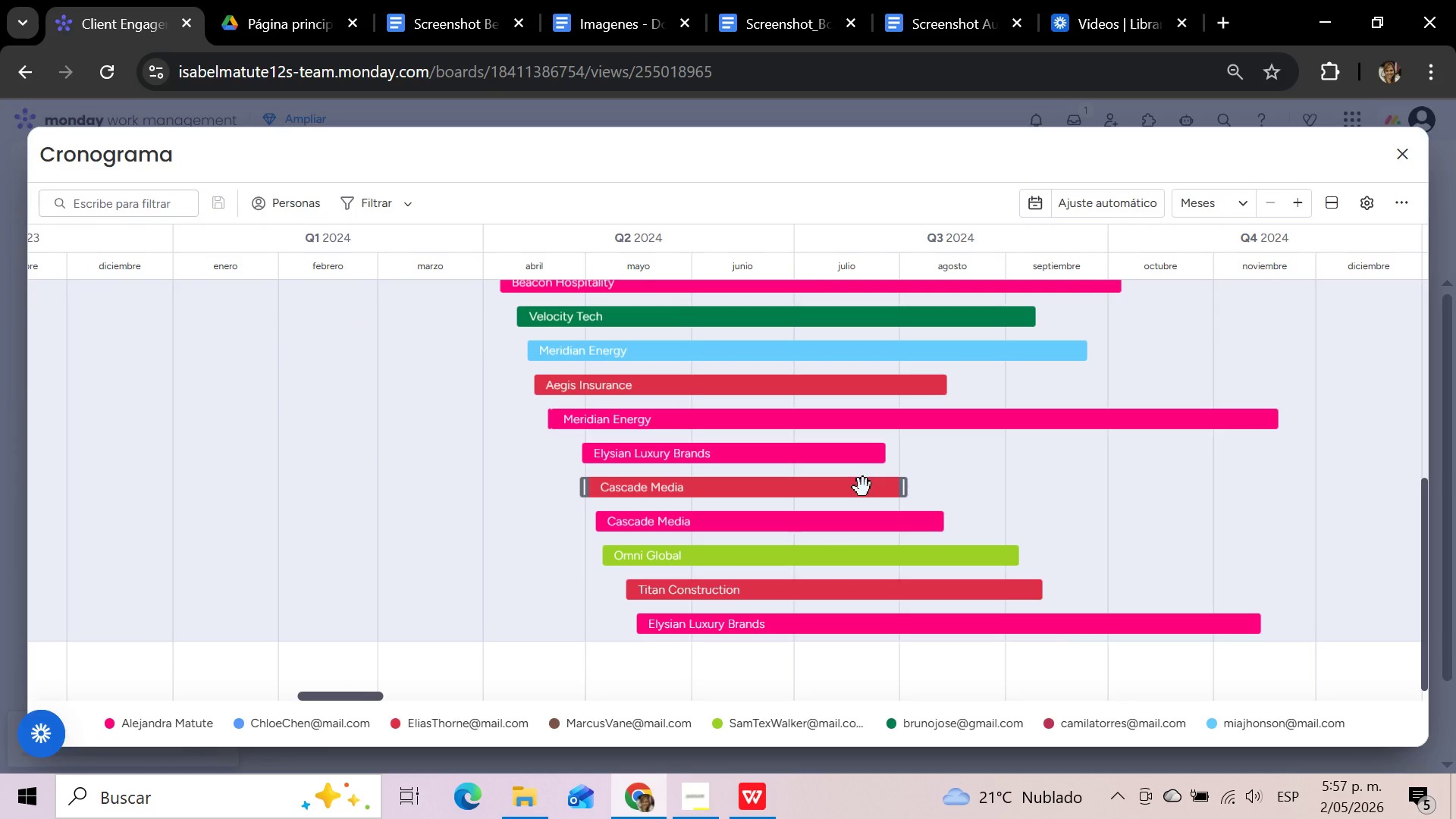 
scroll: coordinate [862, 488], scroll_direction: up, amount: 6.0
 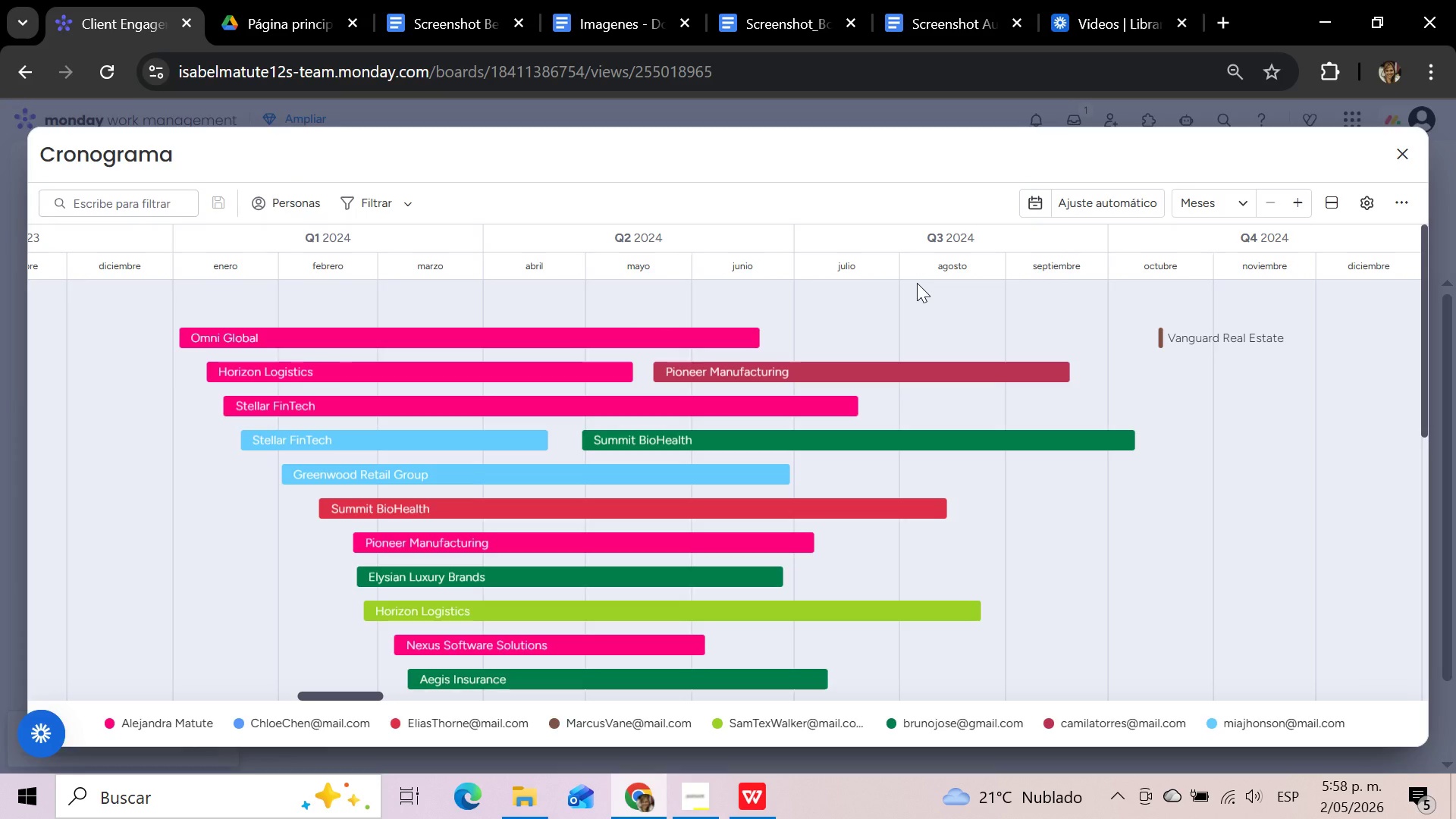 
wait(30.39)
 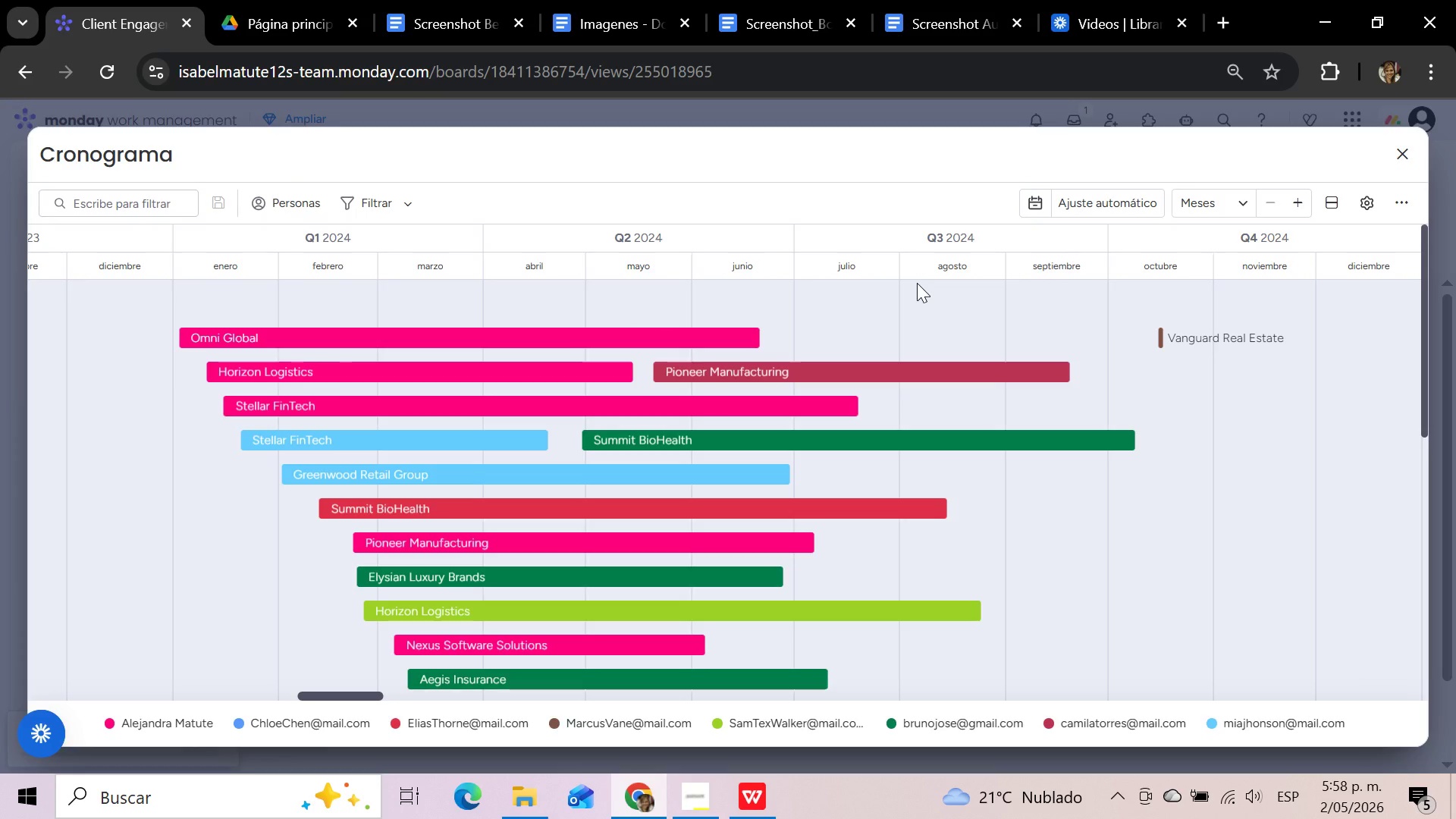 
left_click([174, 160])
 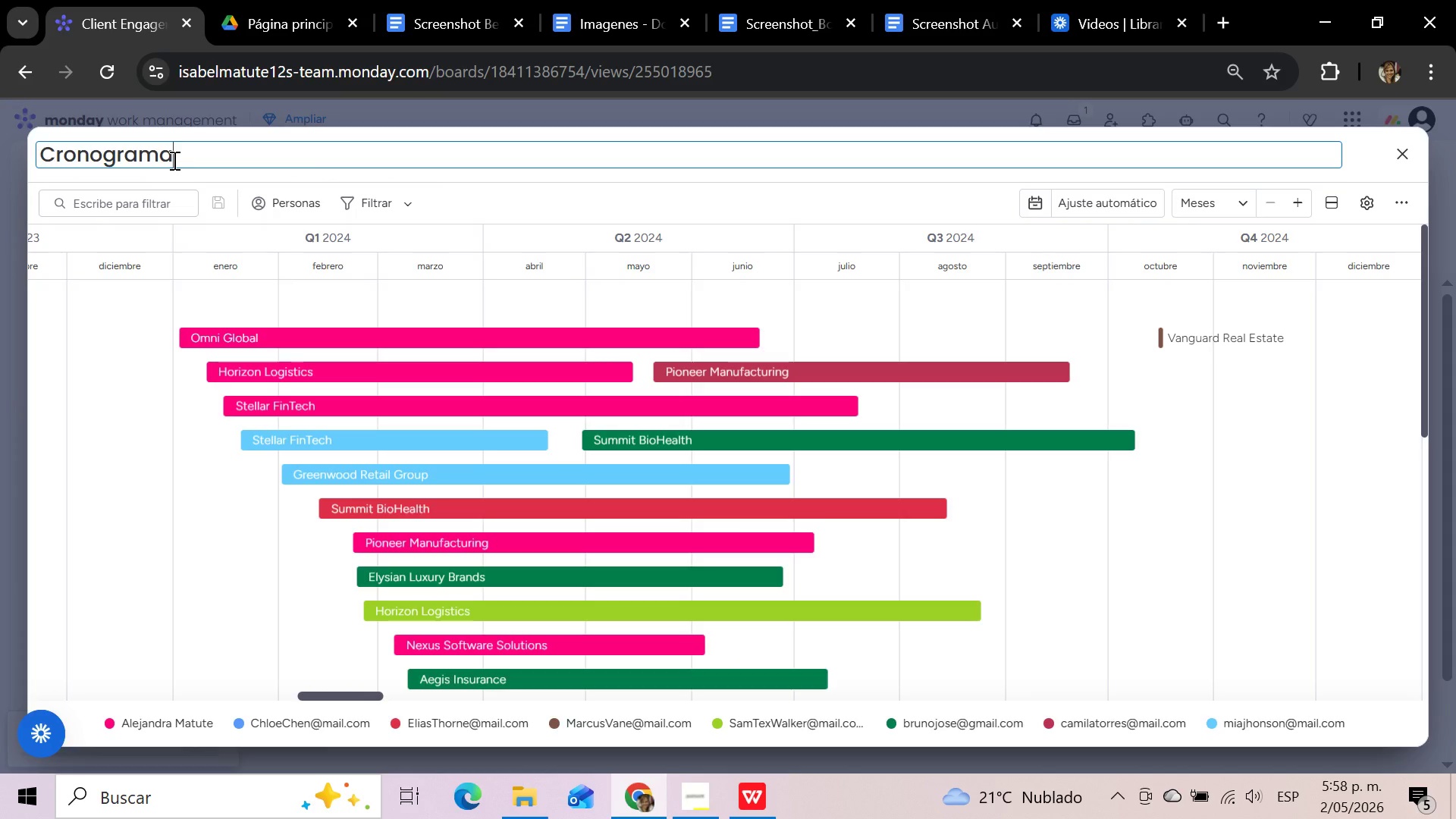 
hold_key(key=Backspace, duration=1.01)
 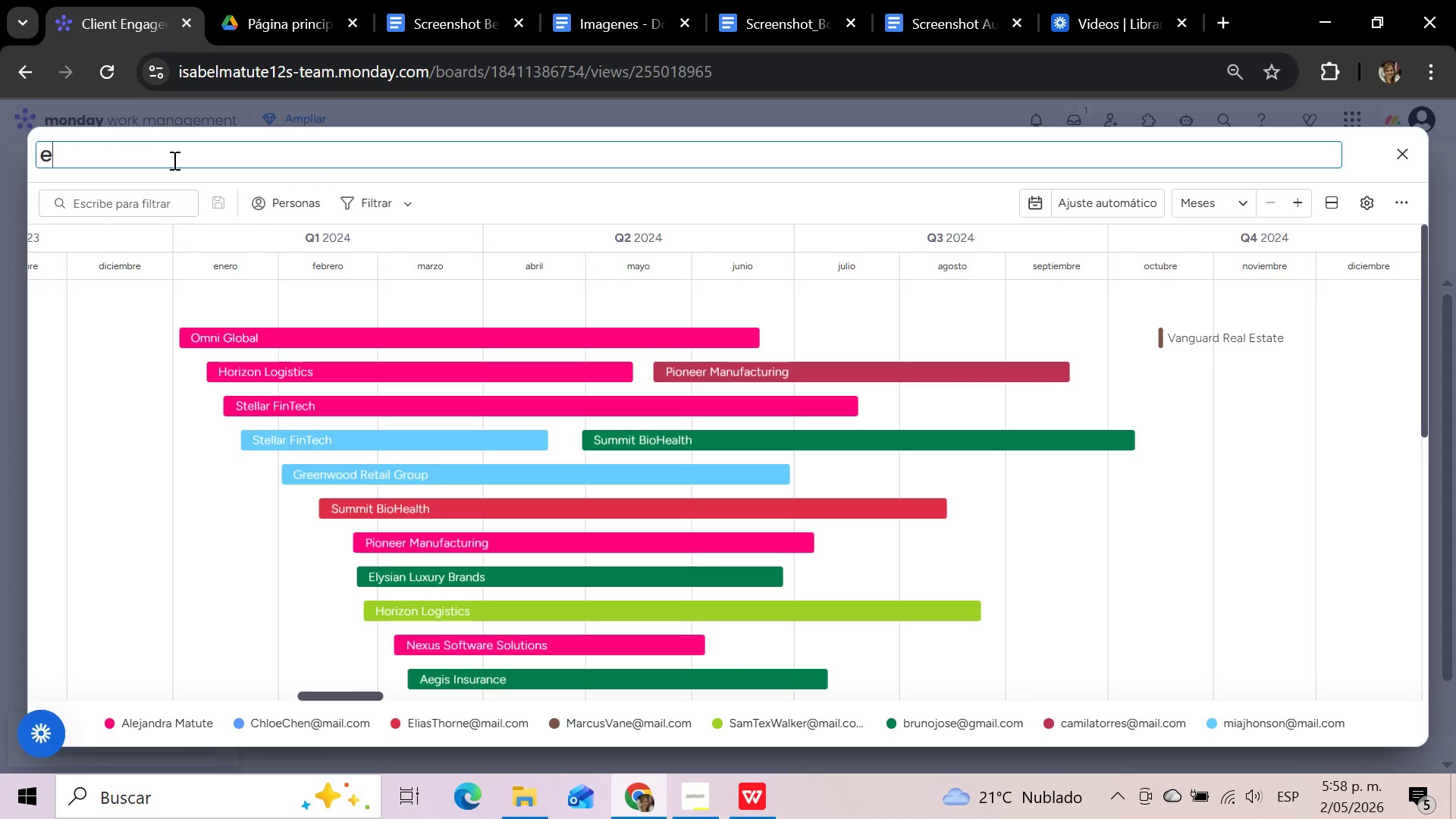 
type(e)
key(Backspace)
type(Engame)
key(Backspace)
key(Backspace)
type(gement To)
key(Backspace)
type(imeline)
 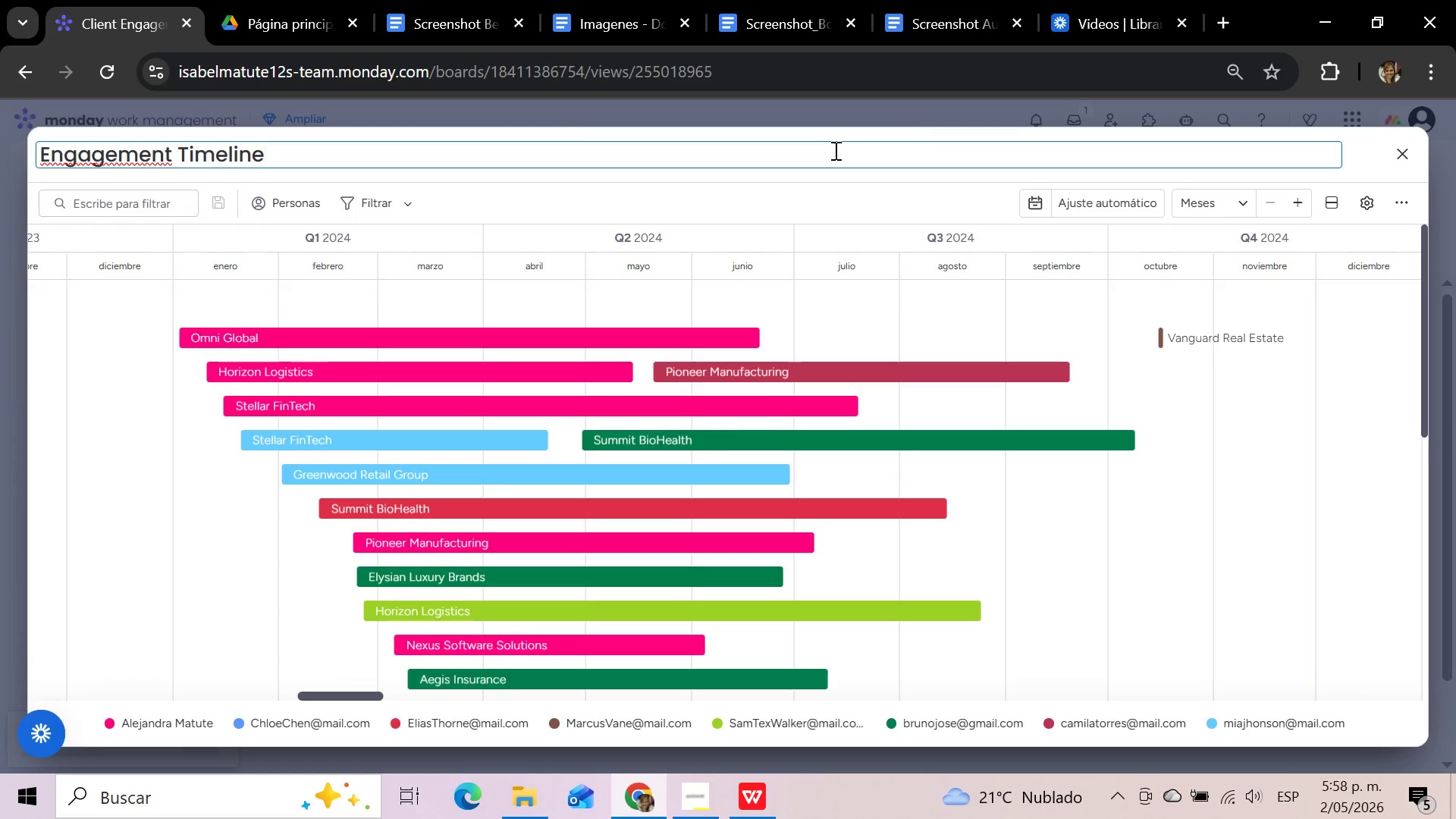 
left_click([827, 126])
 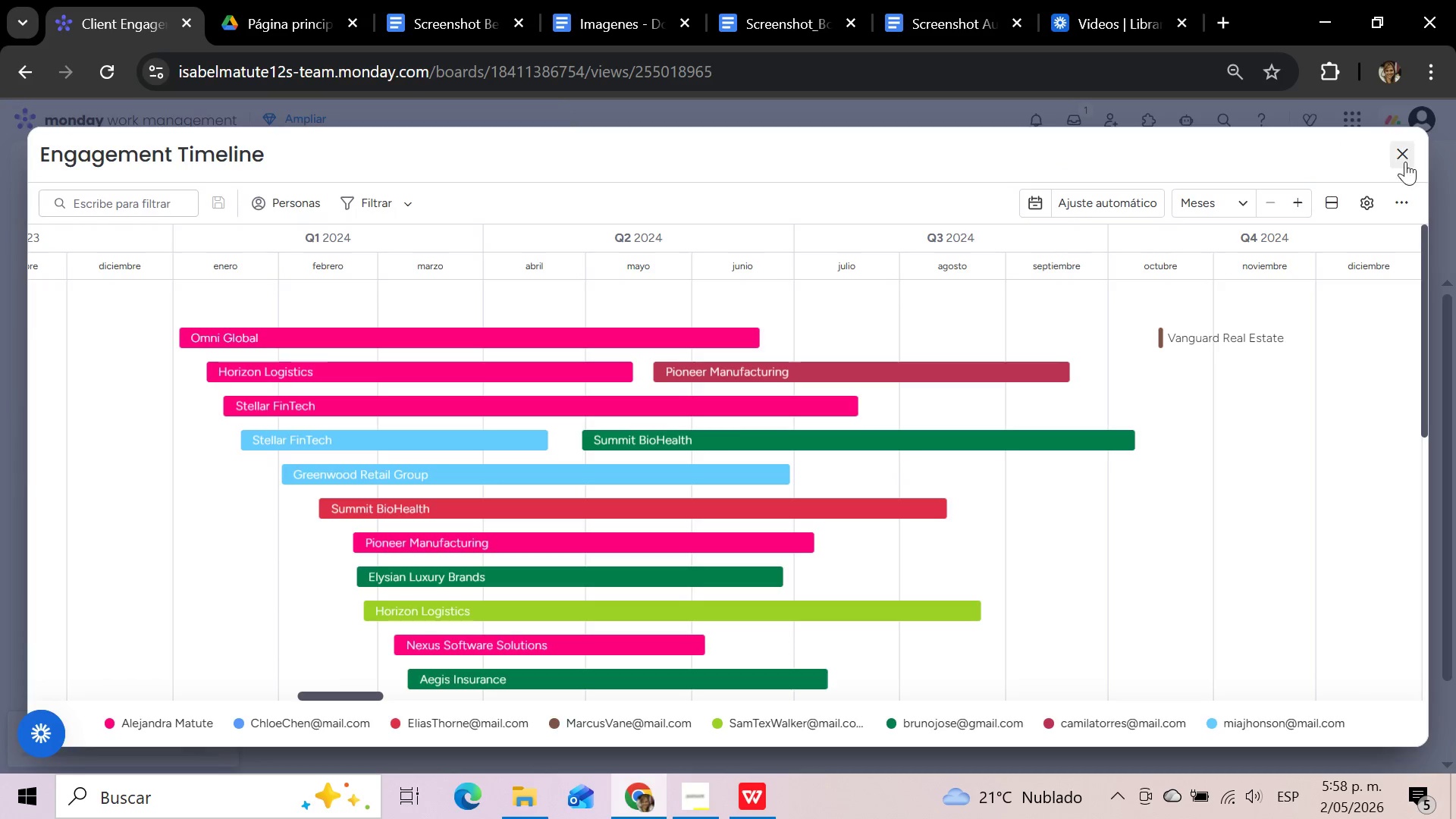 
left_click([1411, 153])
 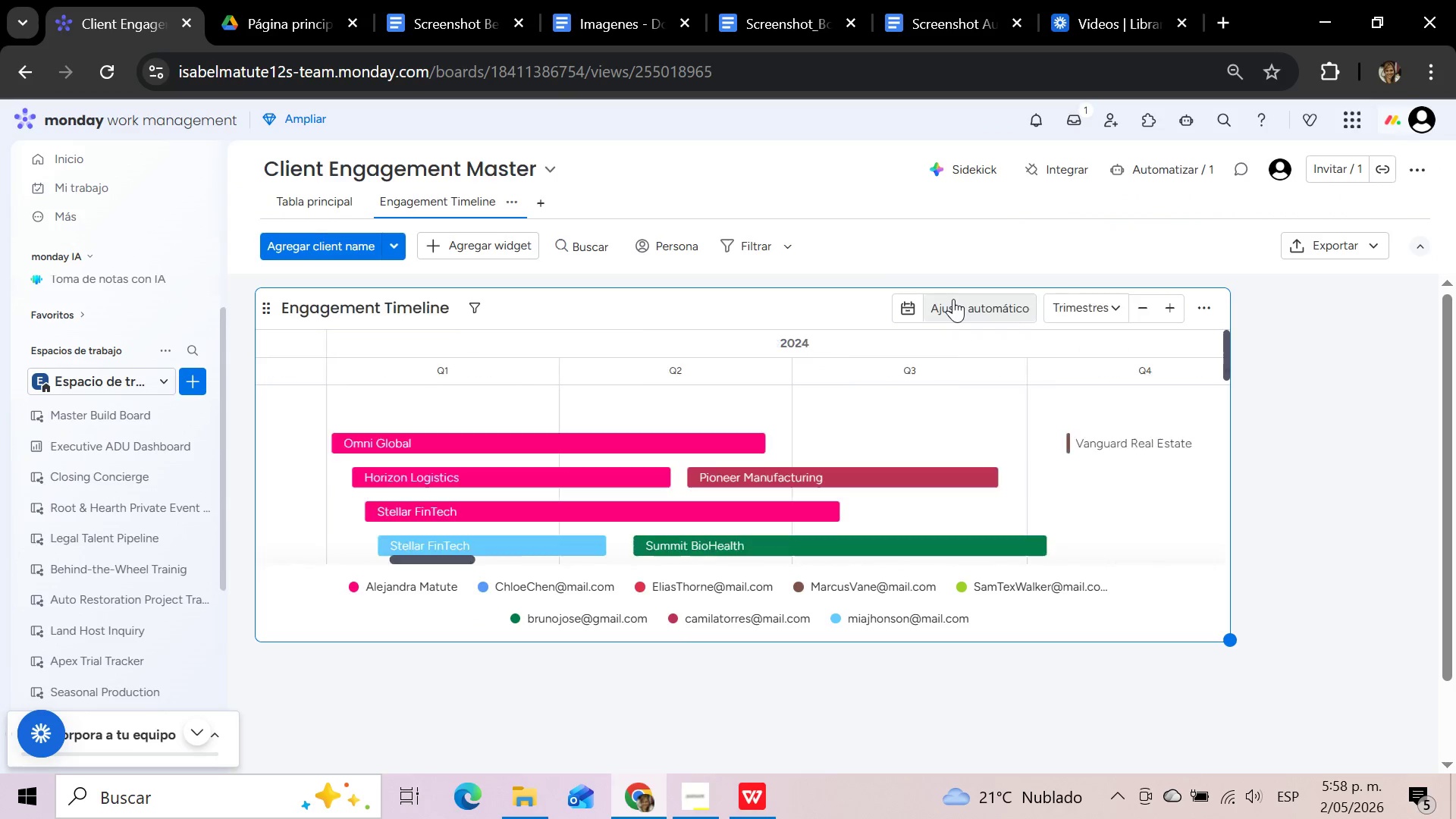 
scroll: coordinate [957, 437], scroll_direction: up, amount: 2.0
 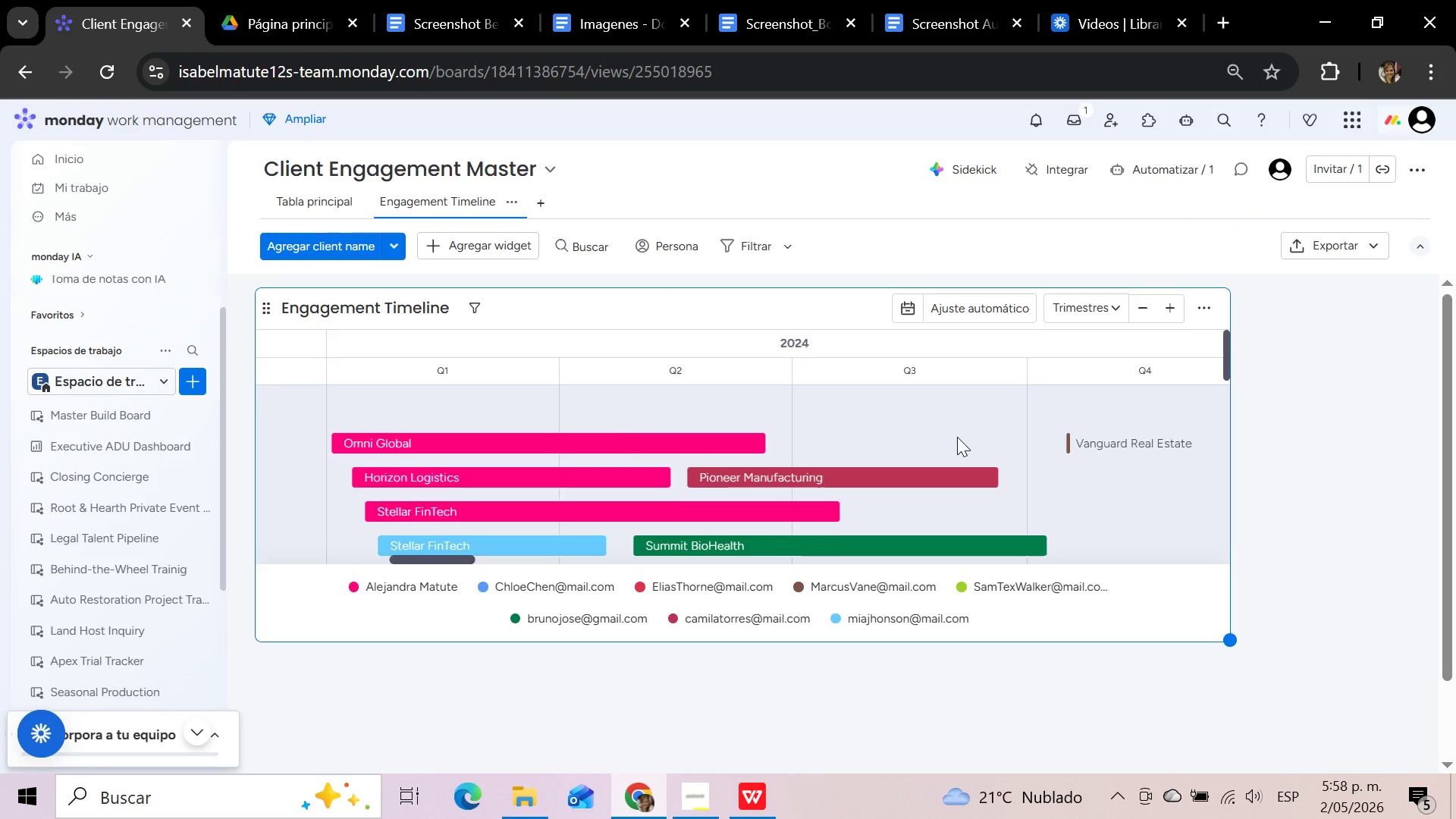 
scroll: coordinate [957, 437], scroll_direction: down, amount: 2.0
 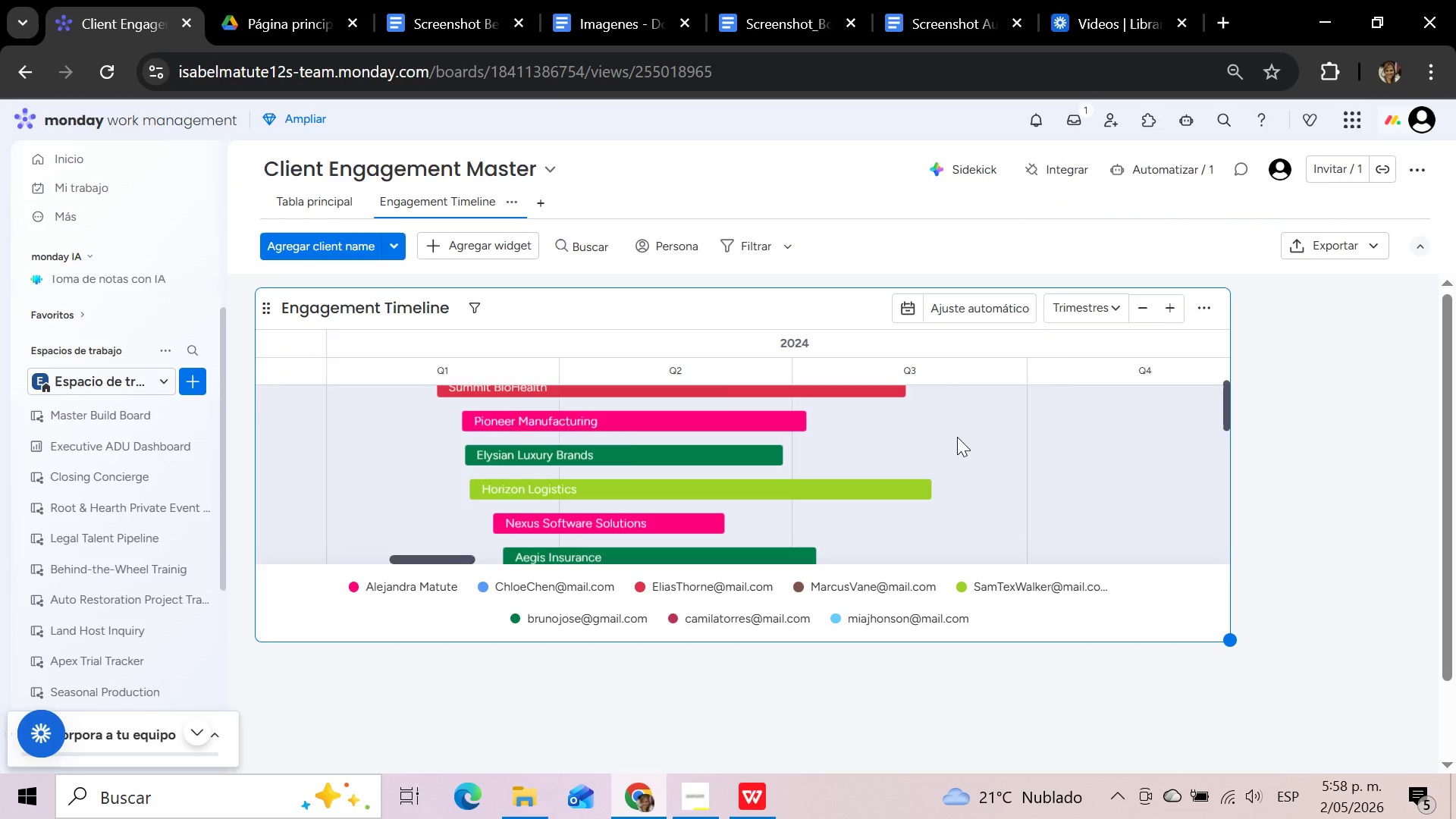 
scroll: coordinate [957, 437], scroll_direction: up, amount: 2.0
 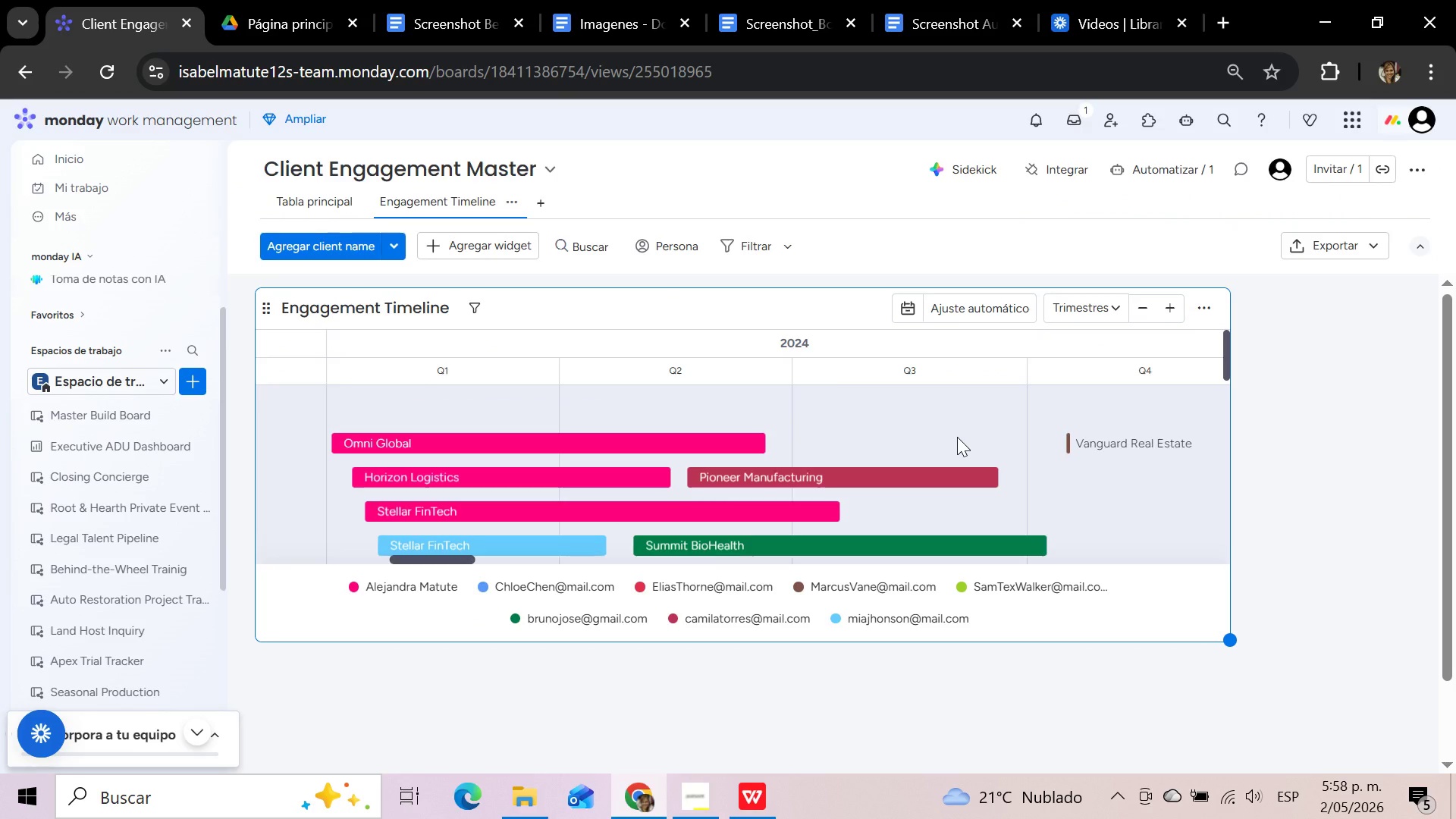 
scroll: coordinate [957, 437], scroll_direction: down, amount: 3.0
 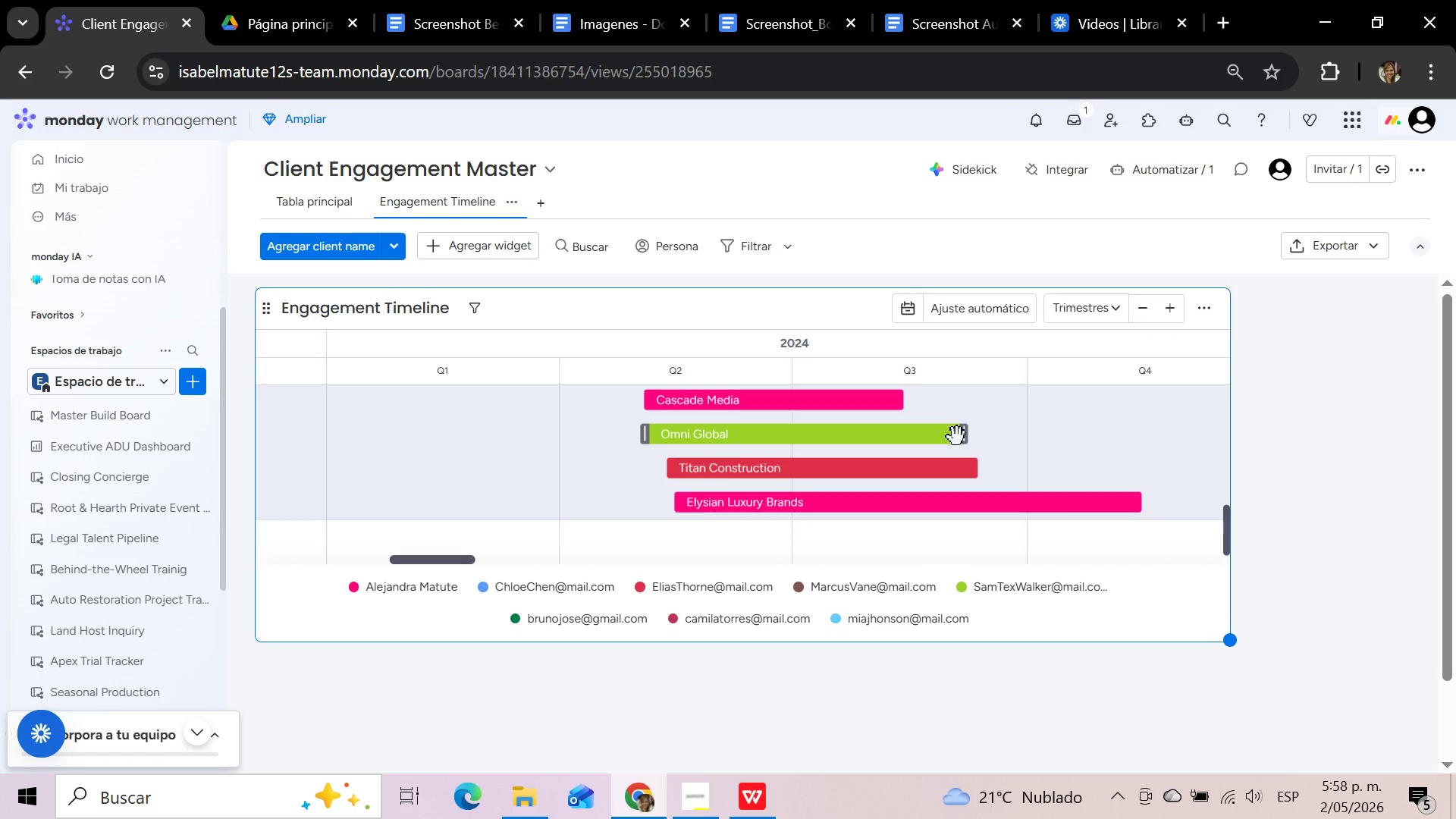 
scroll: coordinate [957, 437], scroll_direction: up, amount: 1.0
 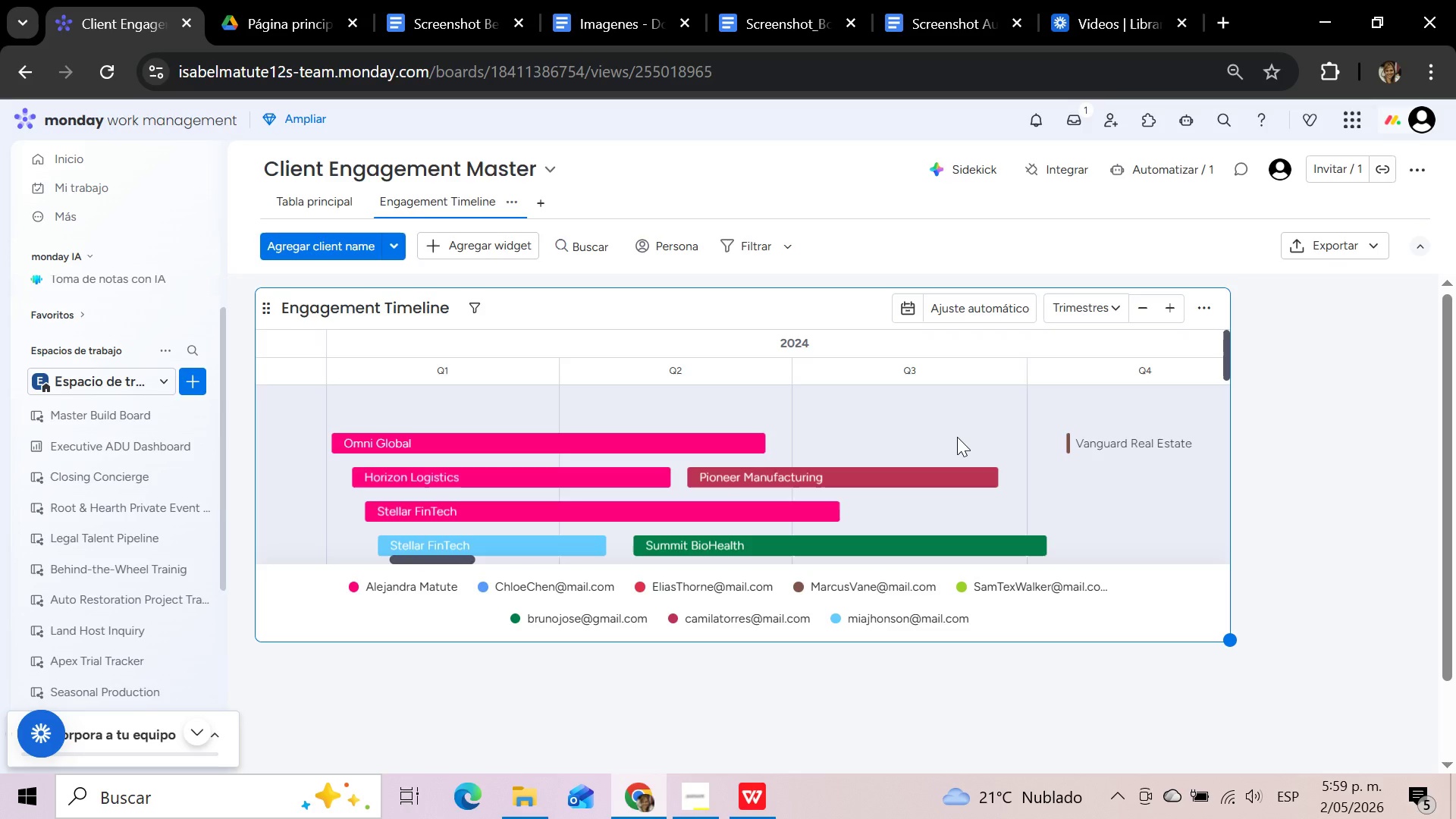 
scroll: coordinate [957, 437], scroll_direction: down, amount: 1.0
 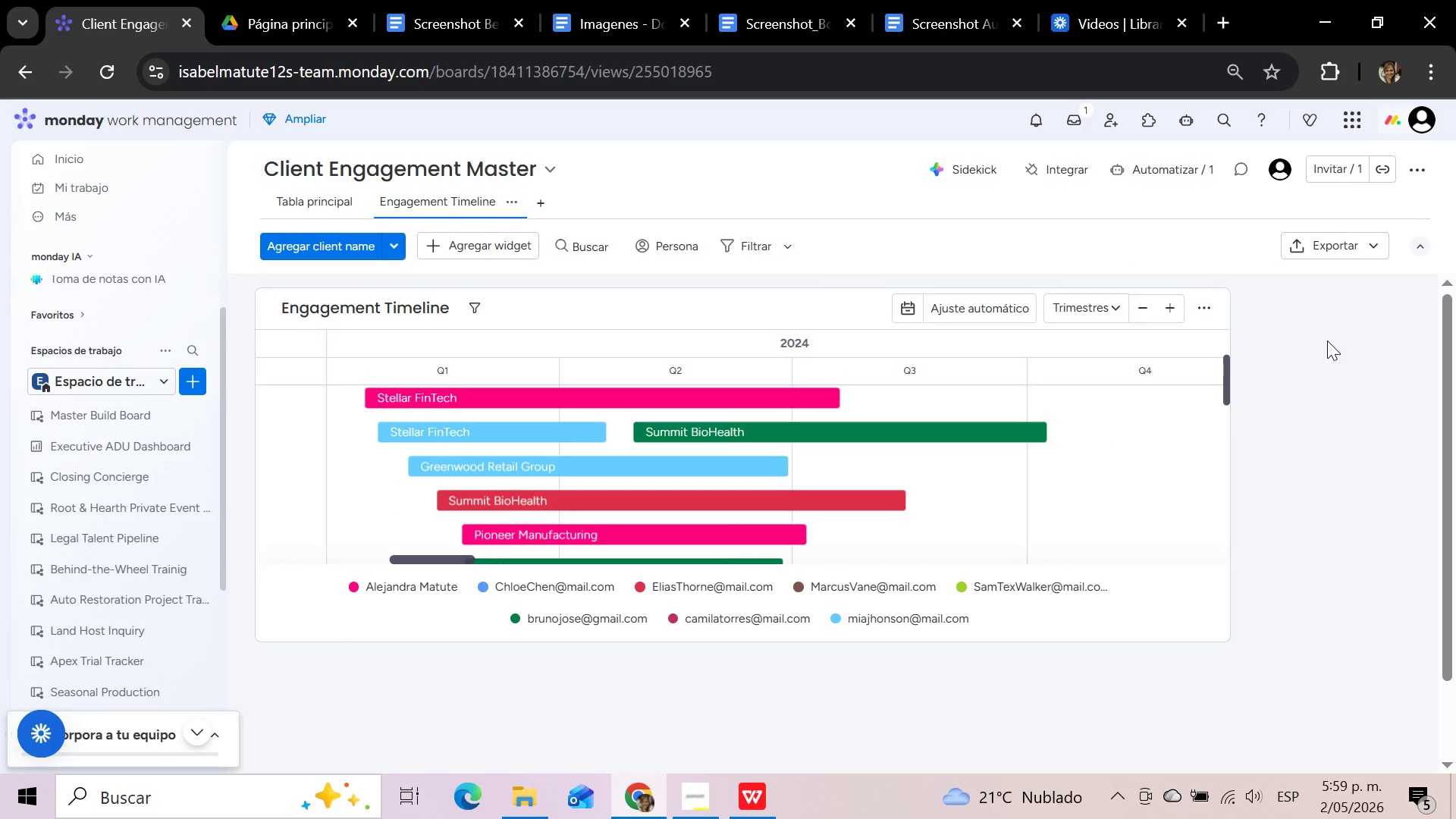 
wait(21.49)
 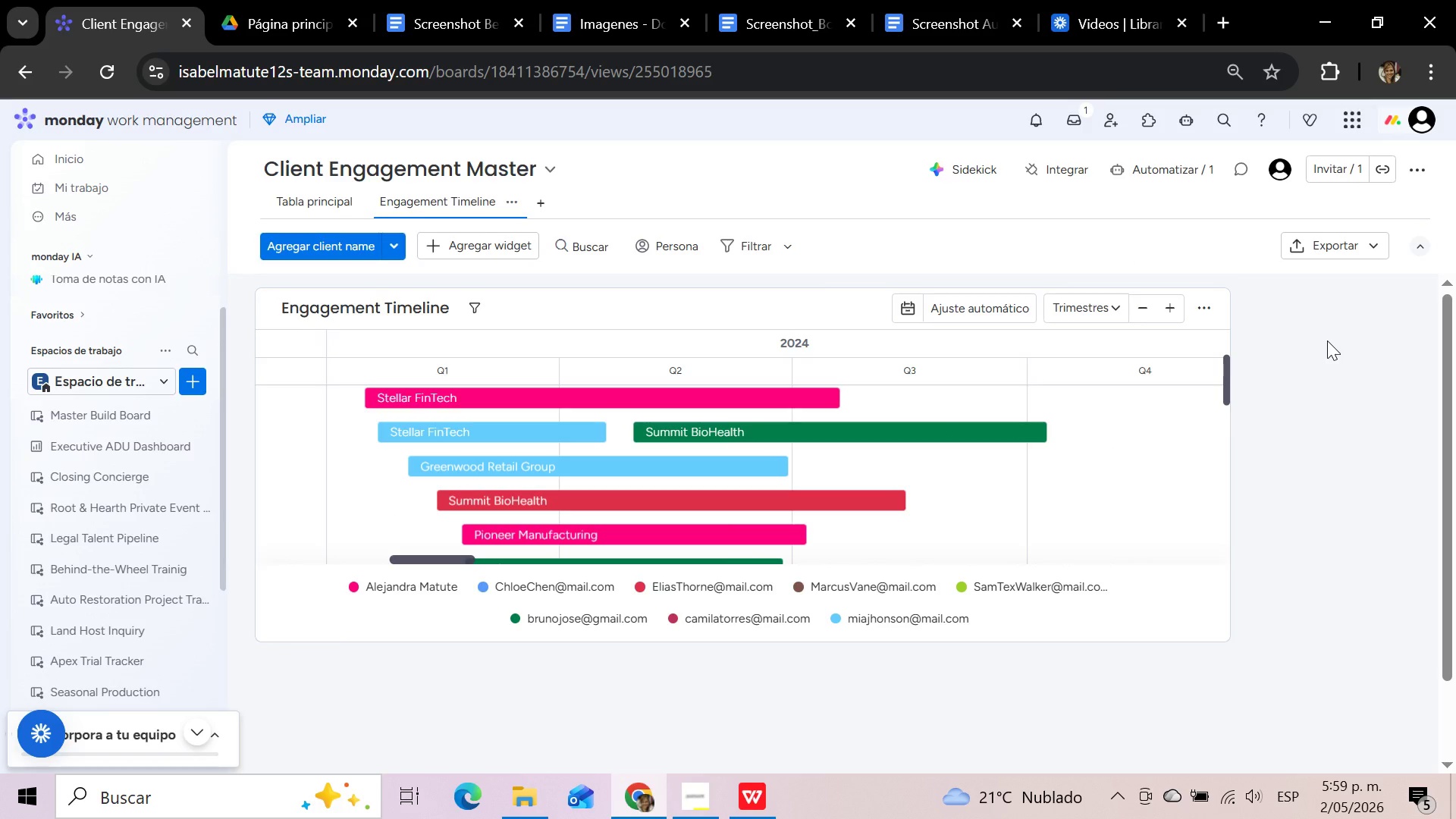 
left_click([540, 199])
 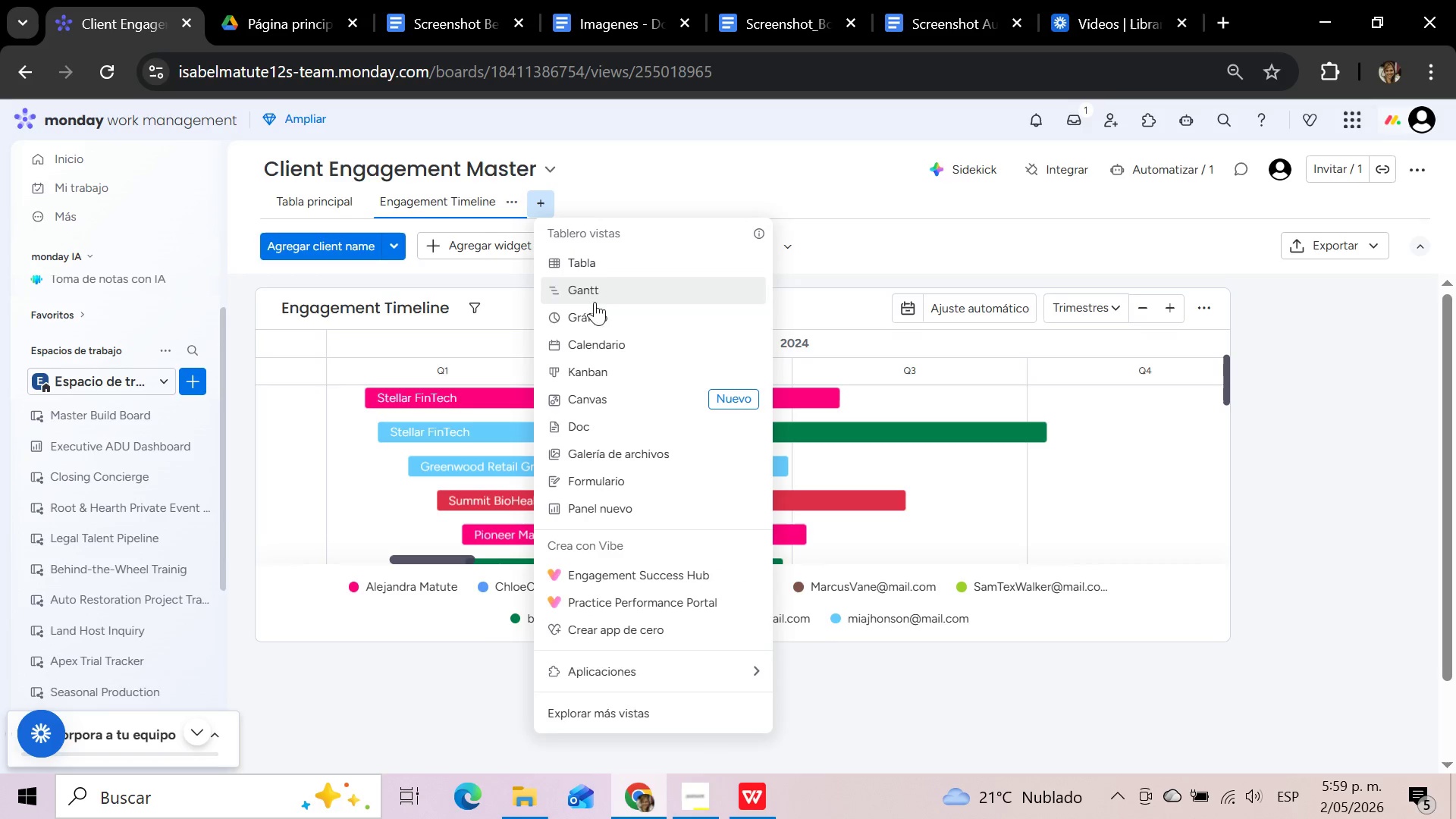 
left_click([595, 366])
 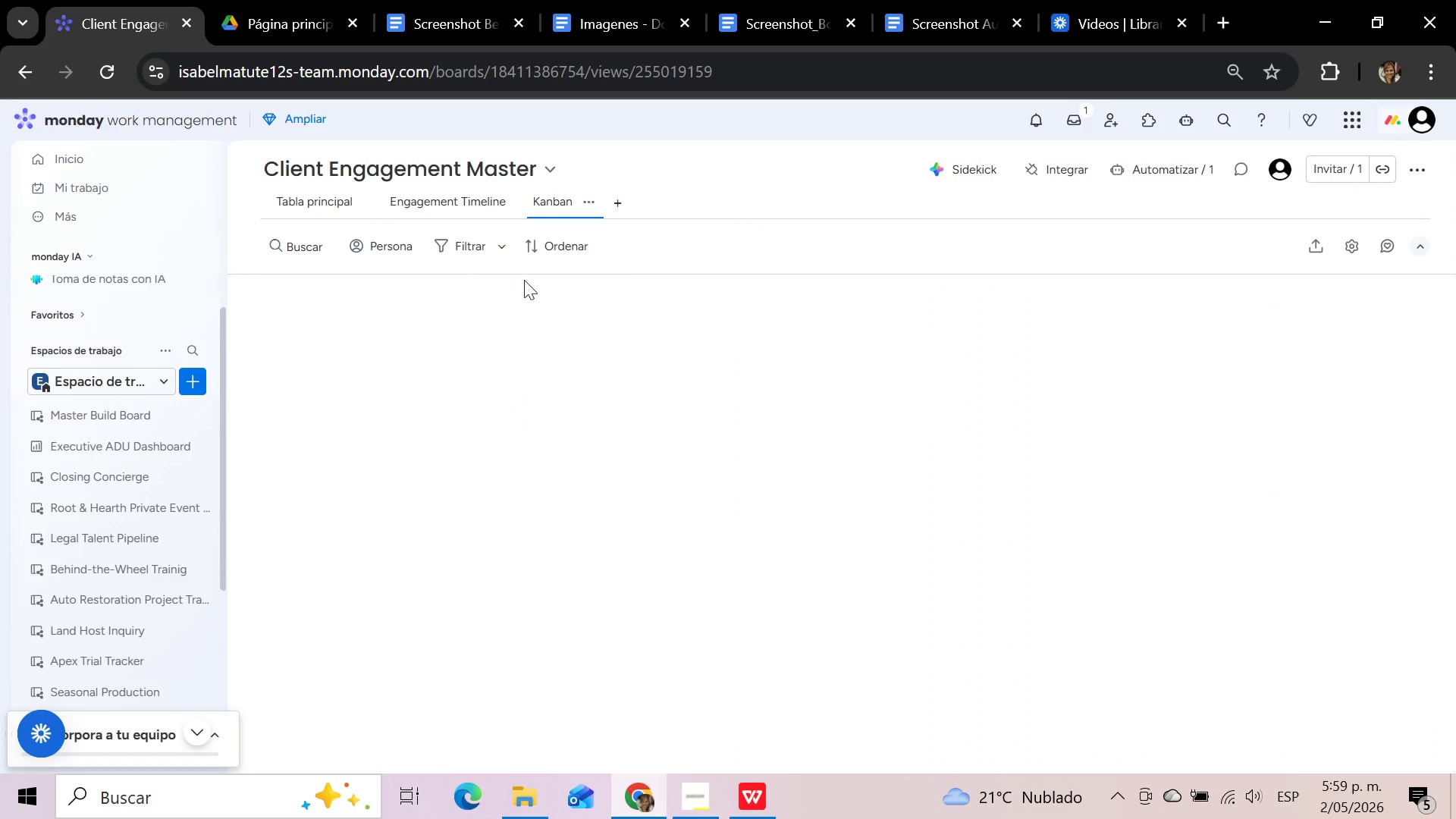 
wait(5.61)
 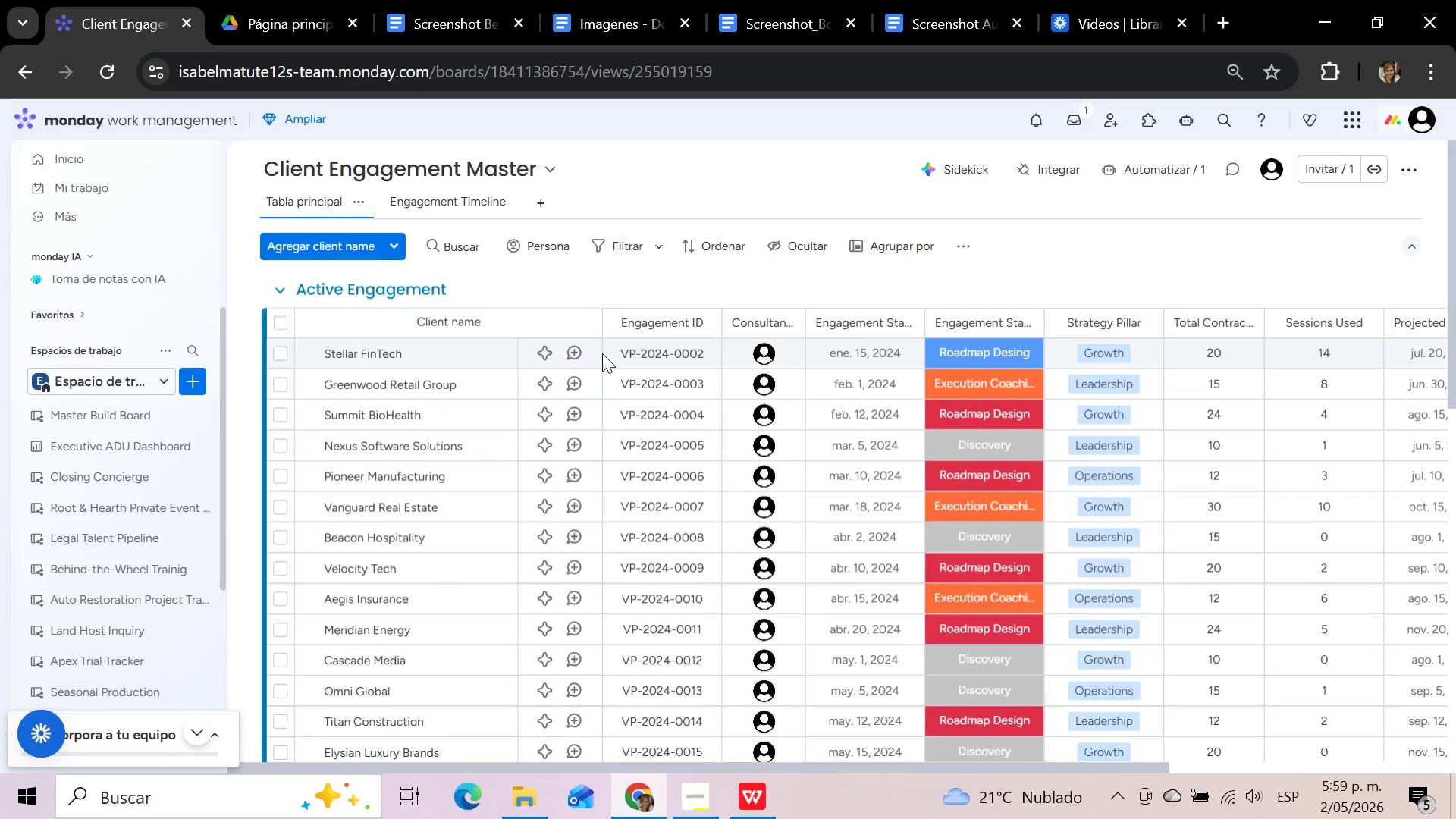 
left_click([592, 200])
 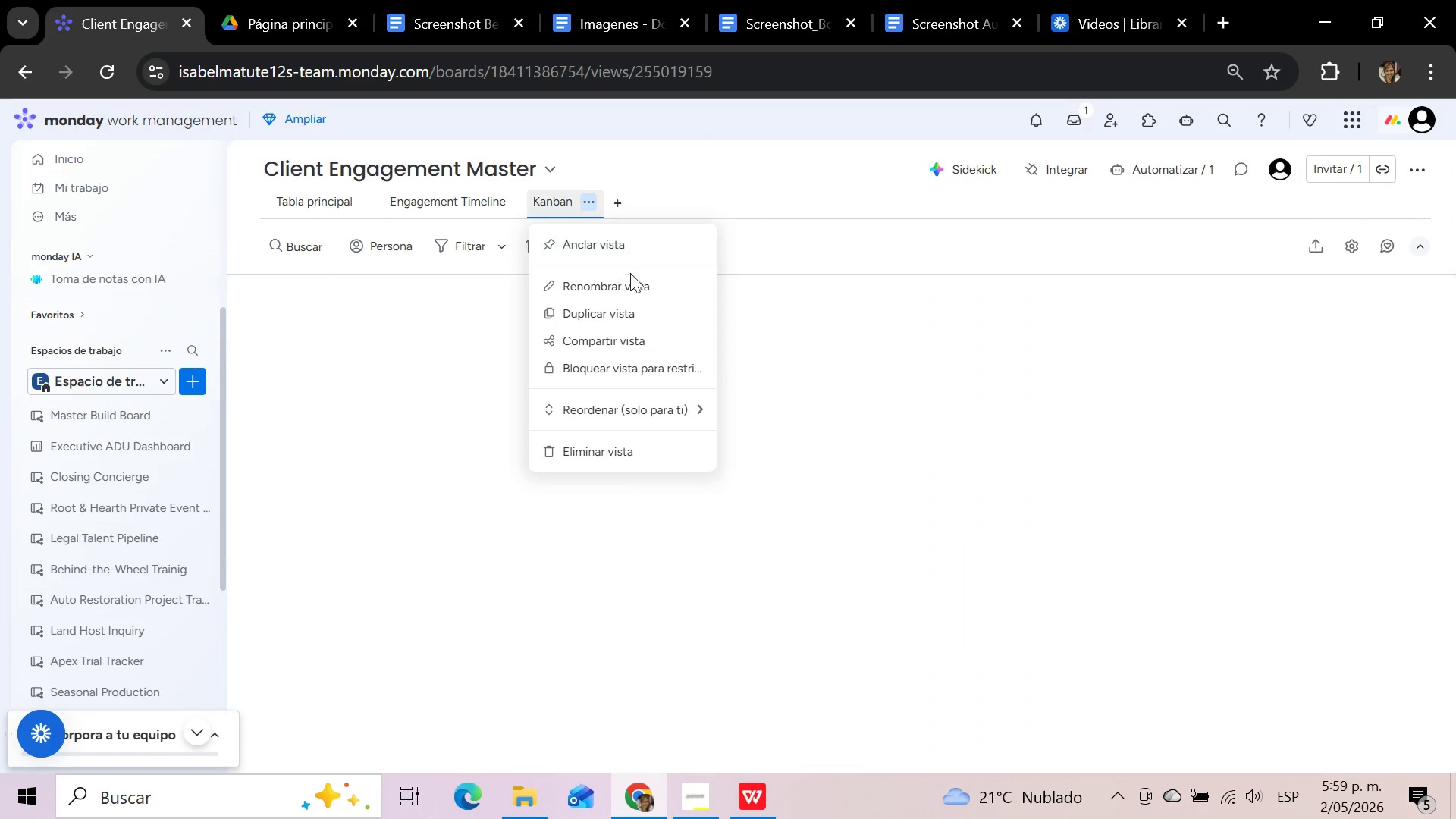 
left_click([631, 279])
 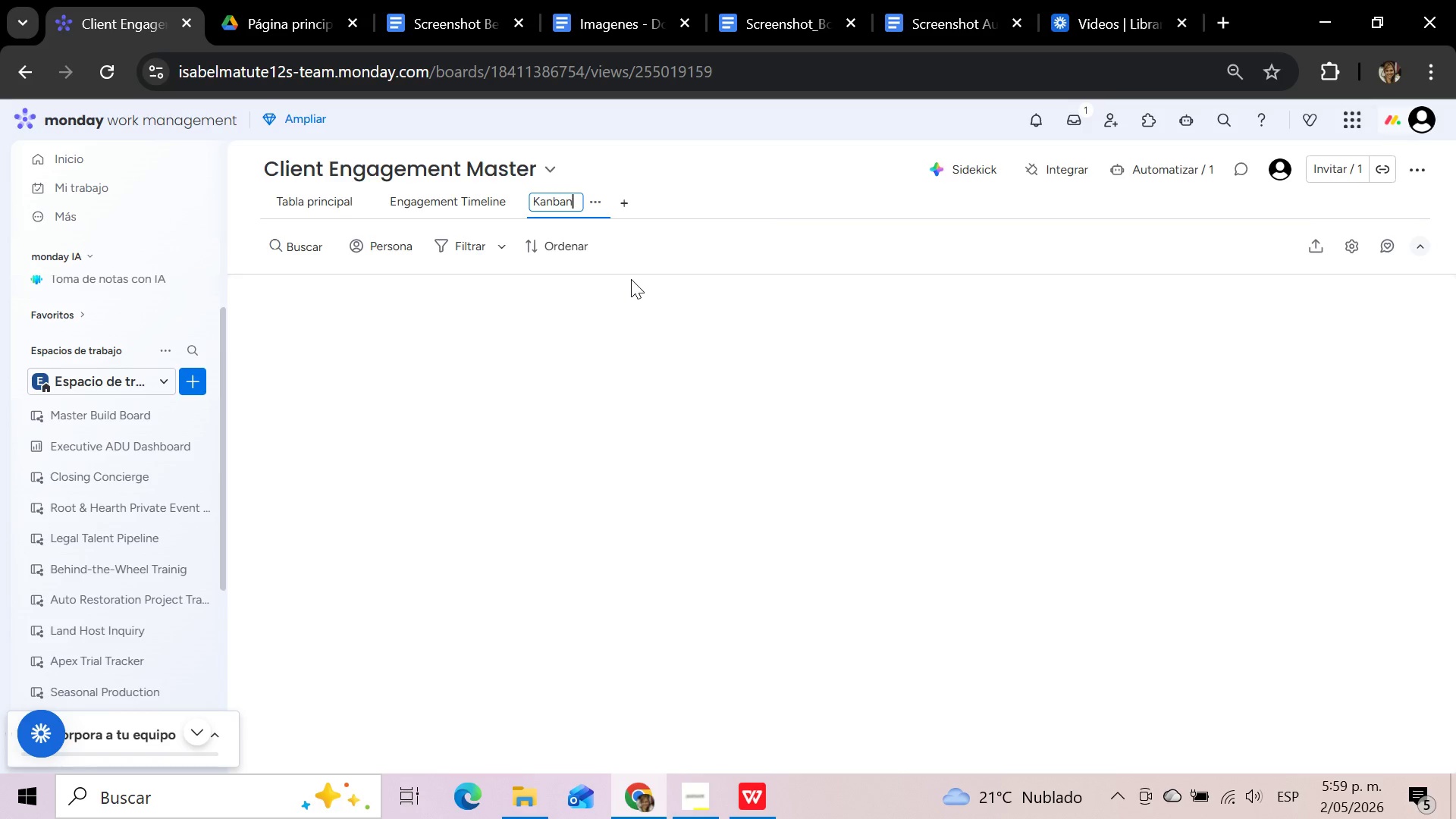 
hold_key(key=ArrowLeft, duration=0.69)
 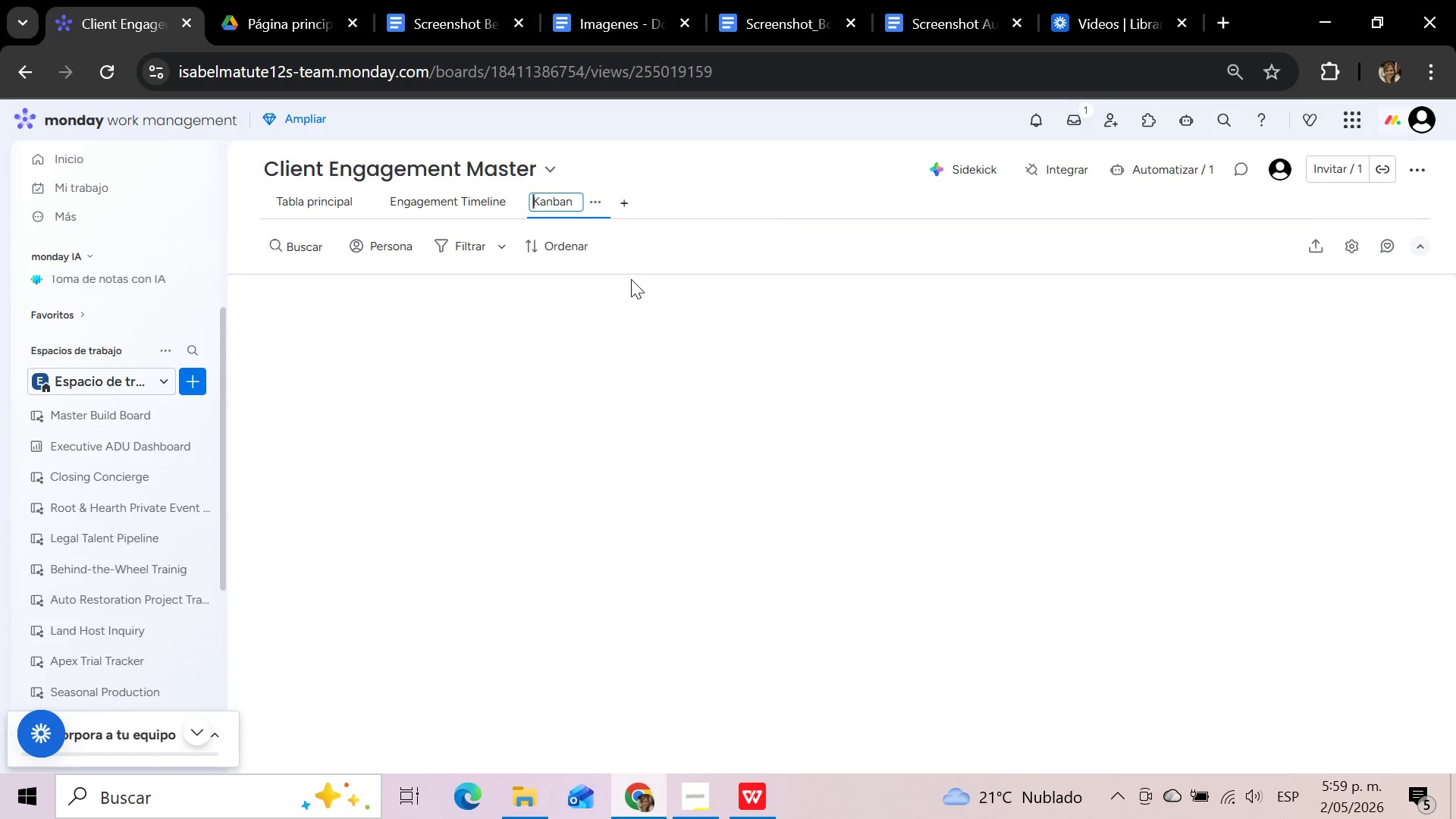 
key(ArrowLeft)
 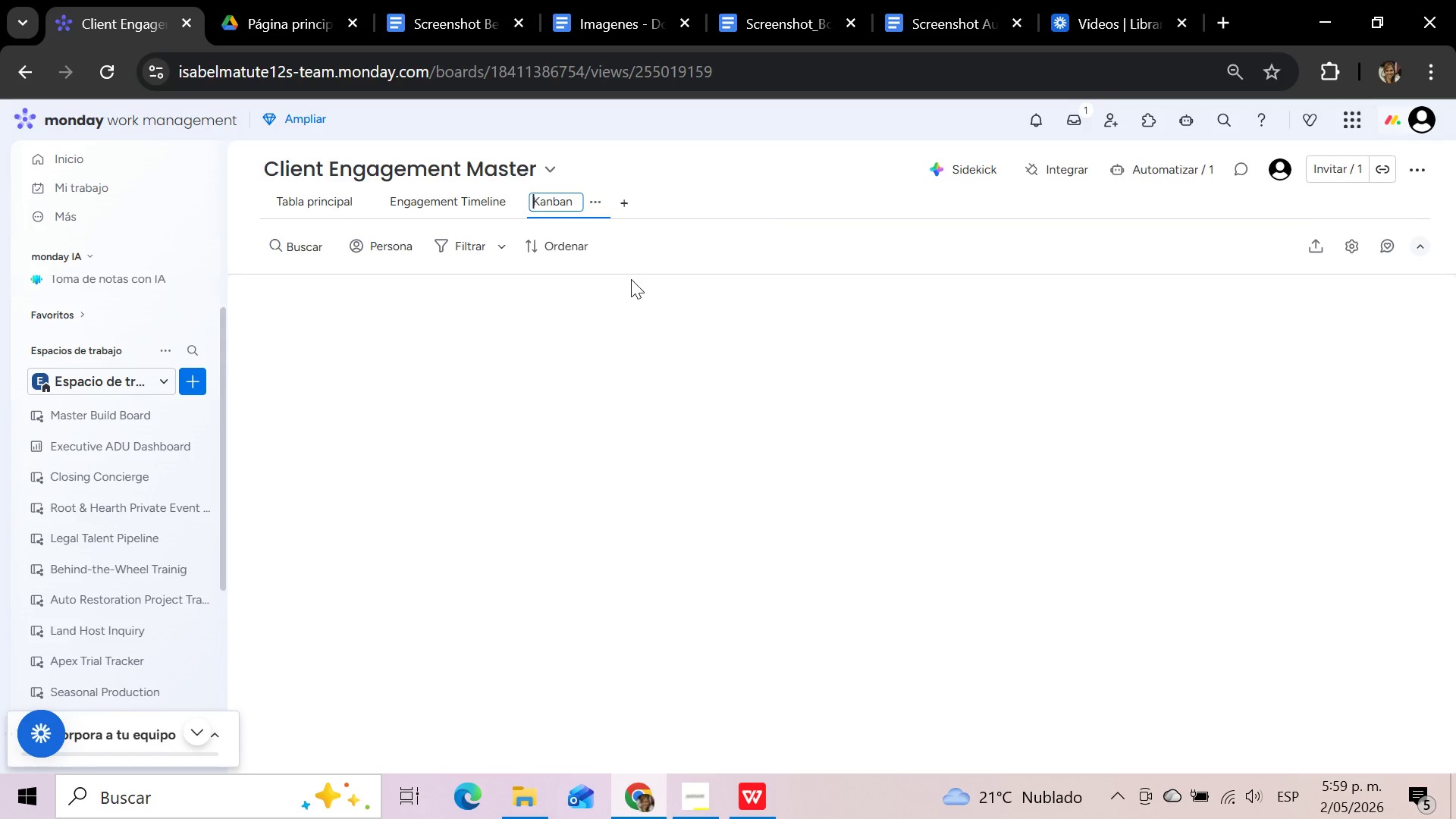 
type(Strategy )
 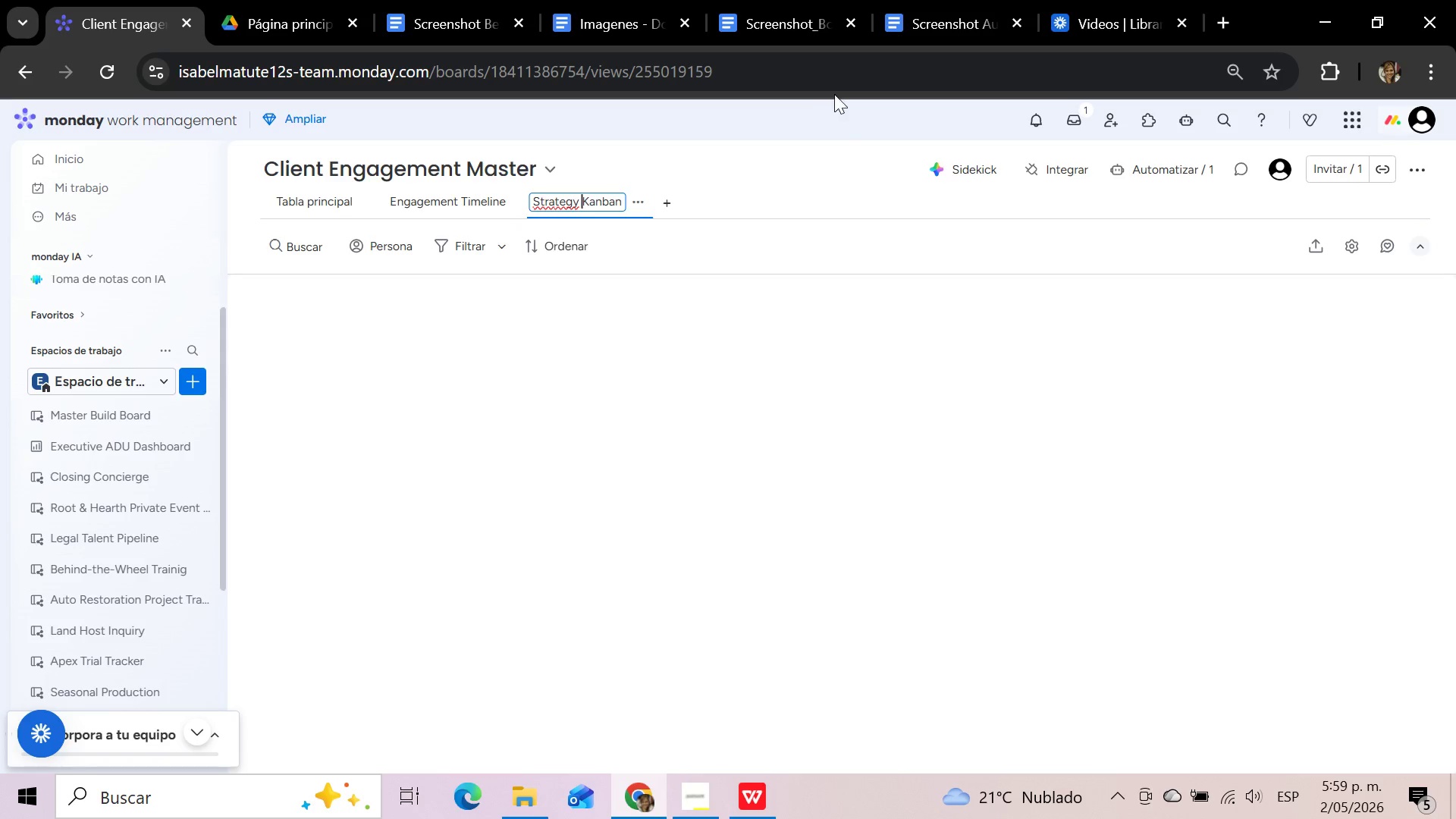 
mouse_move([830, 189])
 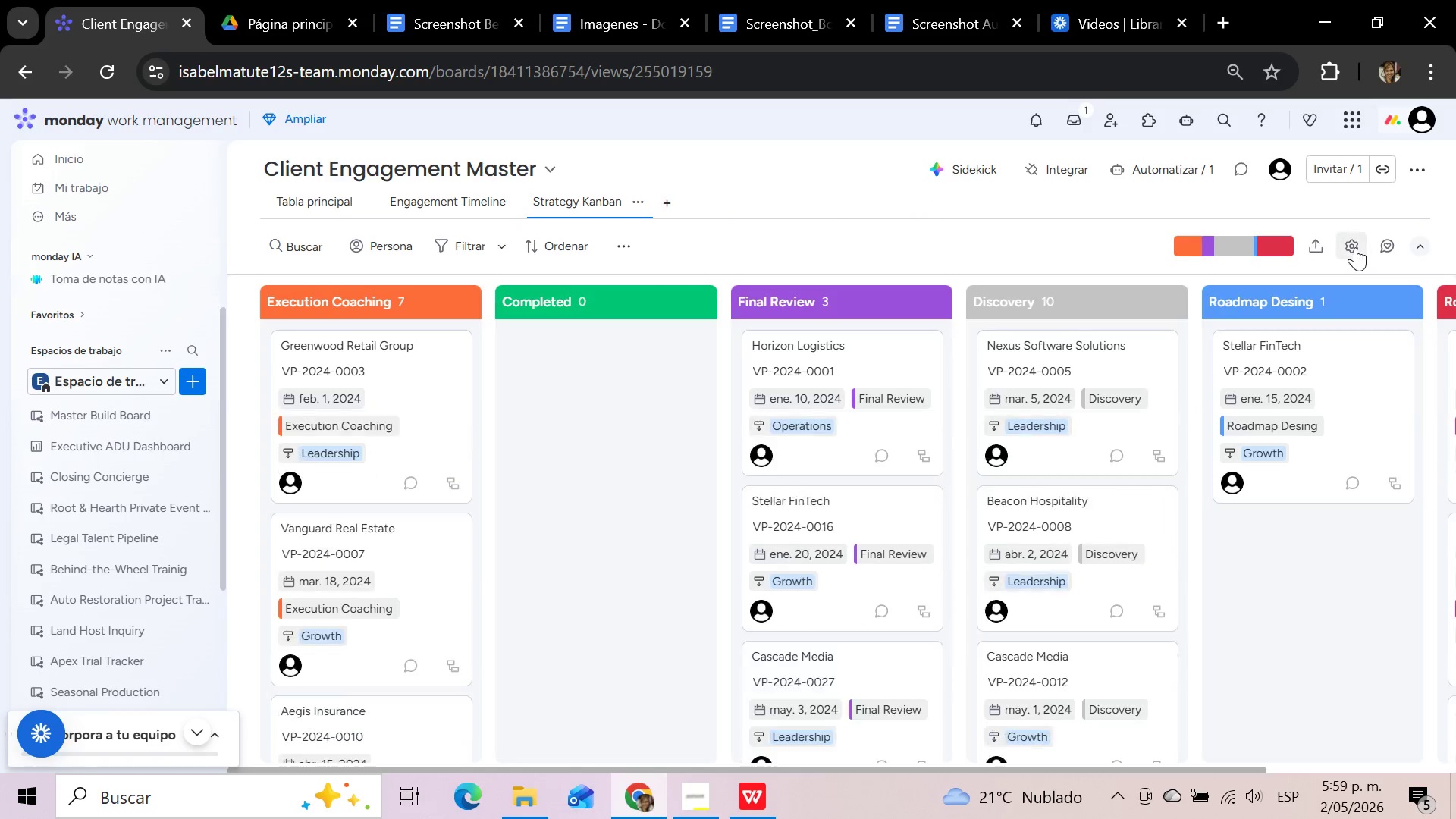 
left_click([1355, 247])
 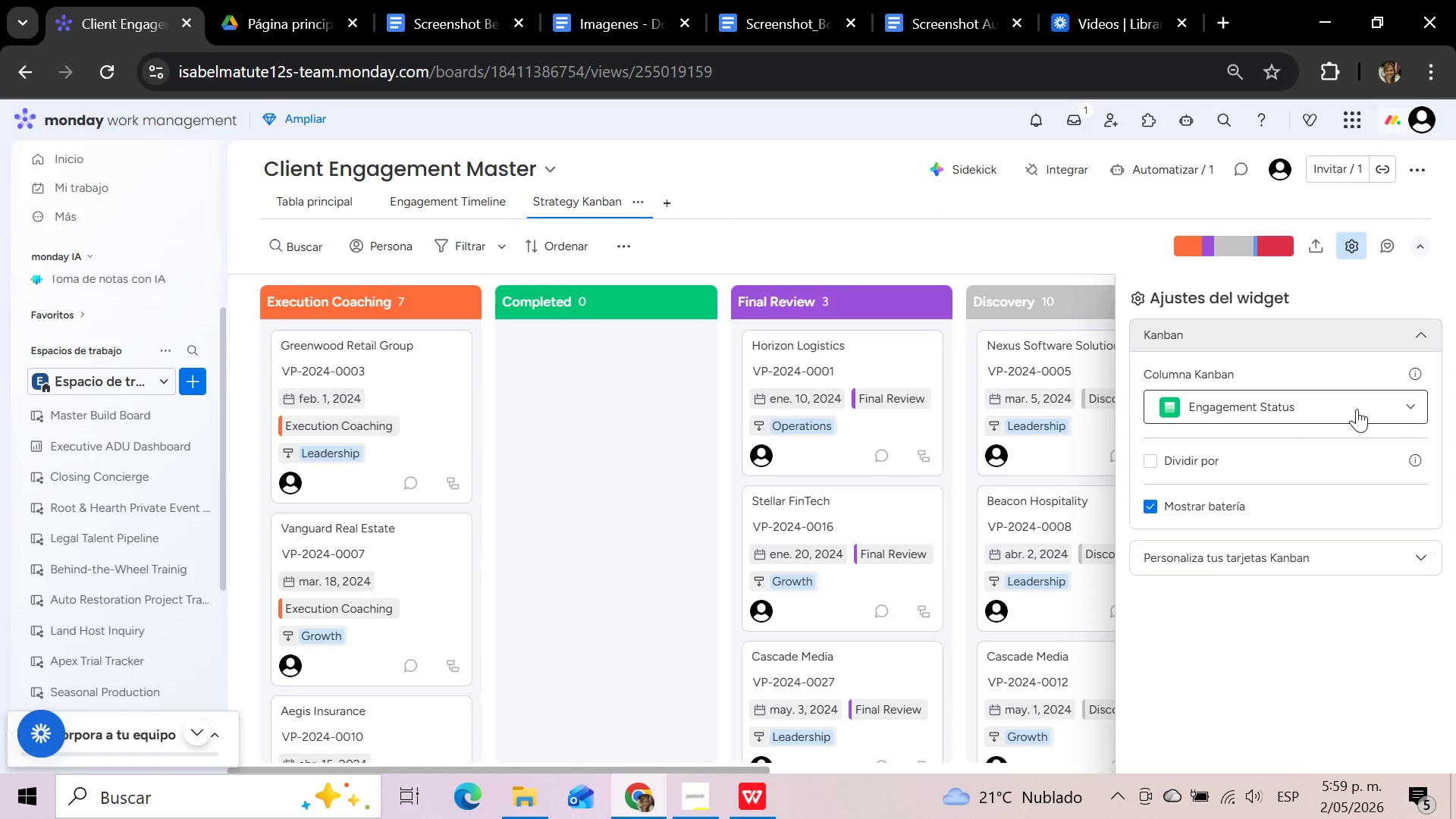 
left_click([1356, 409])
 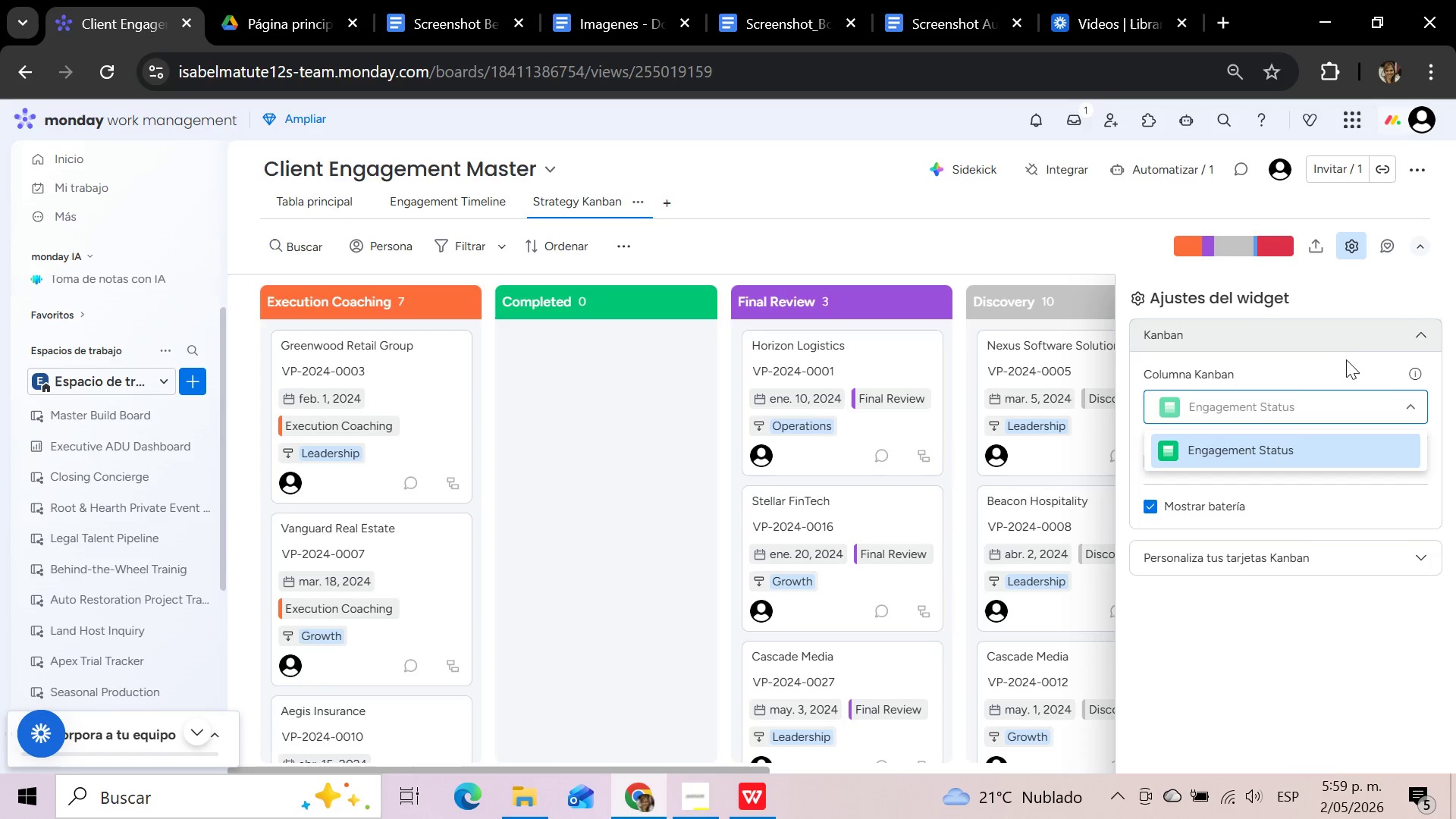 
left_click([1340, 337])
 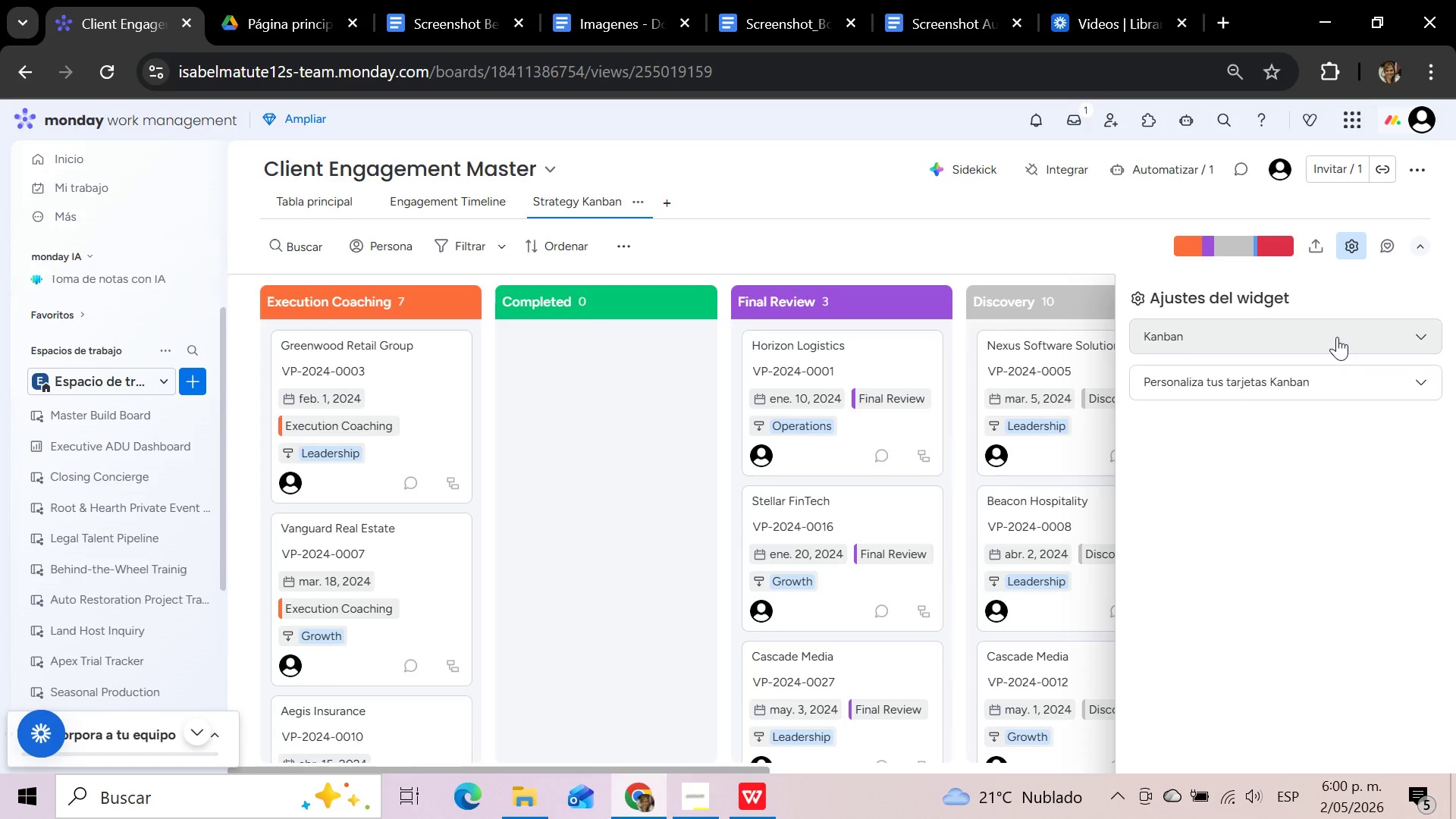 
wait(18.53)
 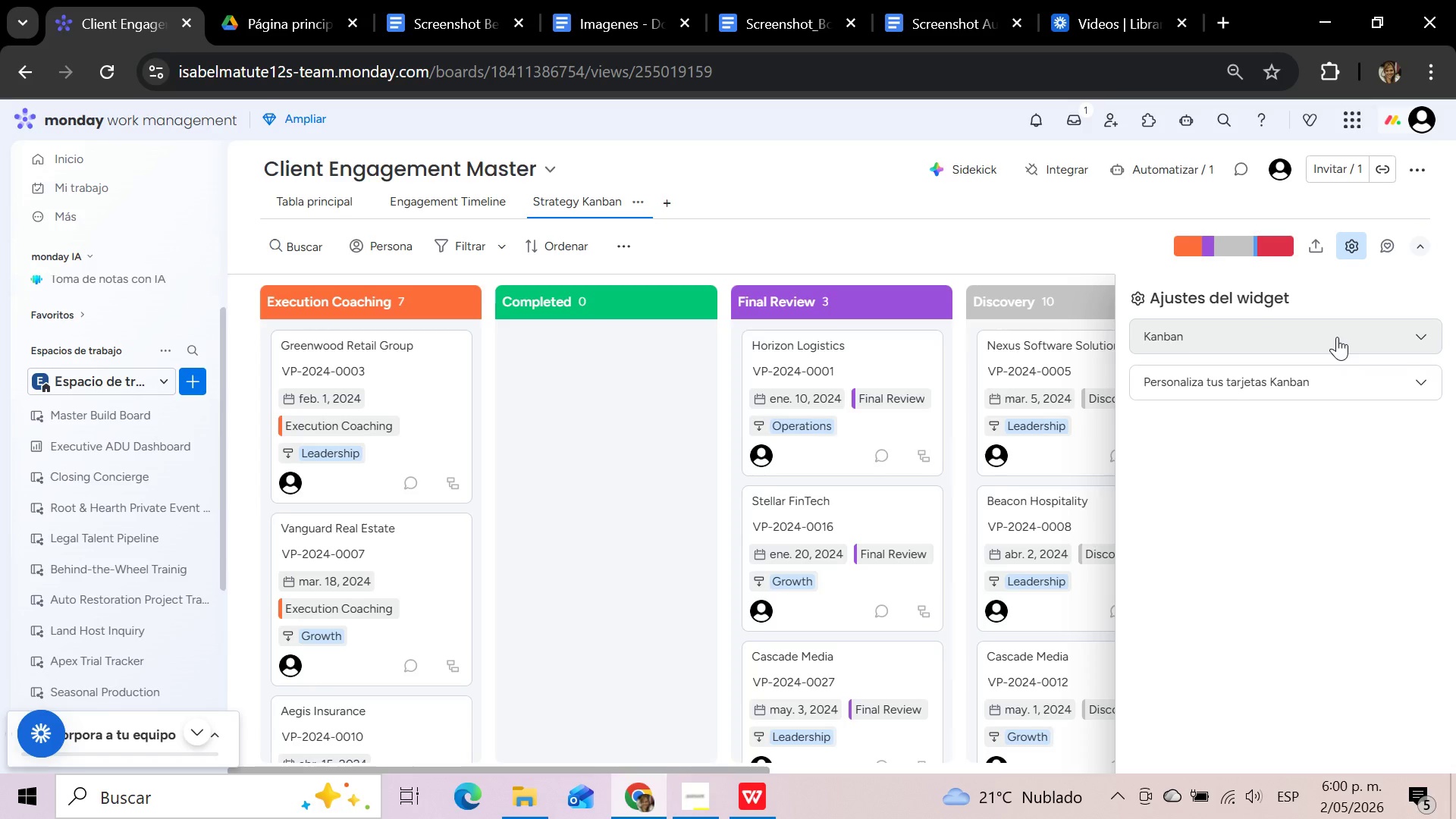 
left_click([1351, 374])
 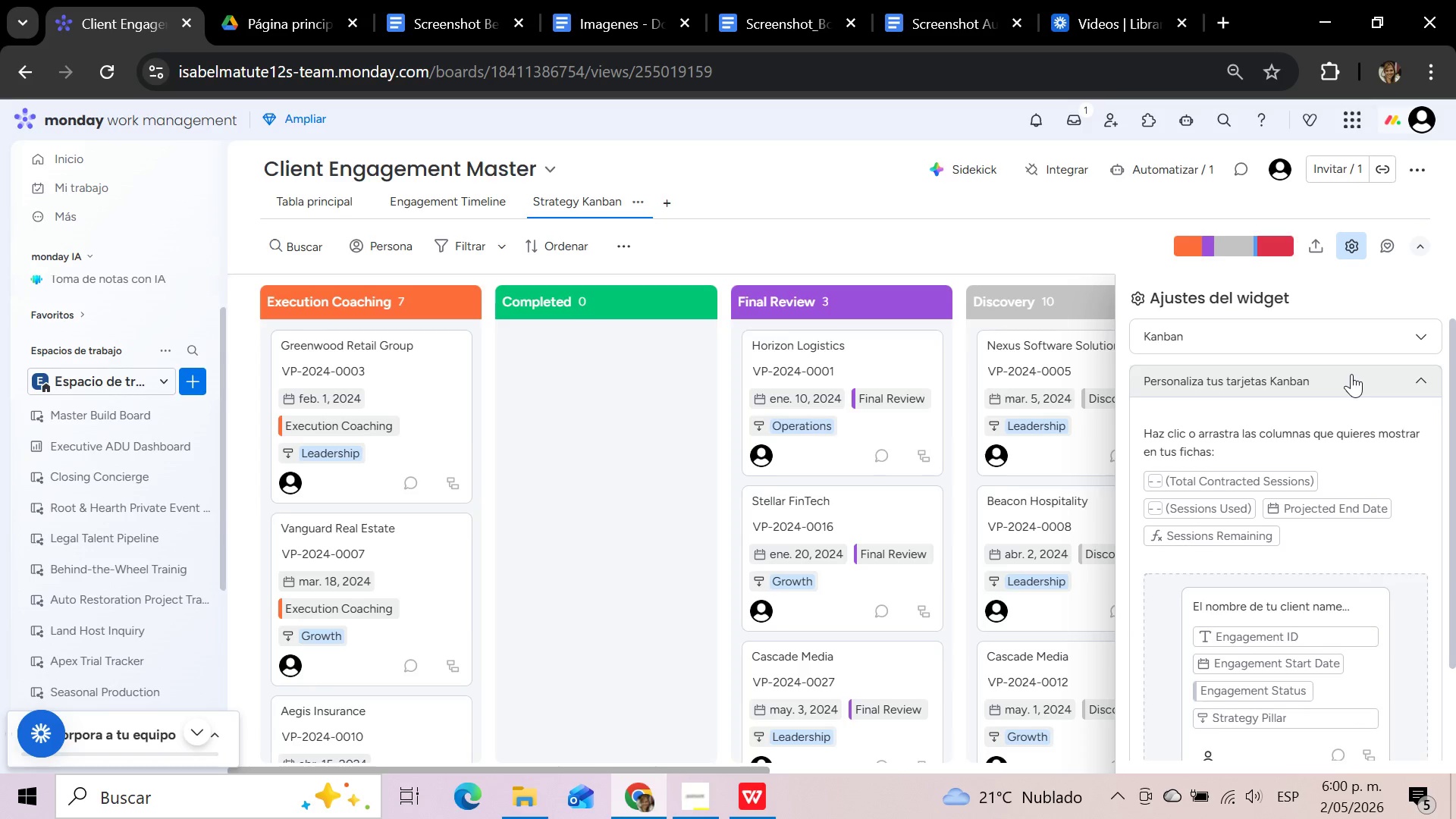 
left_click([1351, 374])
 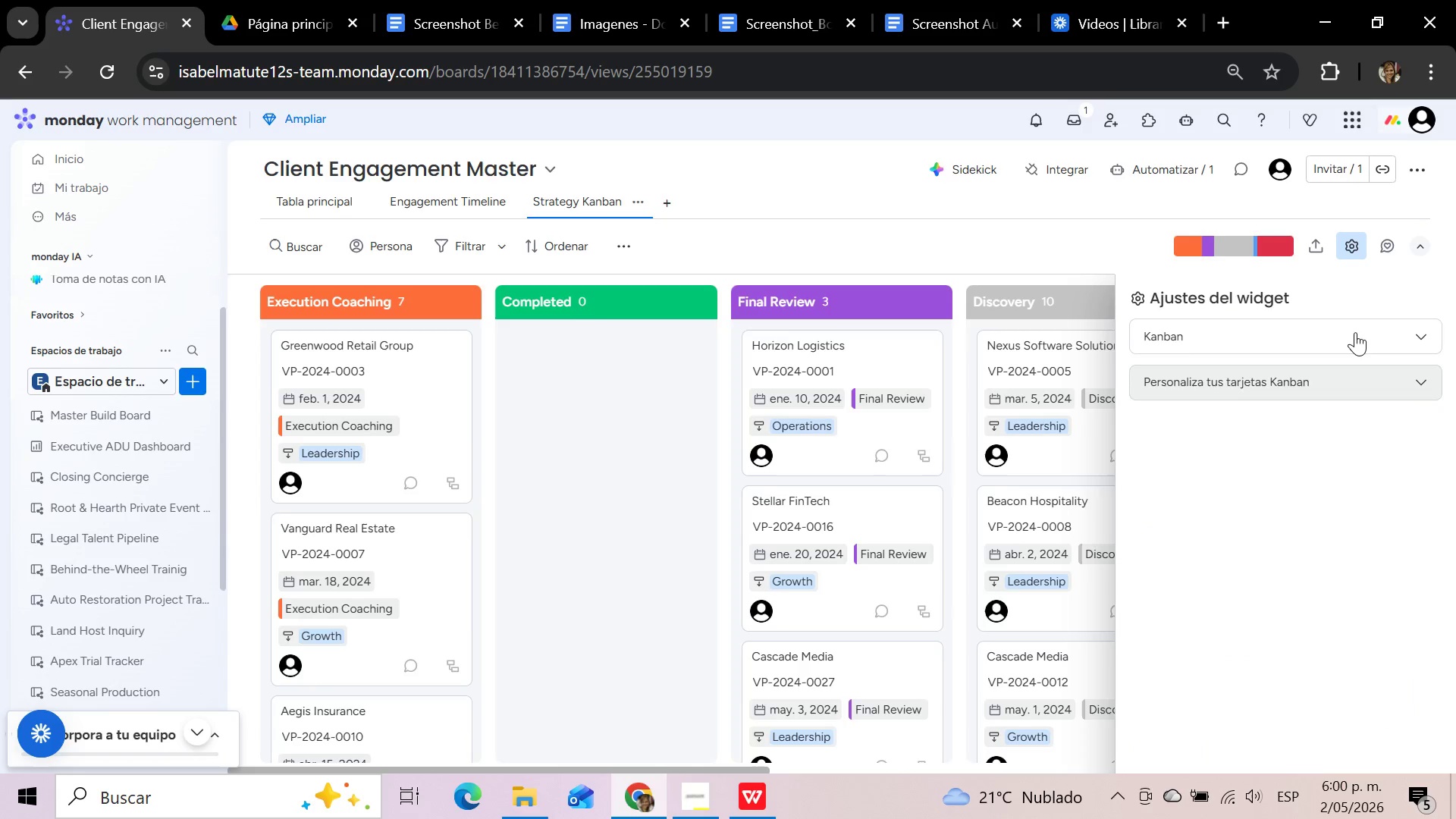 
left_click([1355, 332])
 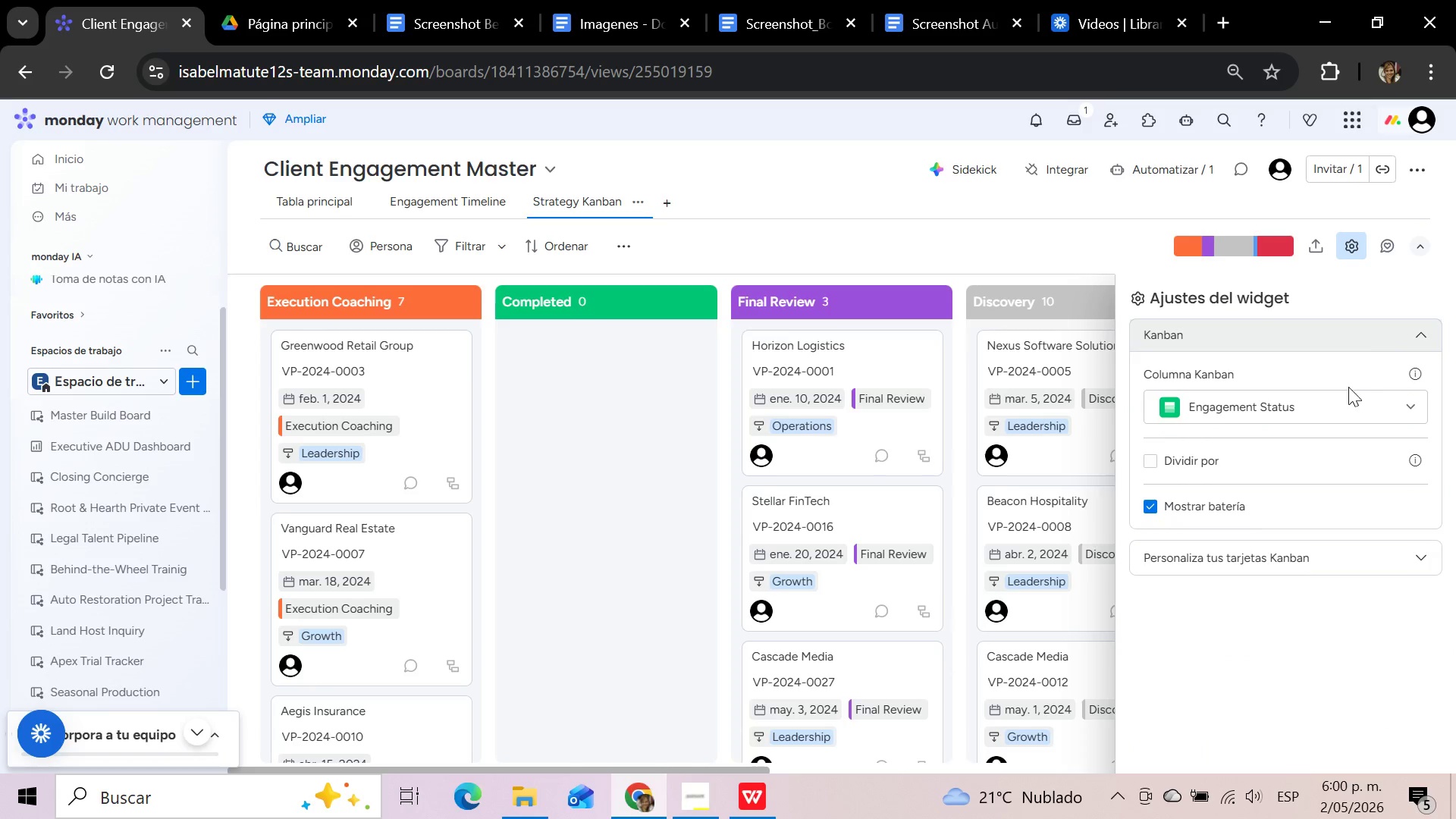 
left_click([1342, 407])
 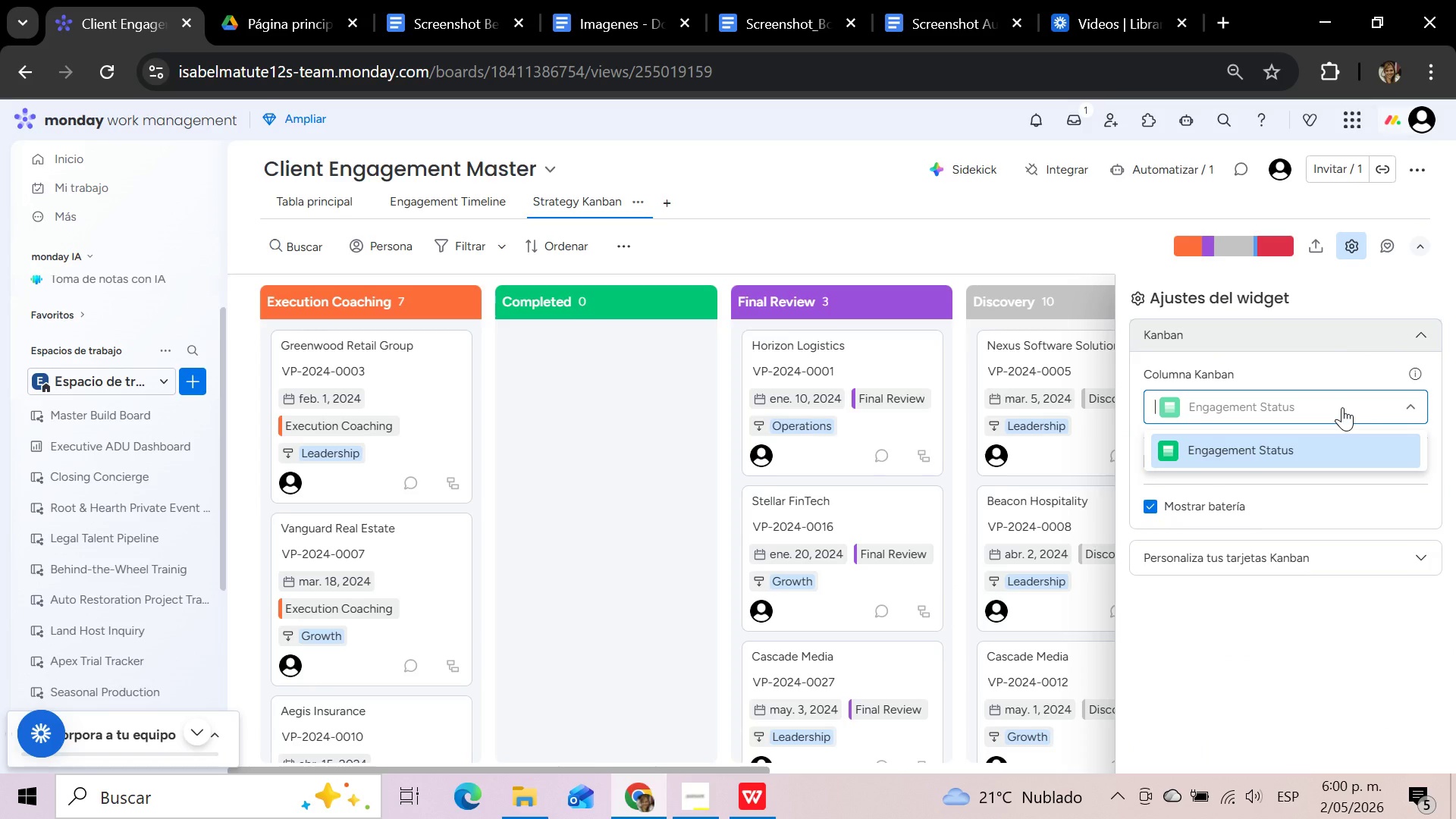 
left_click([1342, 407])
 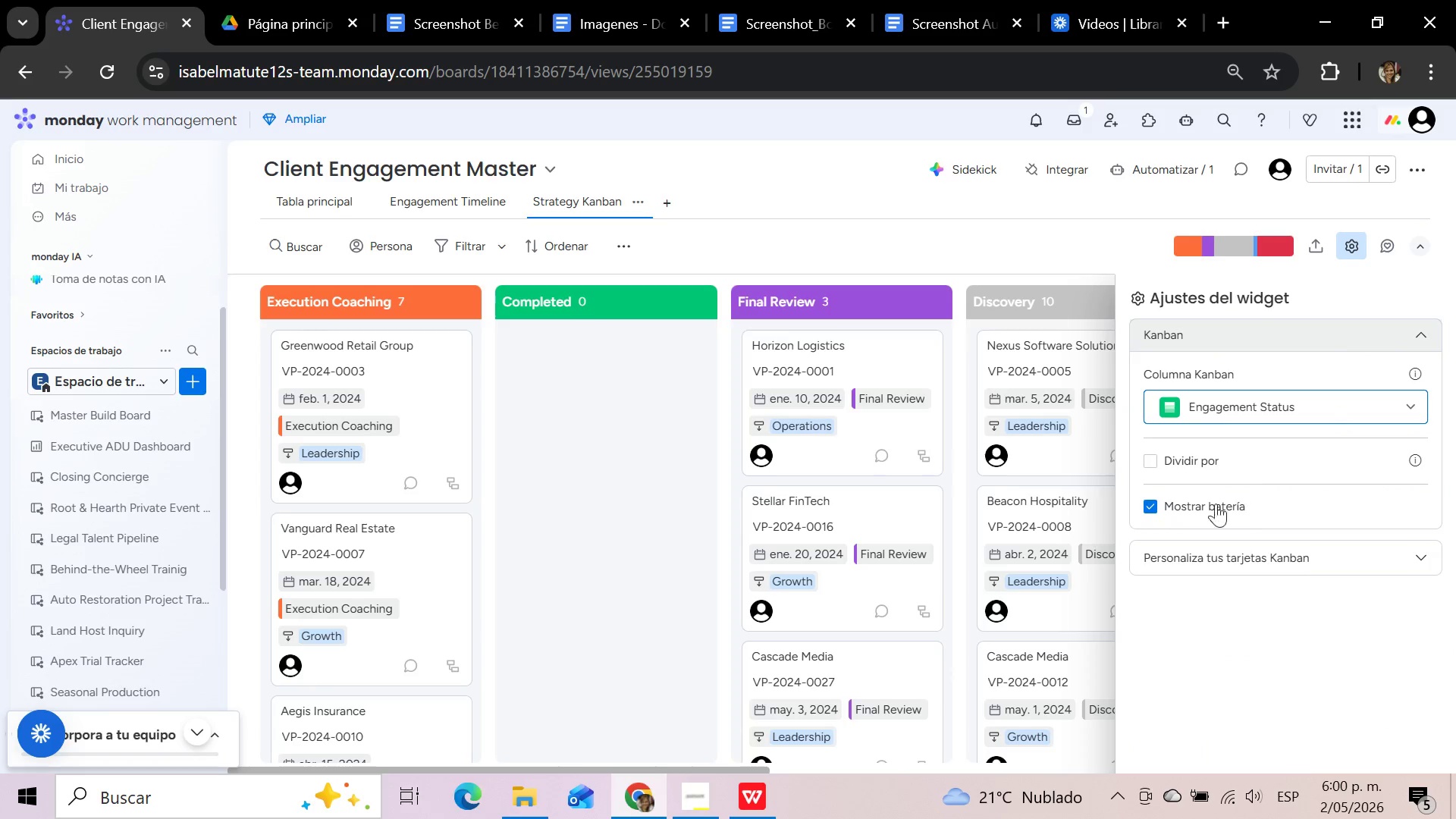 
left_click([1154, 508])
 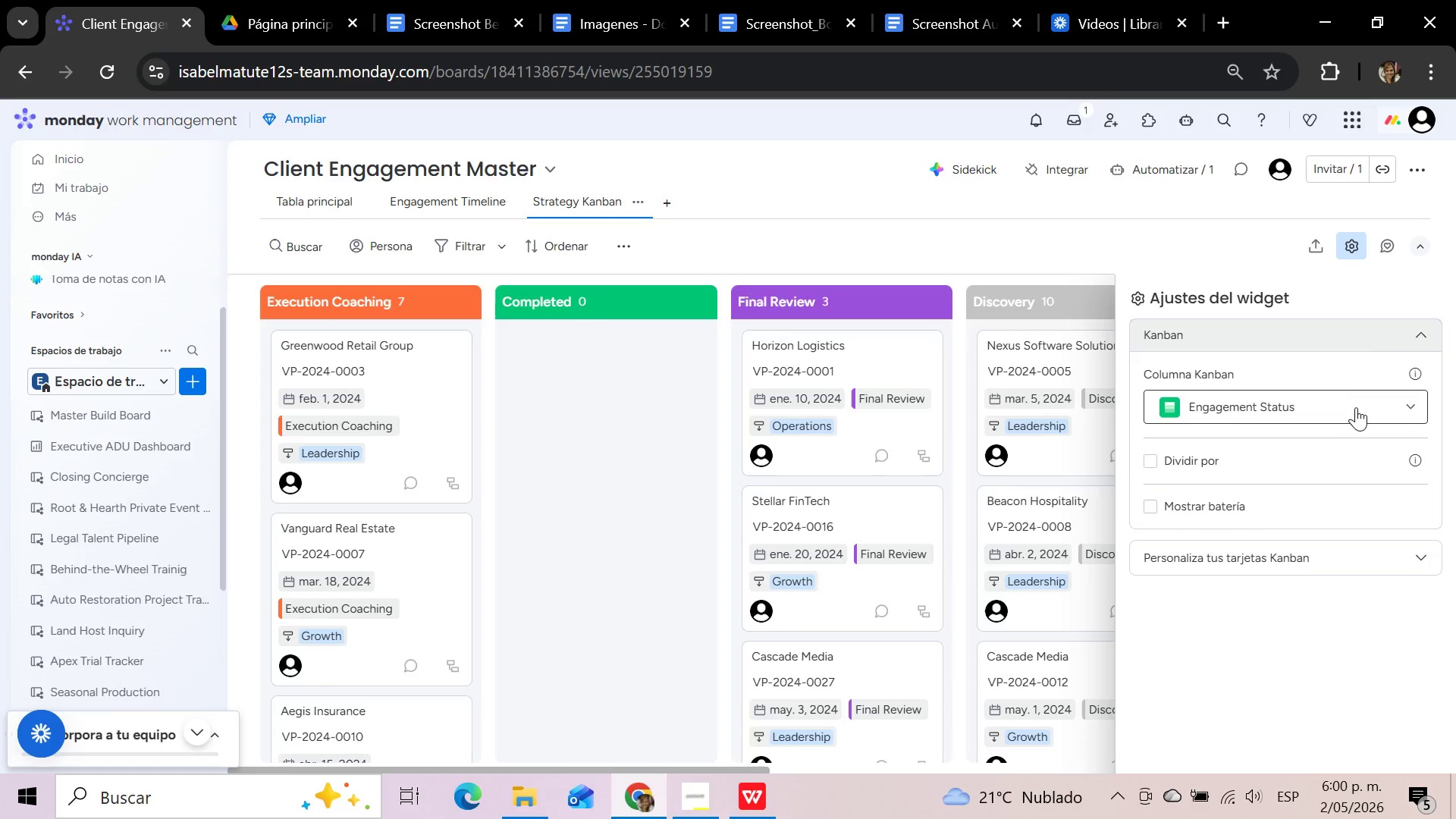 
left_click([1354, 407])
 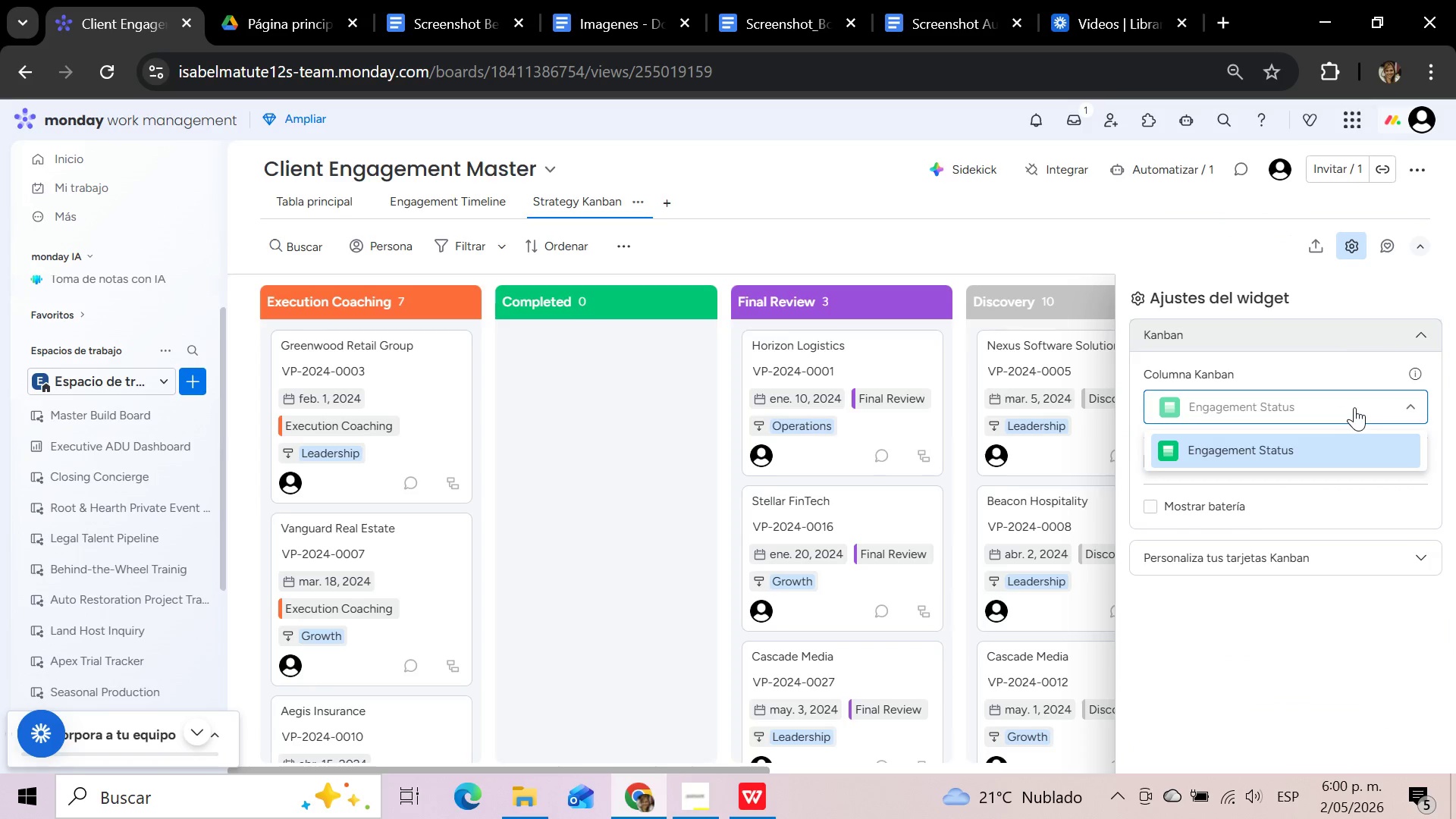 
left_click([1354, 407])
 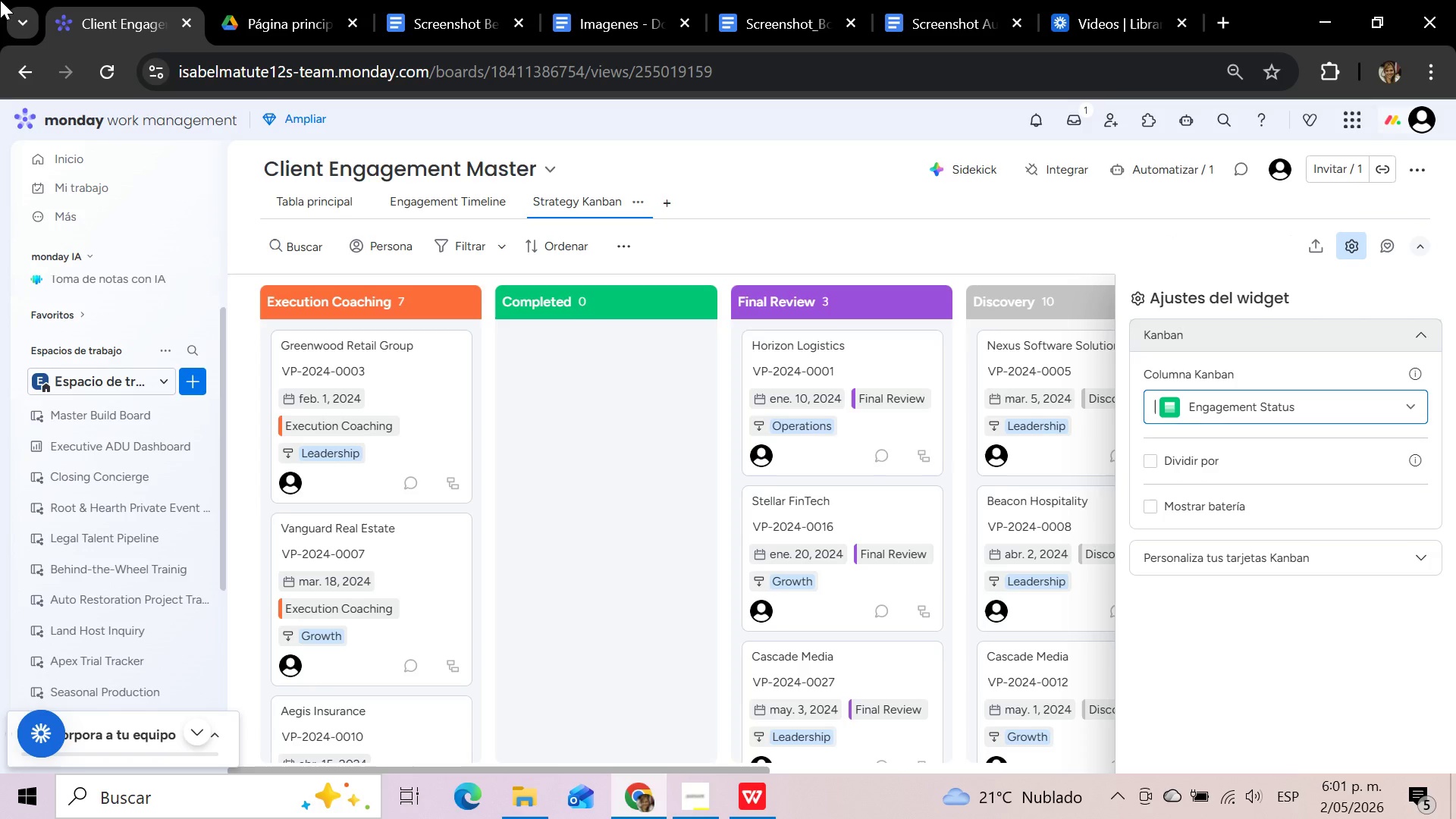 
wait(81.3)
 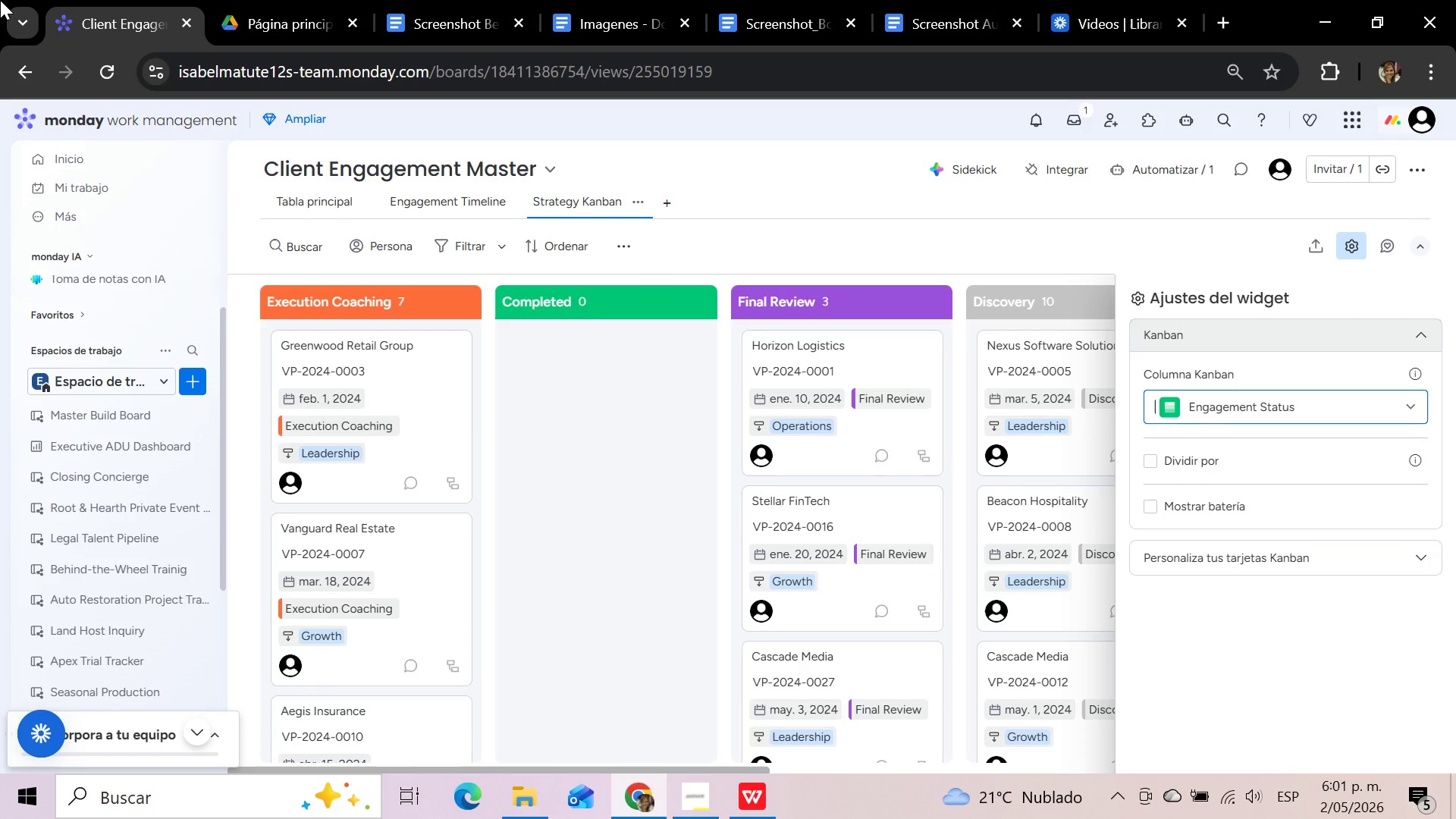 
left_click([1323, 460])
 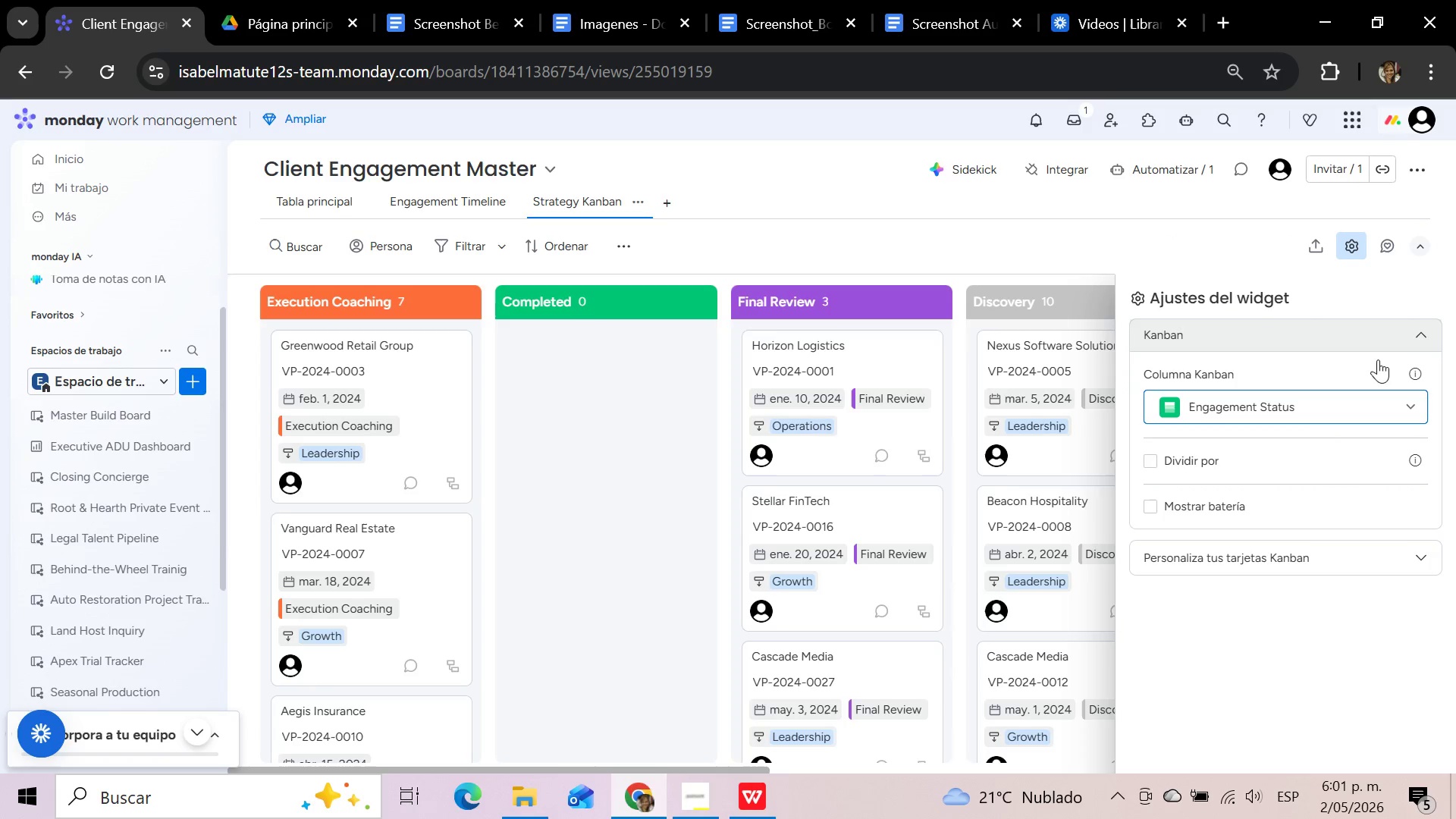 
left_click([1398, 330])
 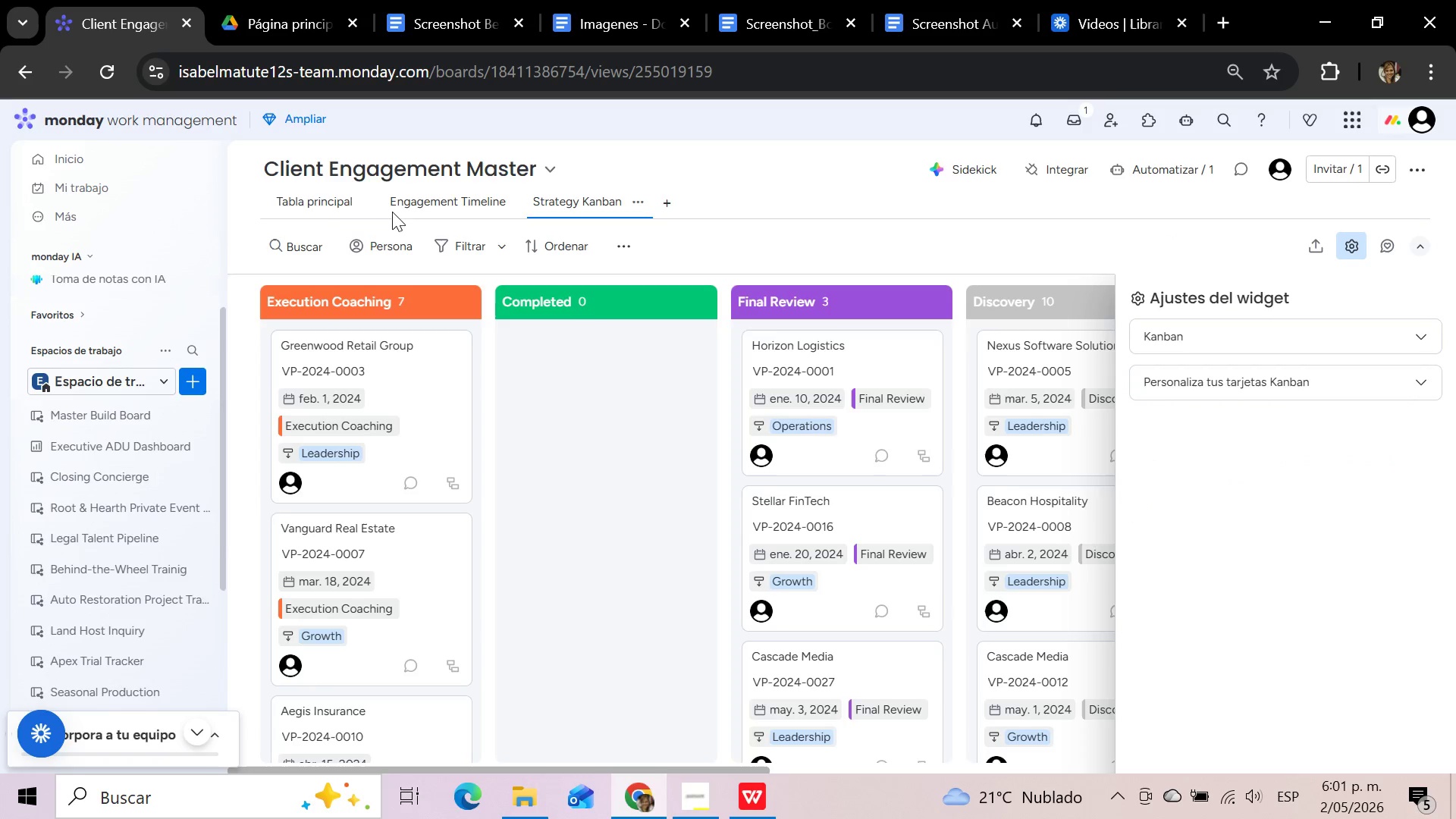 
left_click([315, 212])
 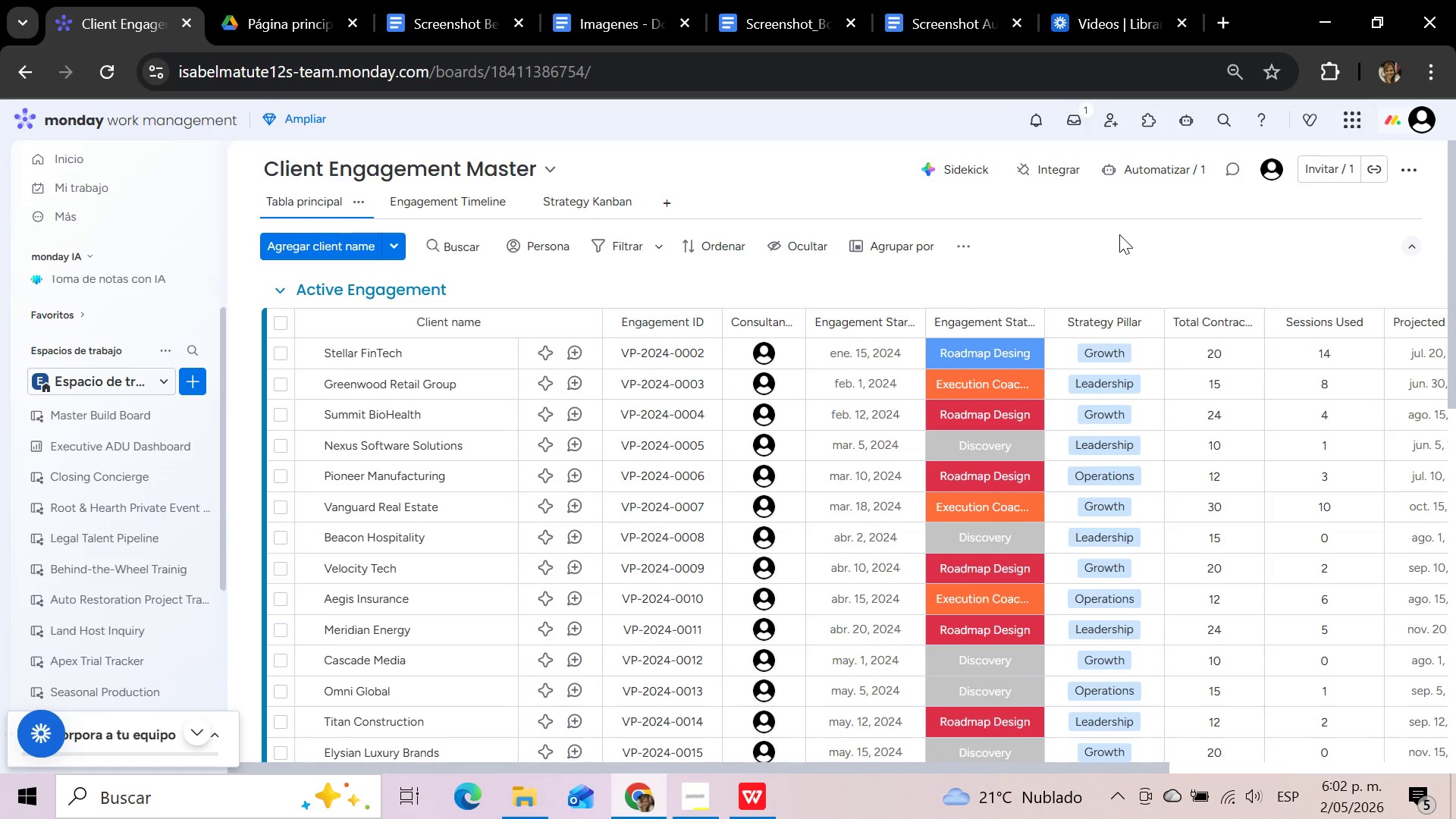 
wait(31.48)
 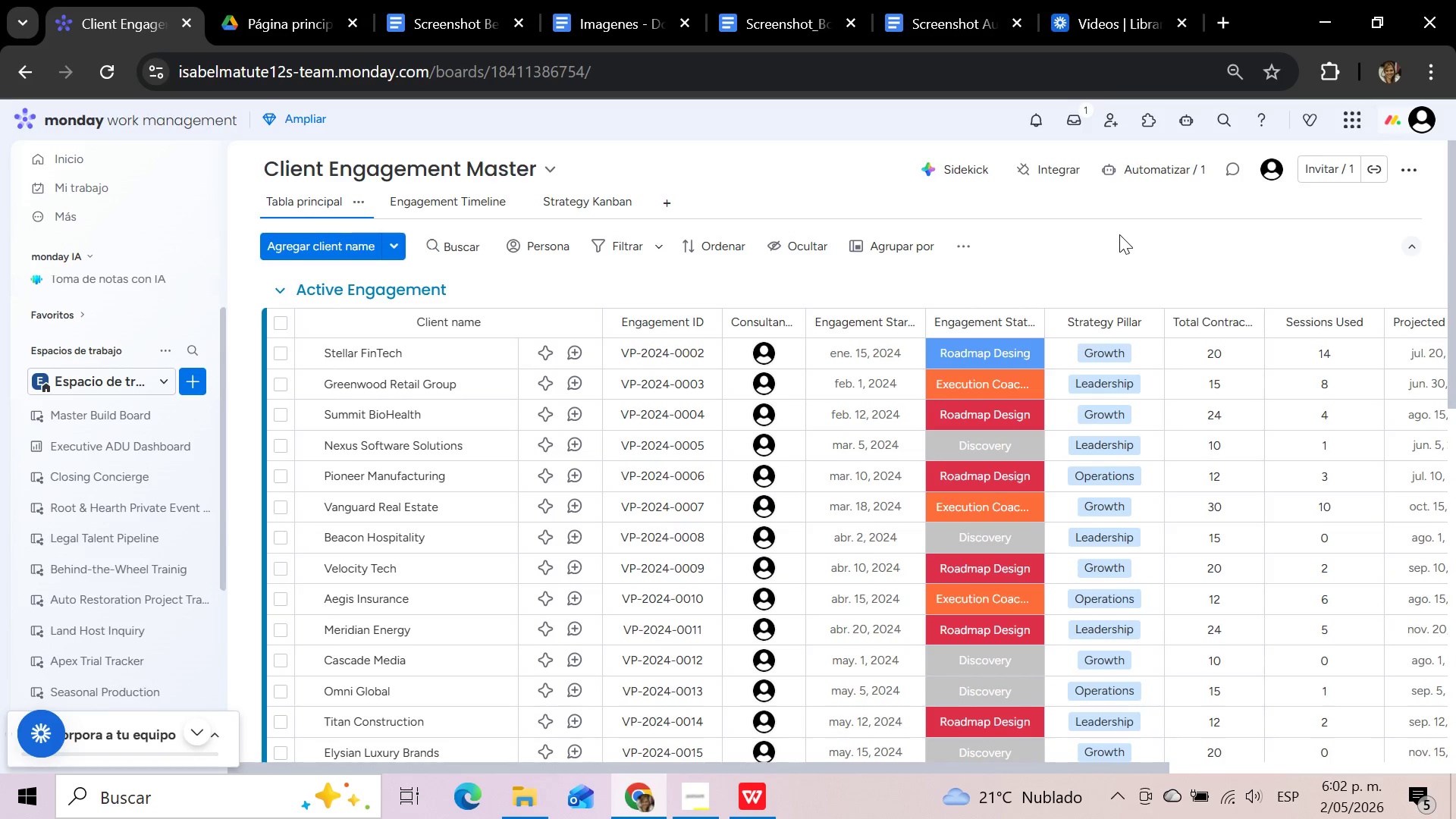 
left_click([588, 214])
 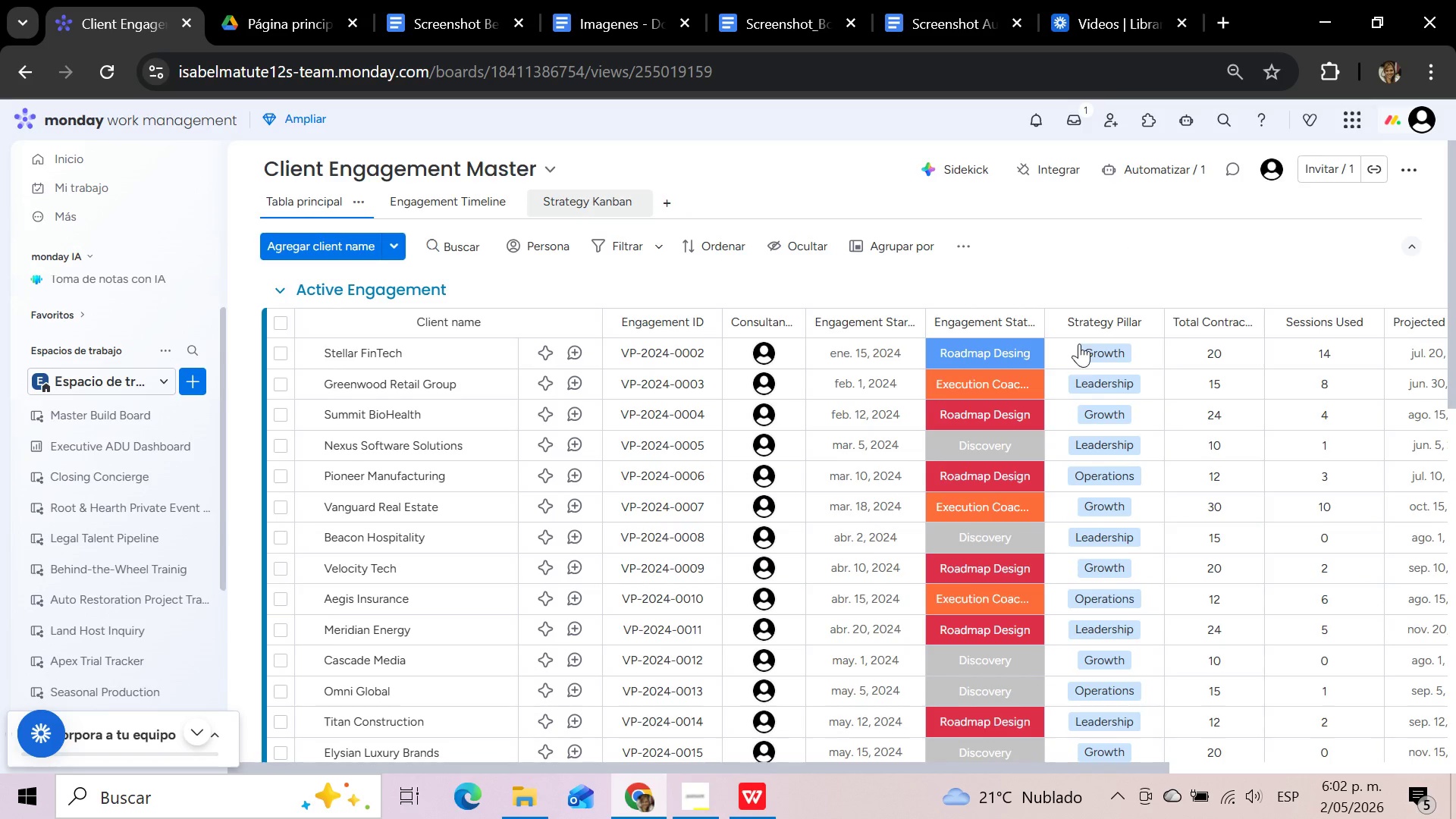 
mouse_move([1122, 337])
 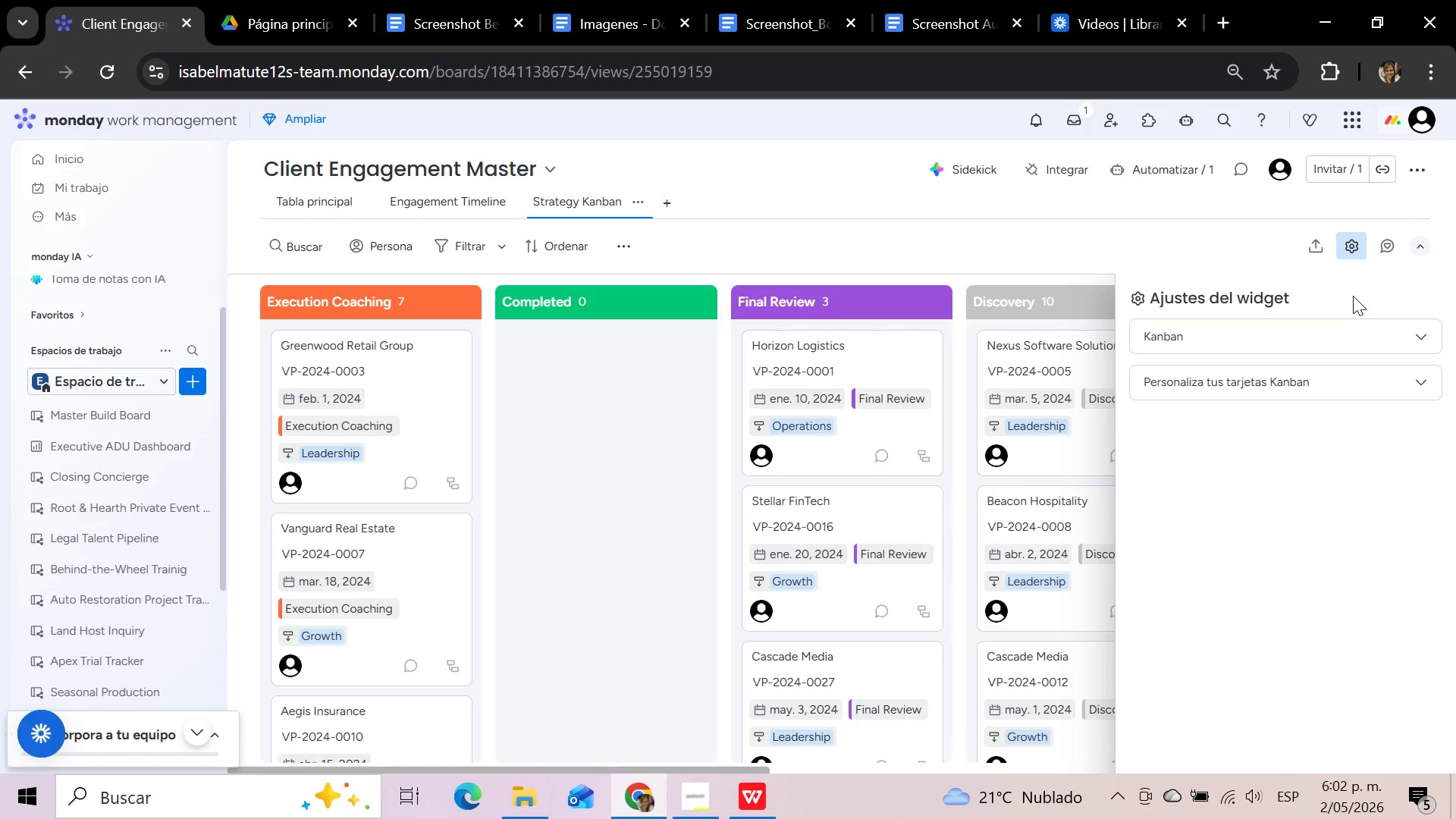 
left_click([1358, 330])
 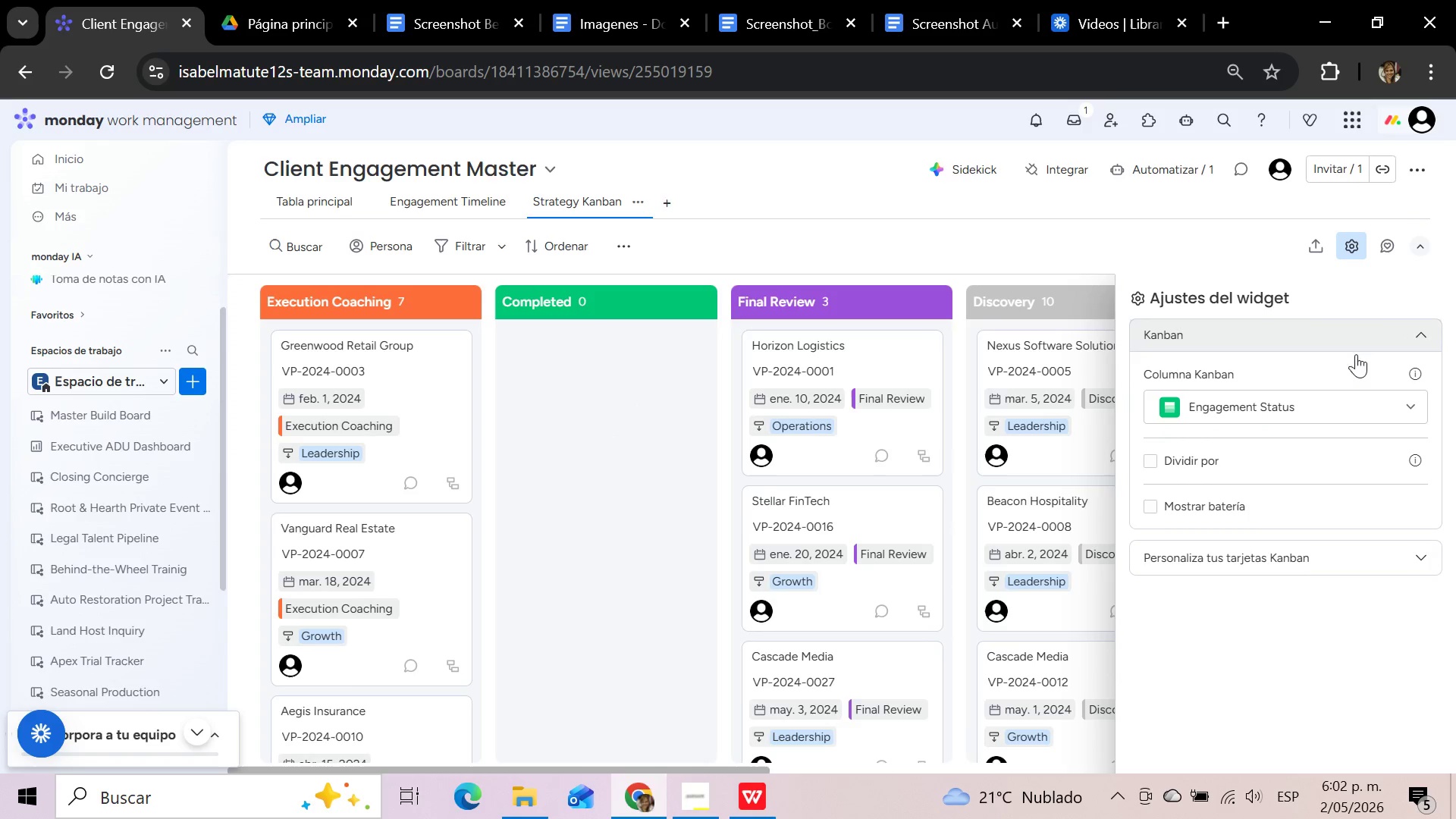 
left_click([1360, 397])
 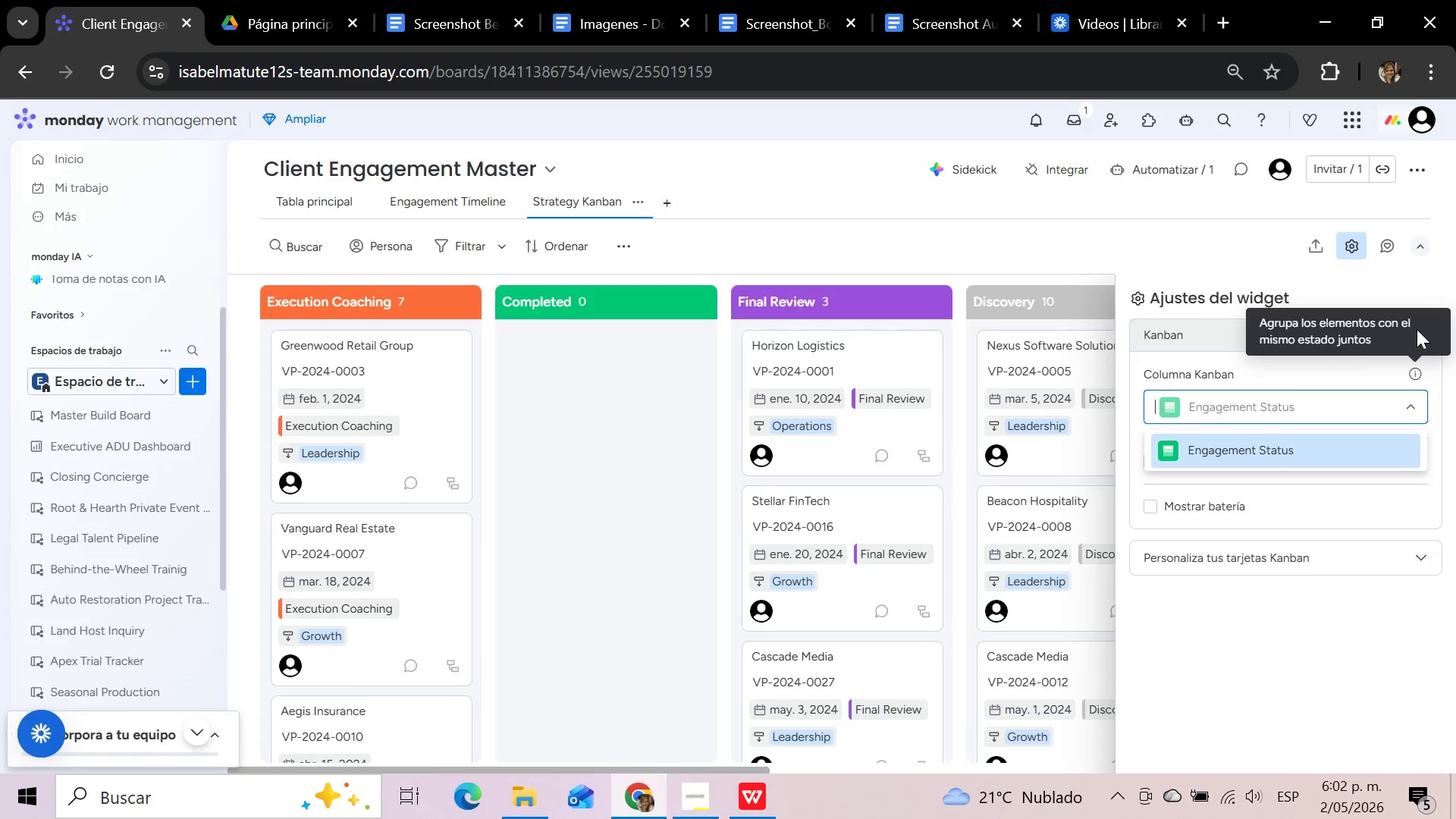 
left_click([1328, 344])
 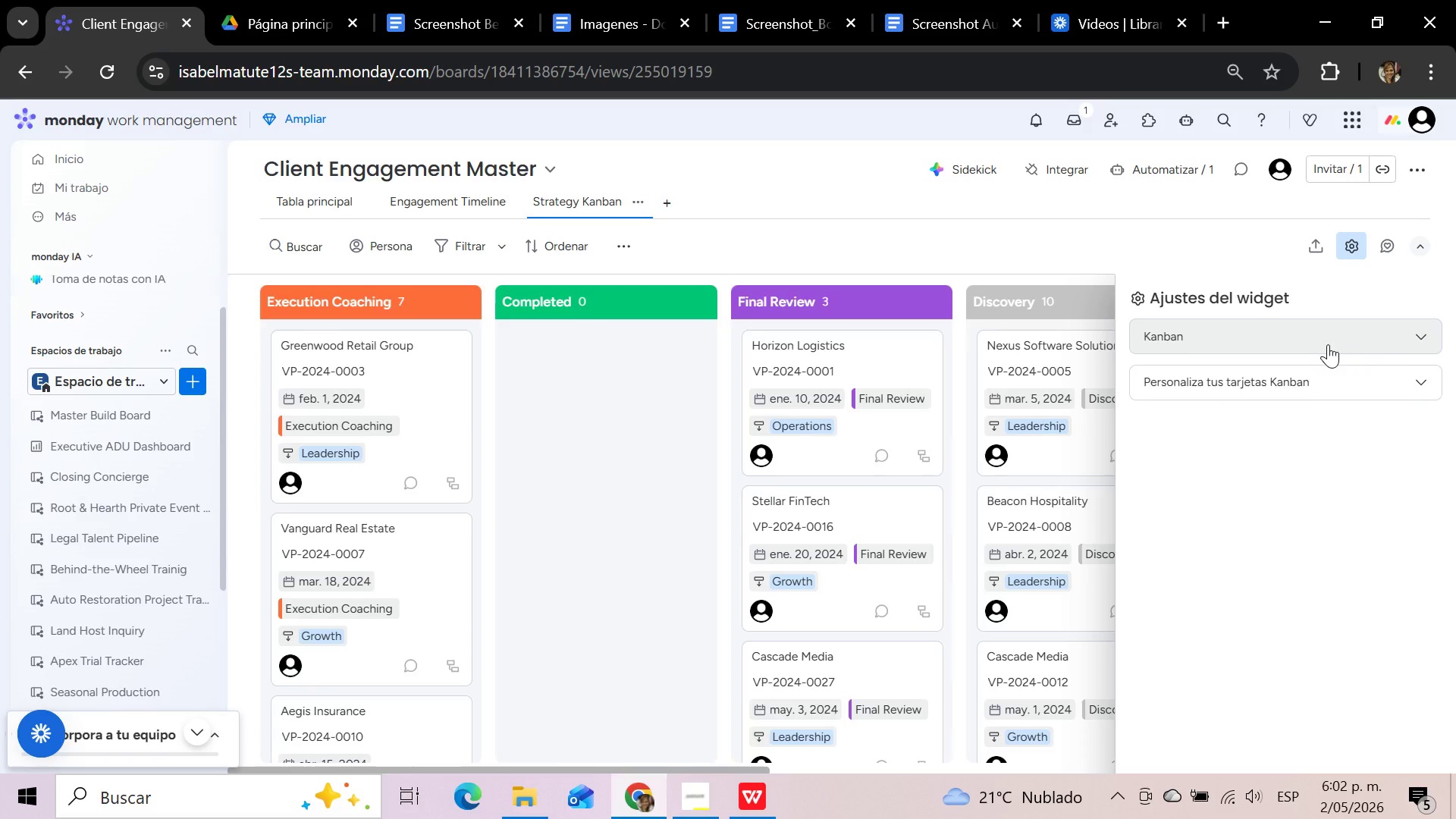 
left_click([1328, 344])
 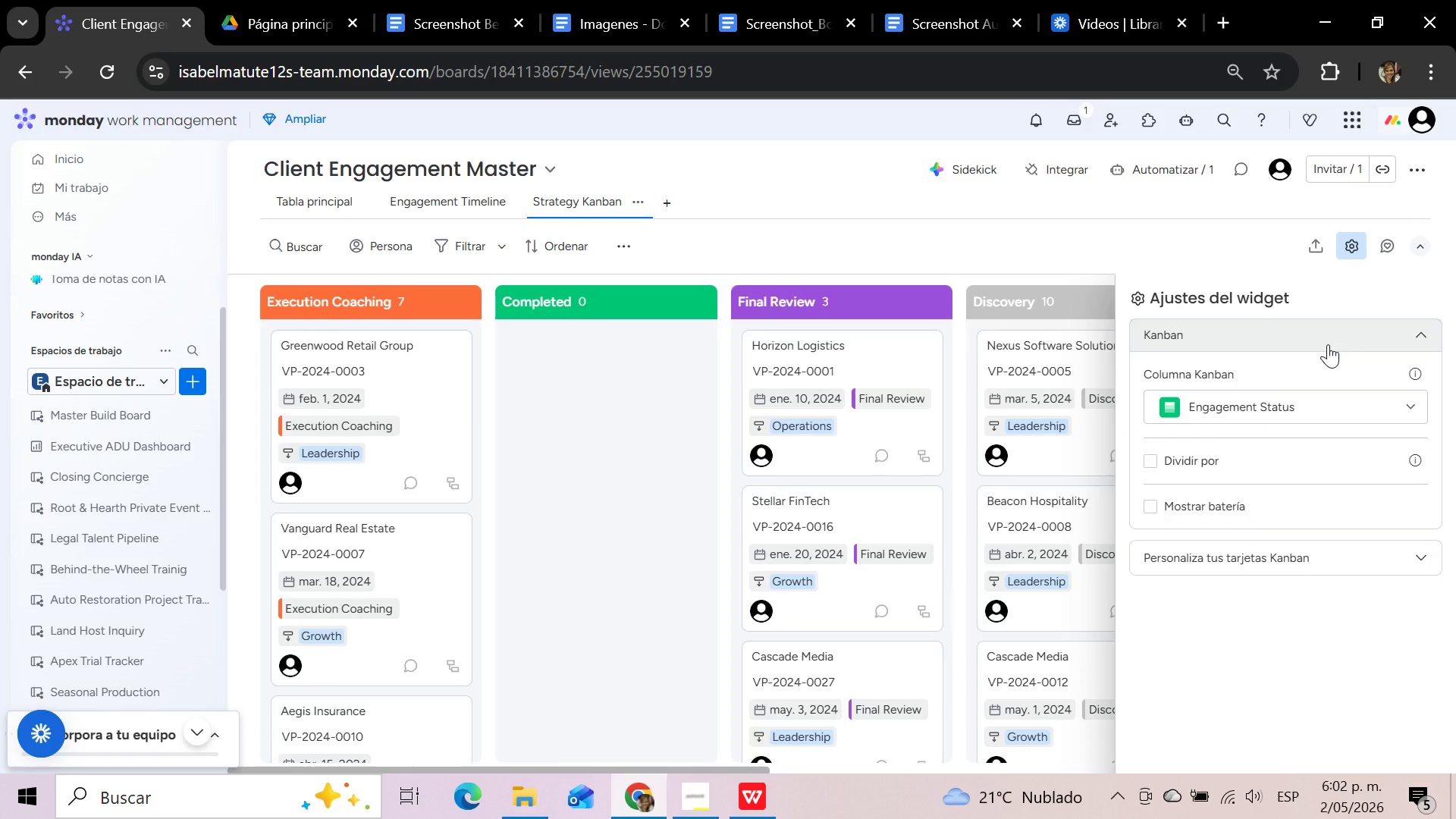 
left_click([1328, 344])
 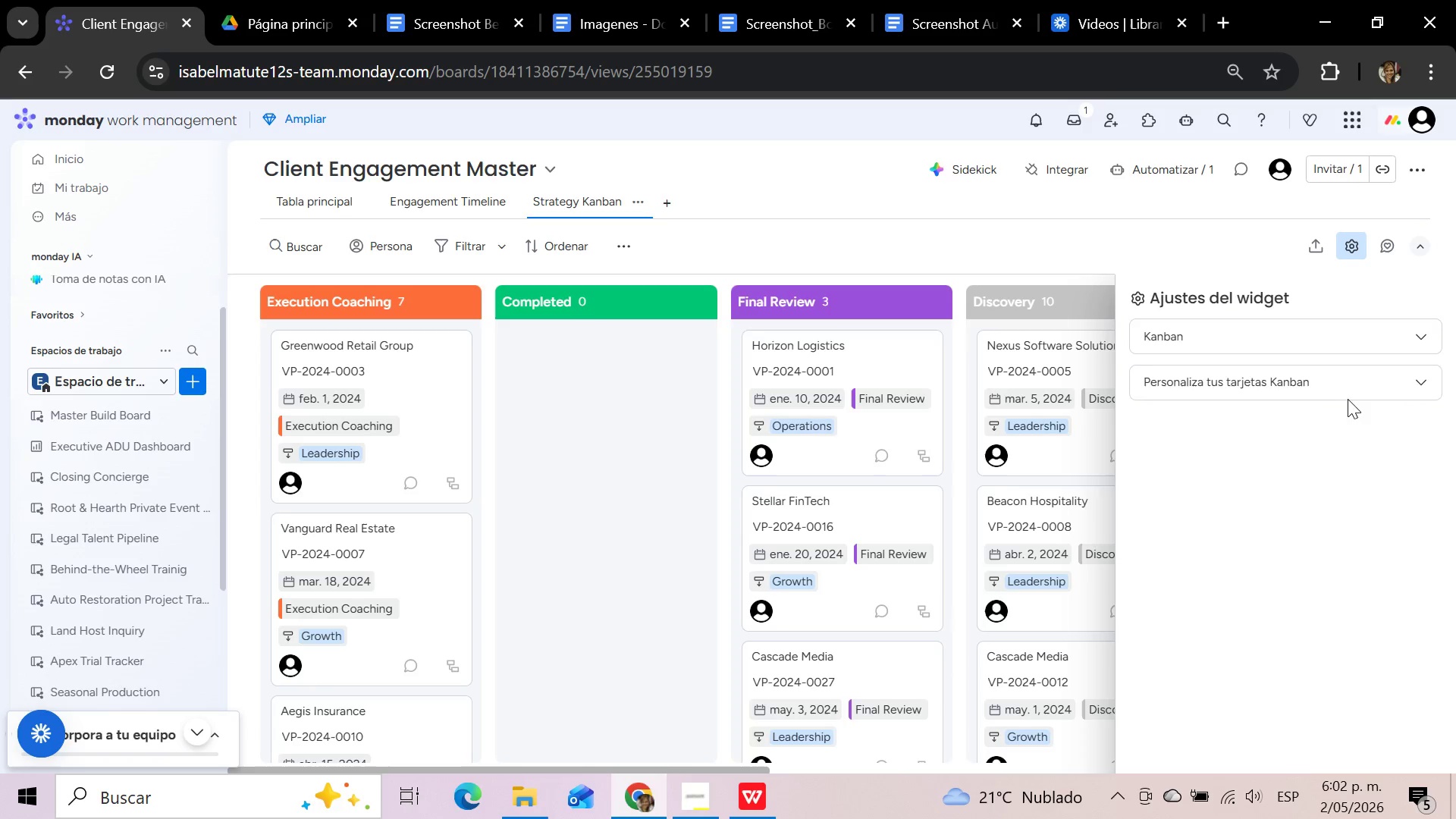 
left_click([1351, 388])
 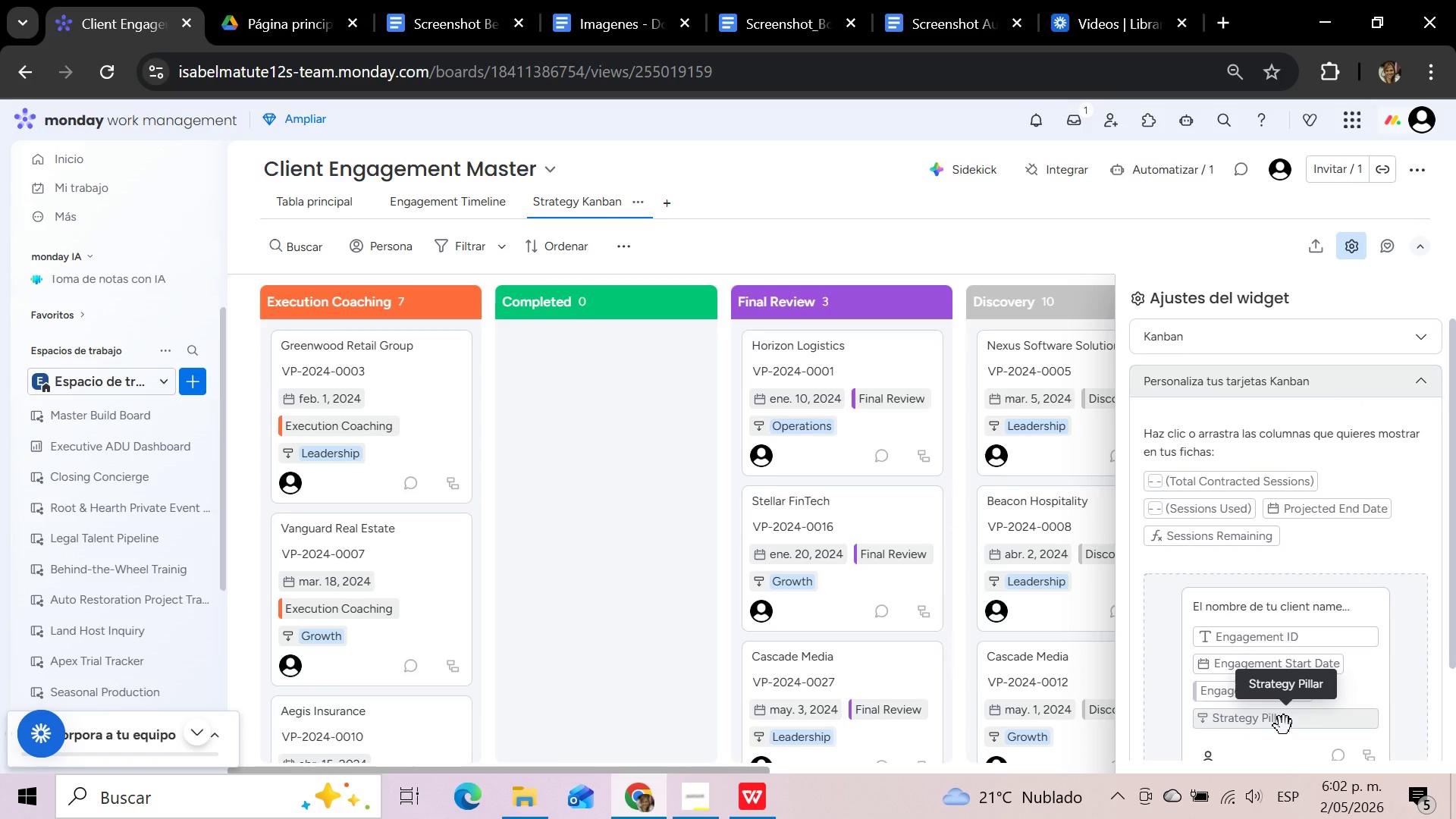 
left_click([1284, 726])
 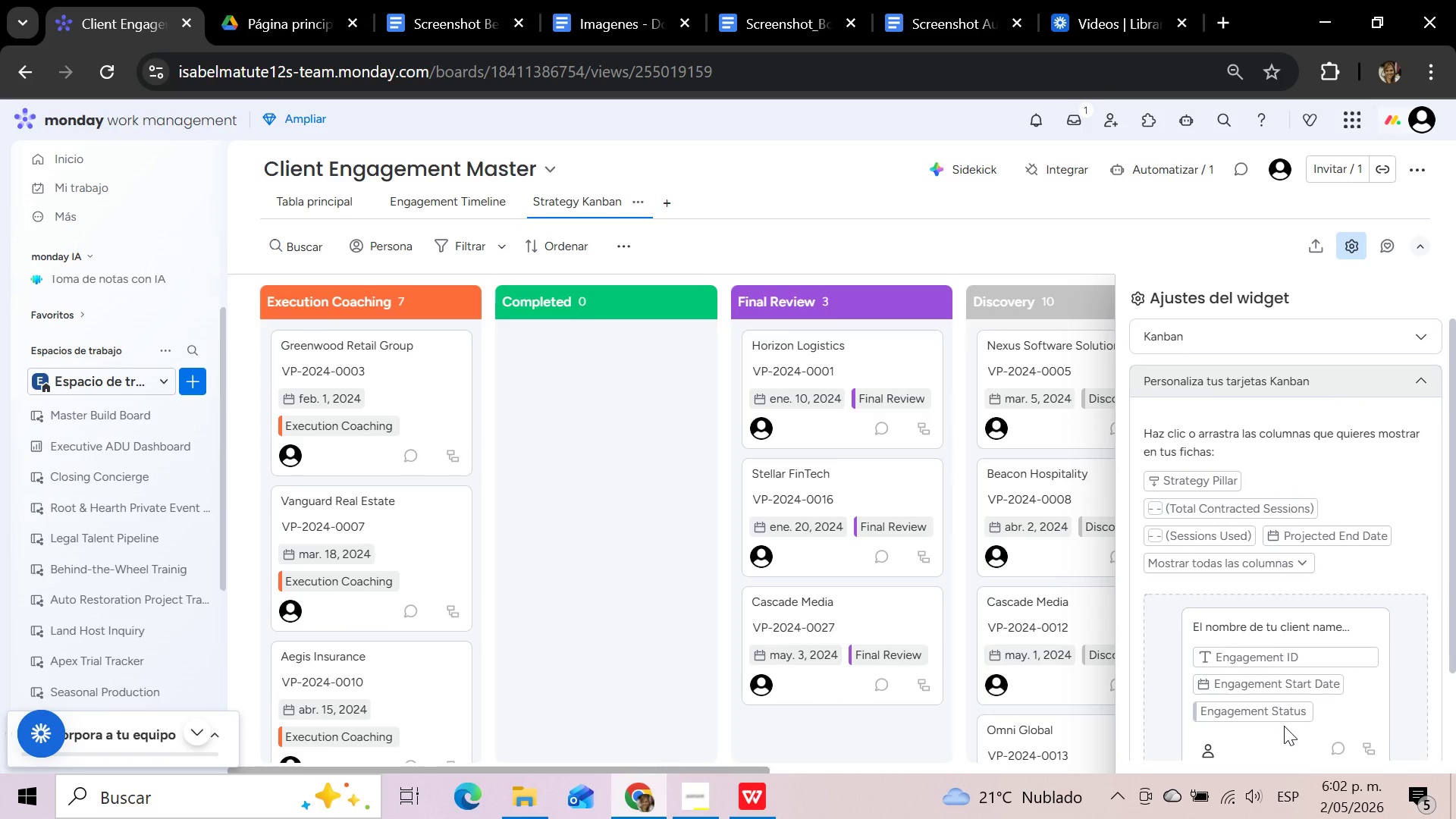 
wait(10.66)
 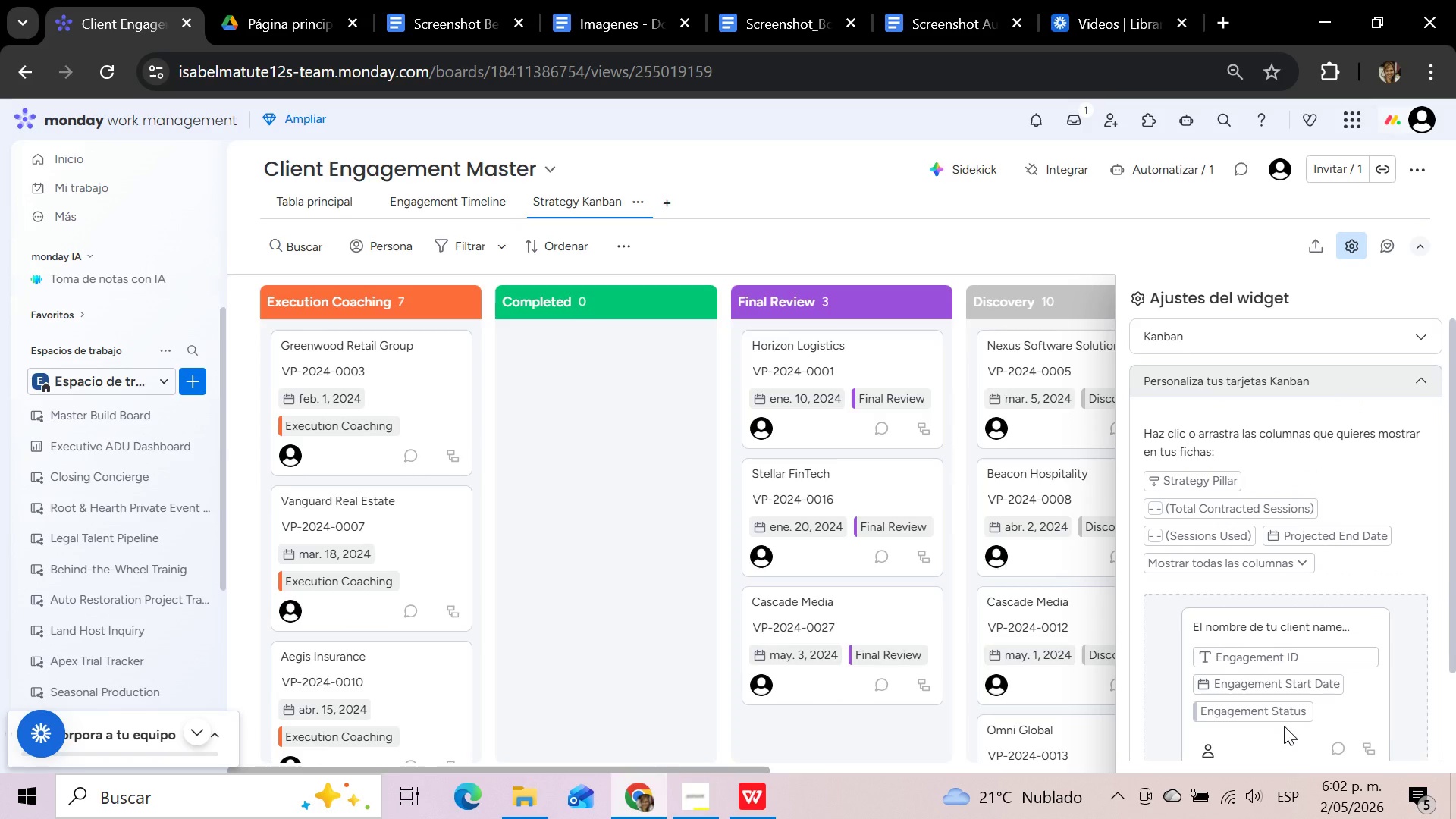 
left_click([1417, 384])
 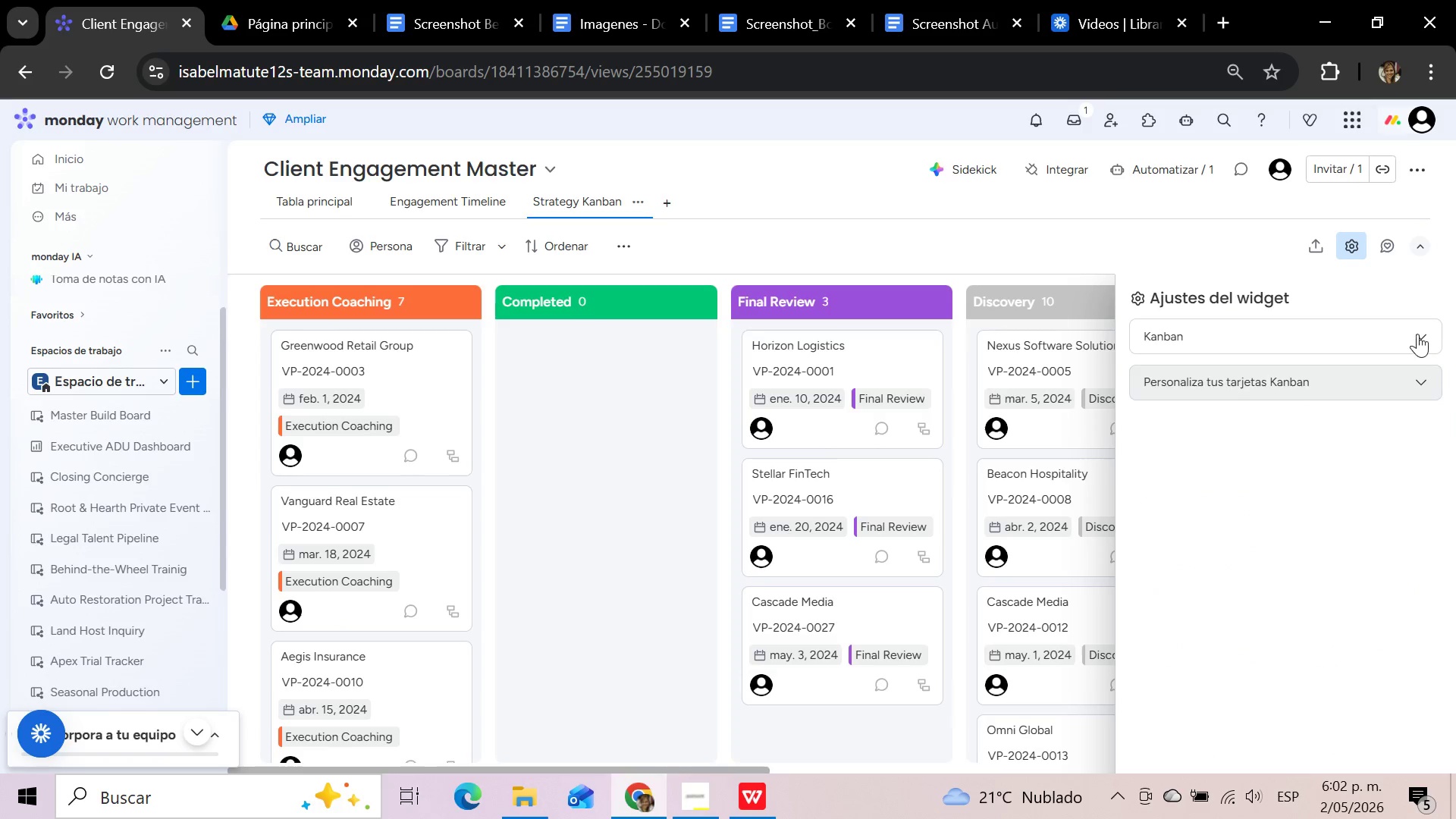 
mouse_move([1416, 353])
 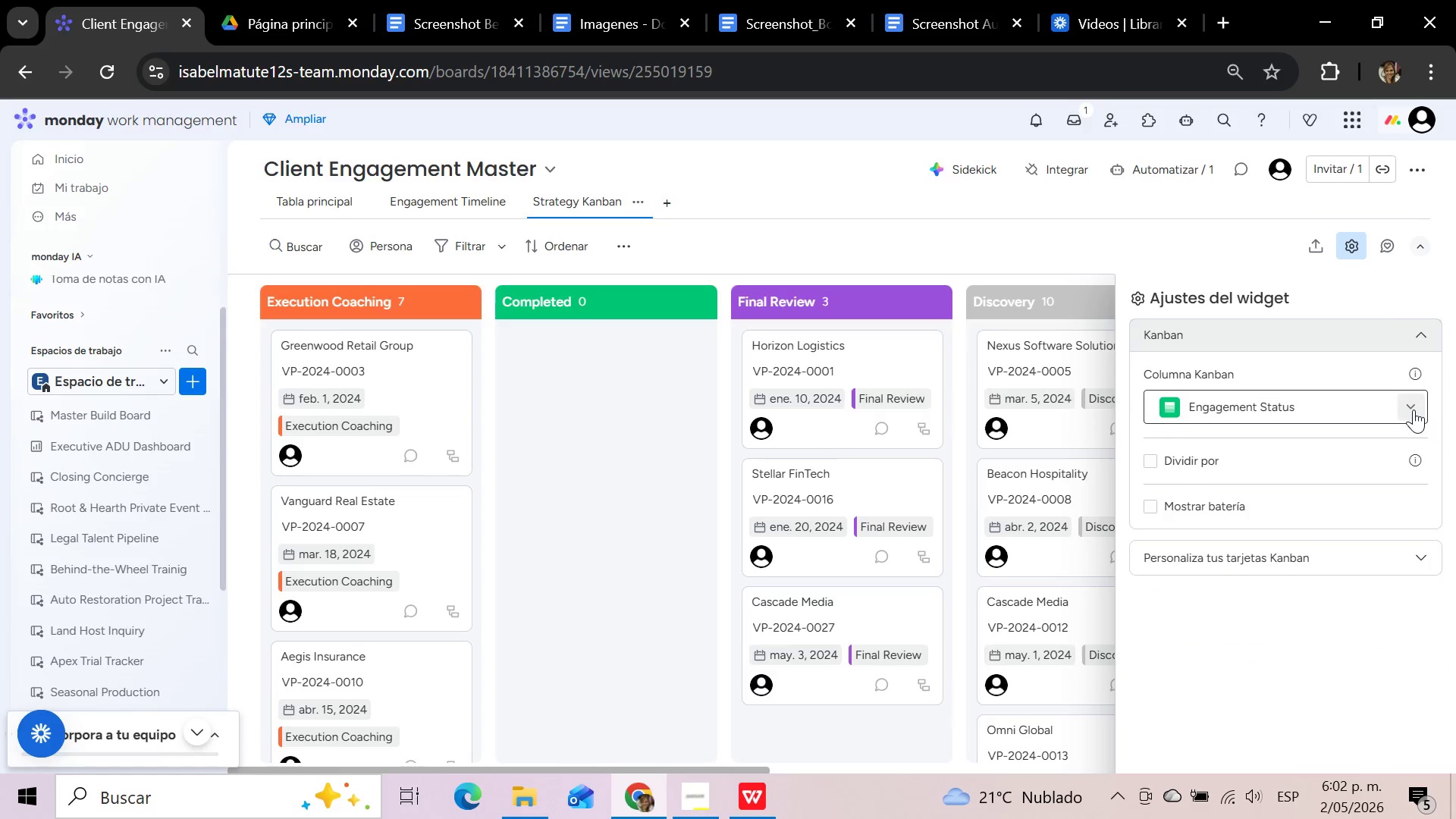 
left_click([1414, 410])
 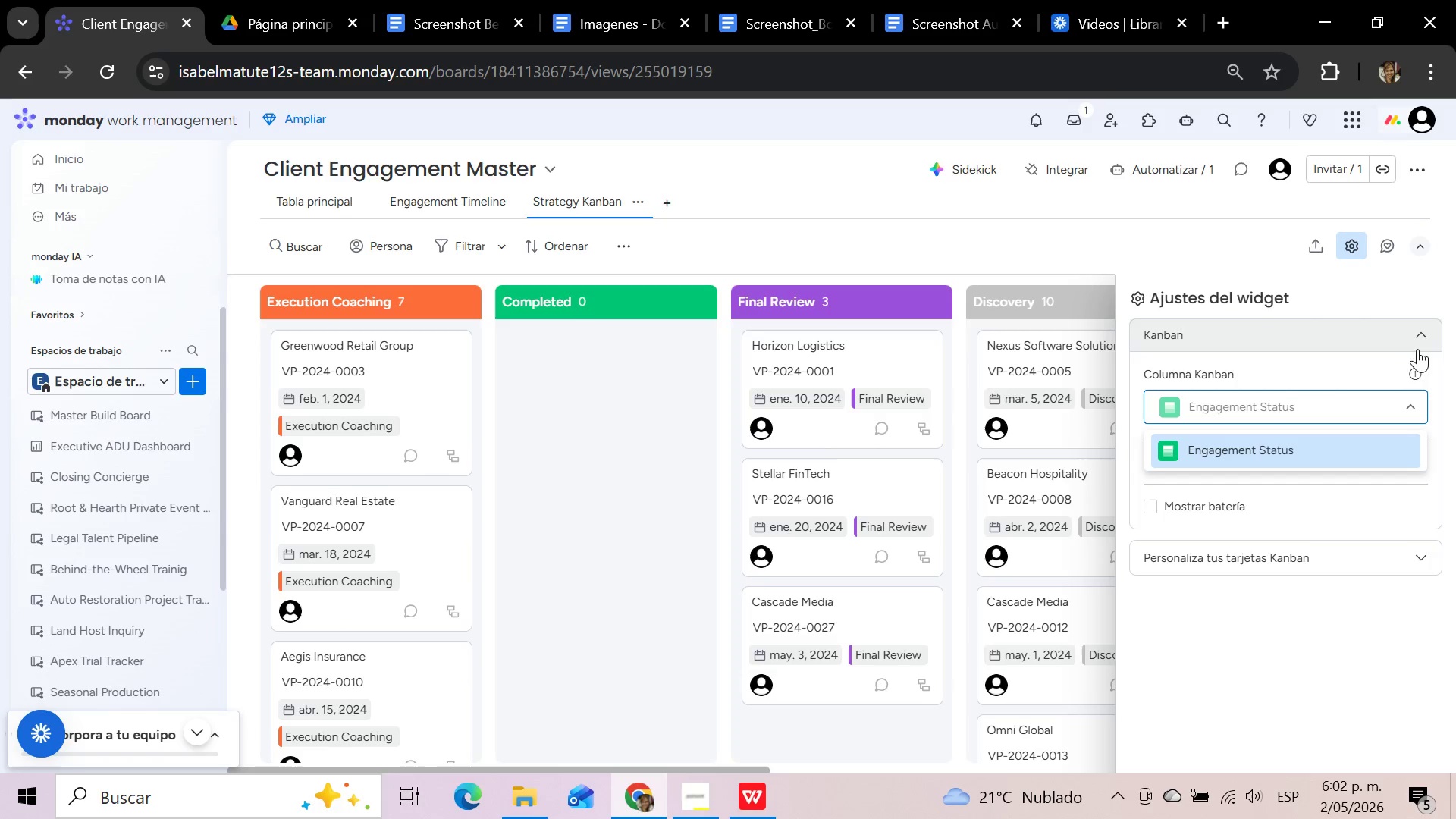 
left_click([1417, 332])
 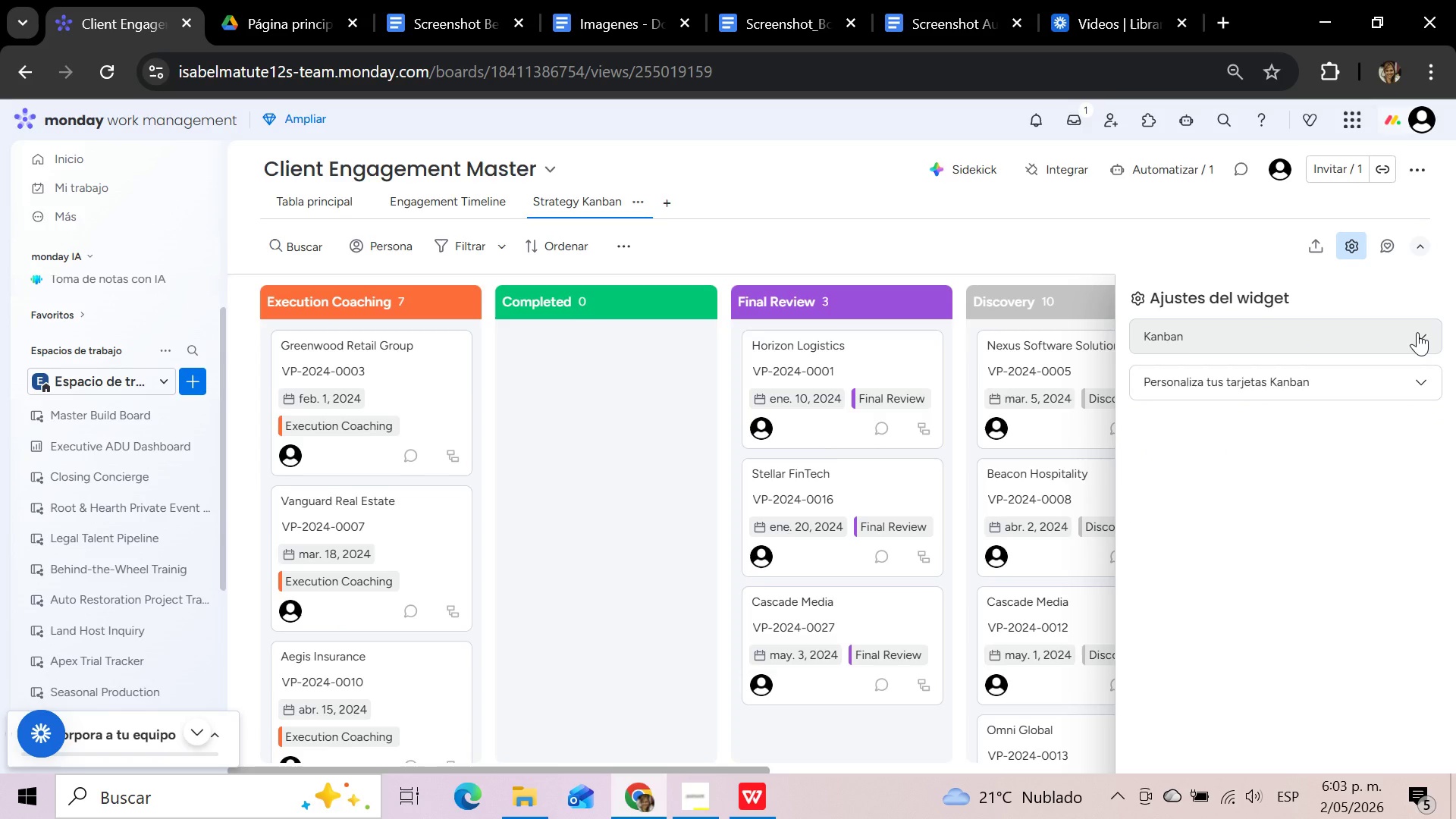 
wait(15.78)
 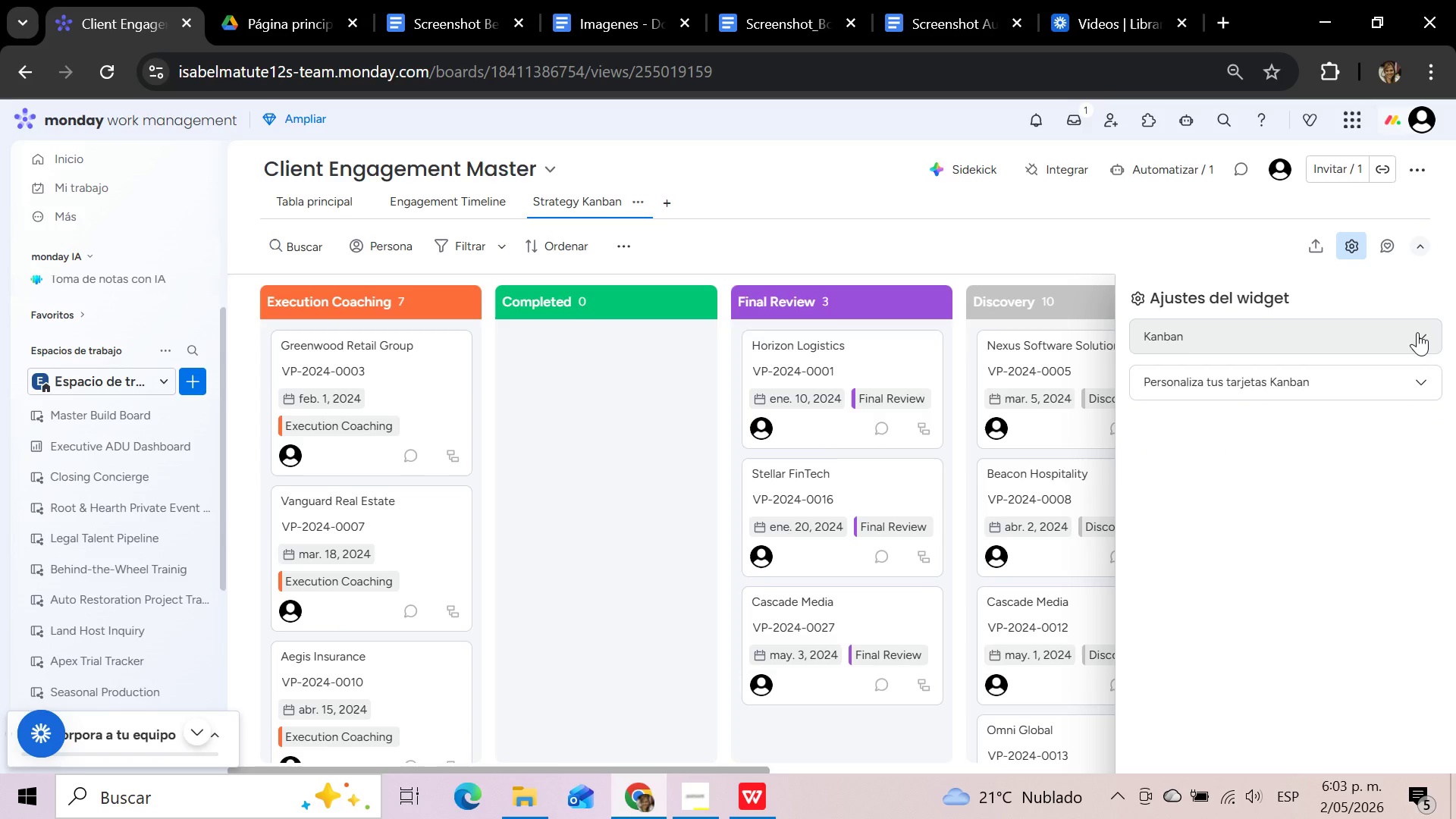 
left_click([327, 201])
 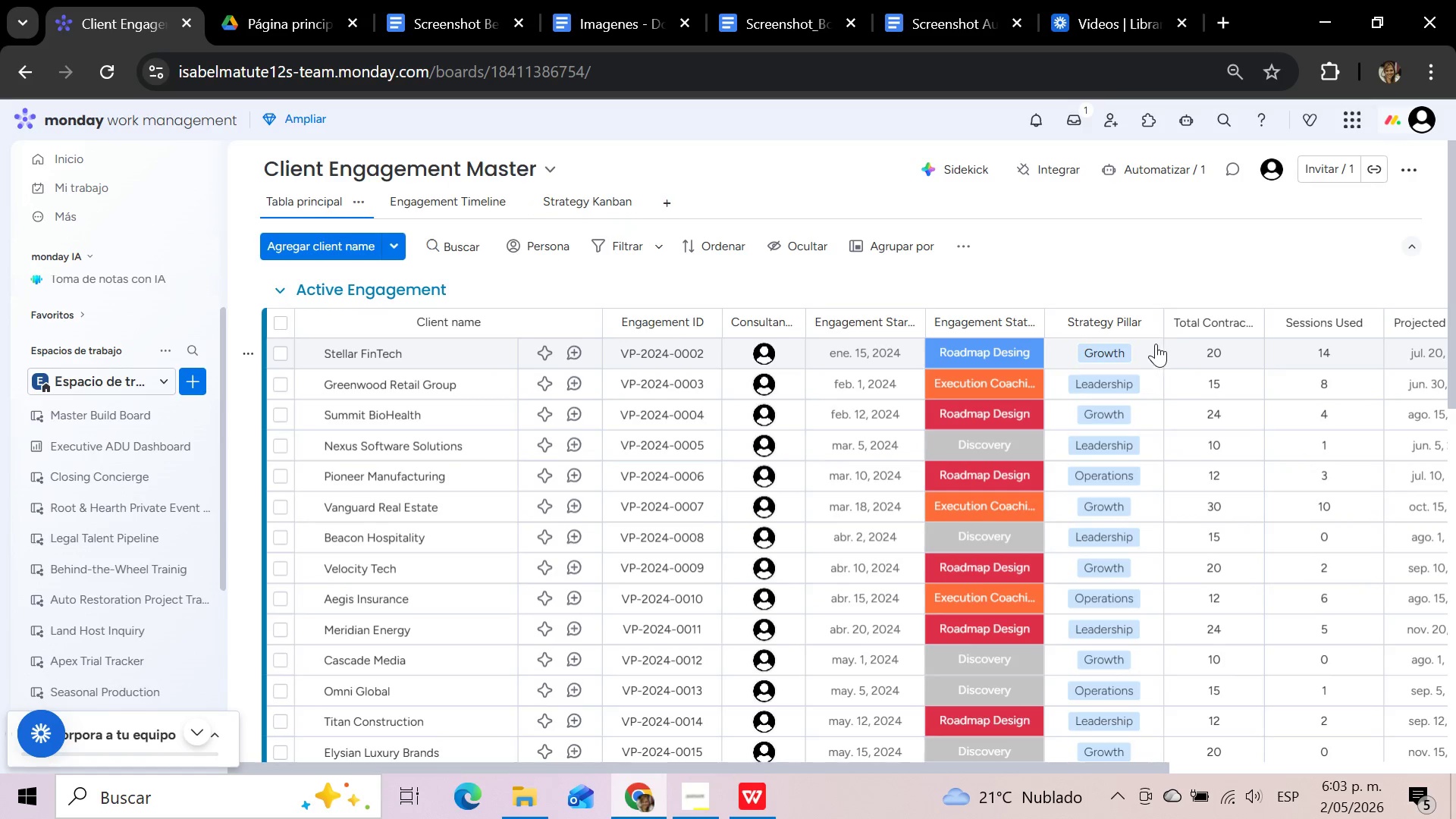 
left_click([1150, 325])
 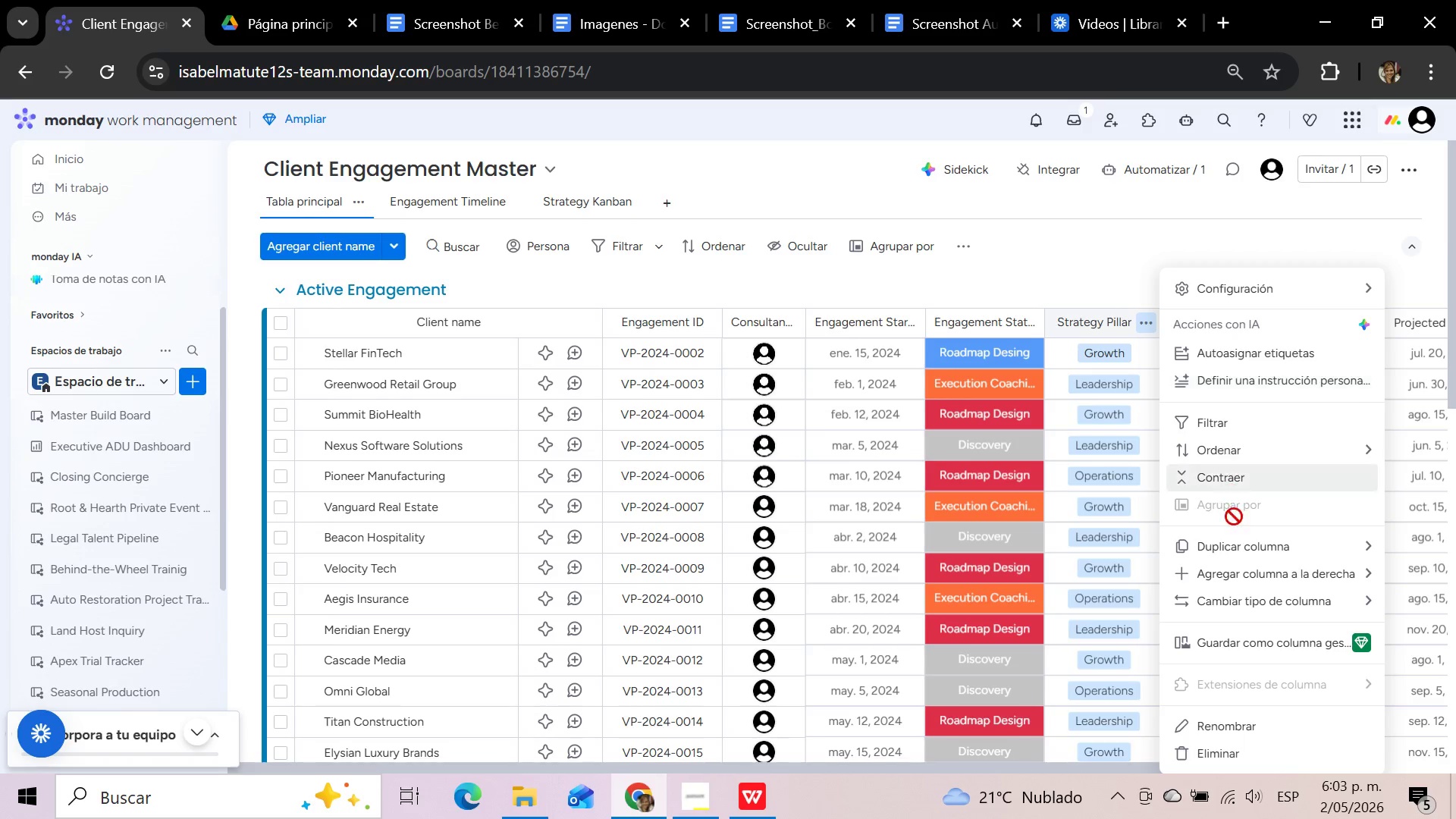 
mouse_move([1235, 609])
 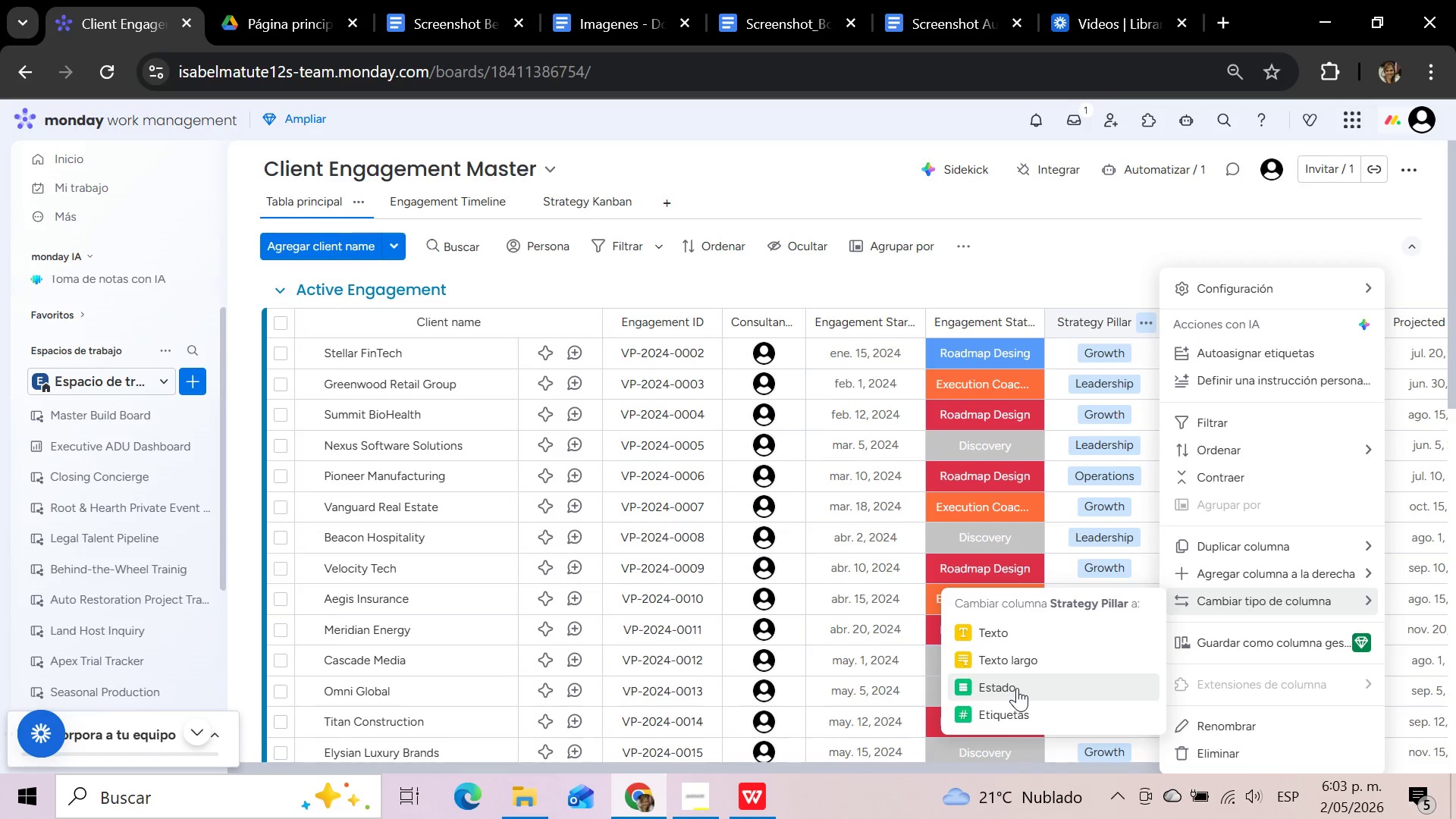 
left_click([1017, 688])
 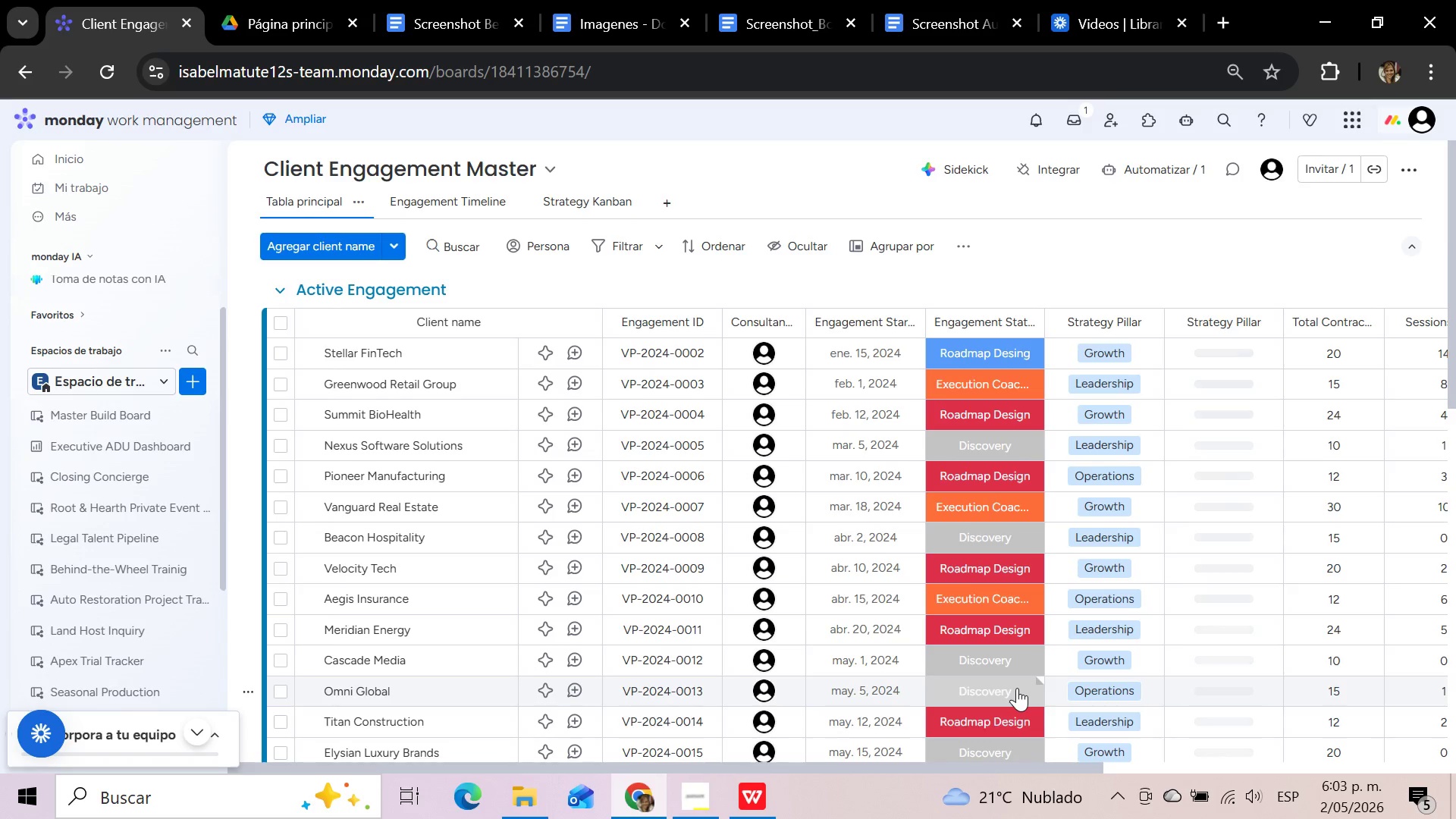 
wait(12.0)
 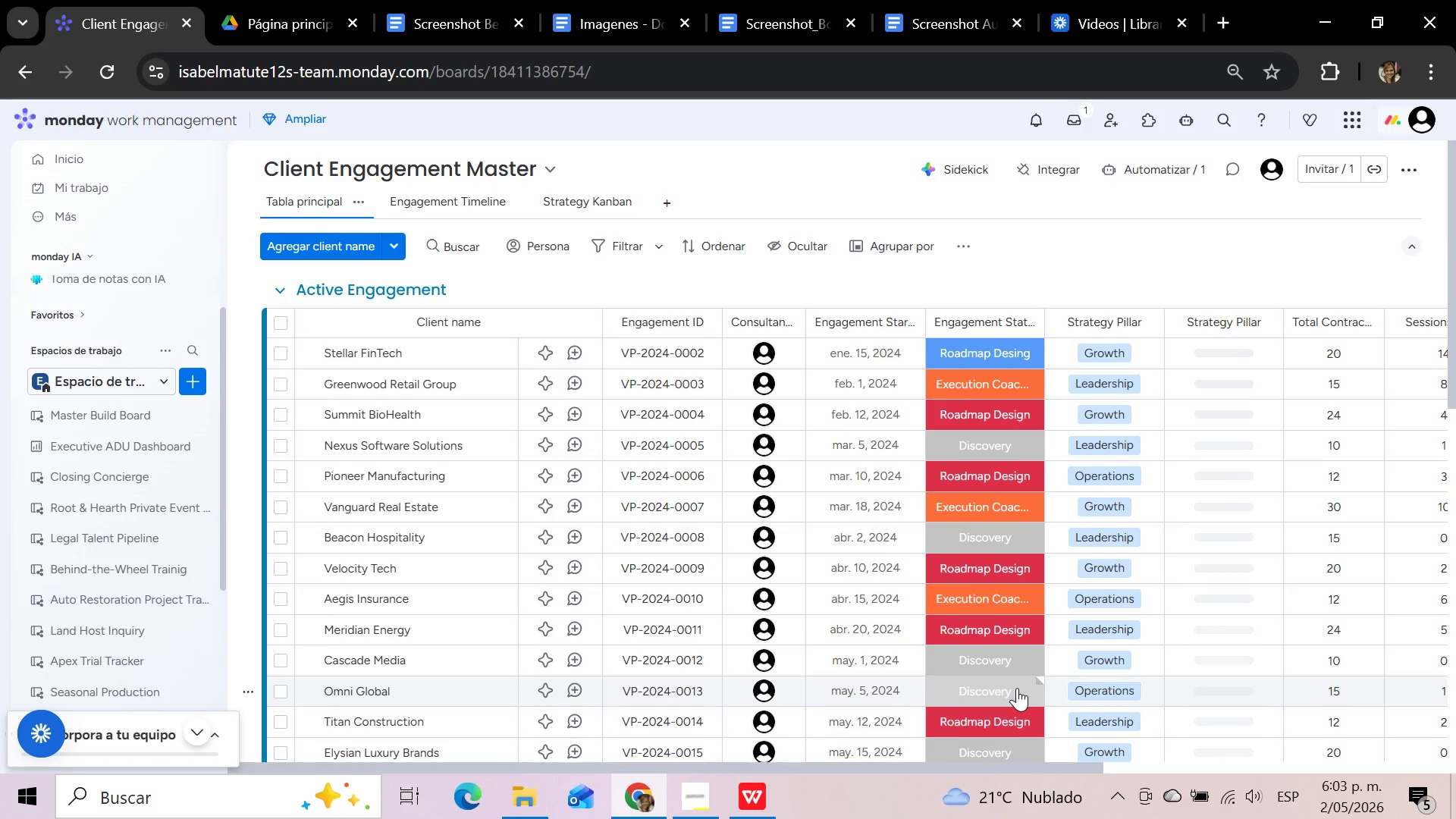 
left_click([1301, 269])
 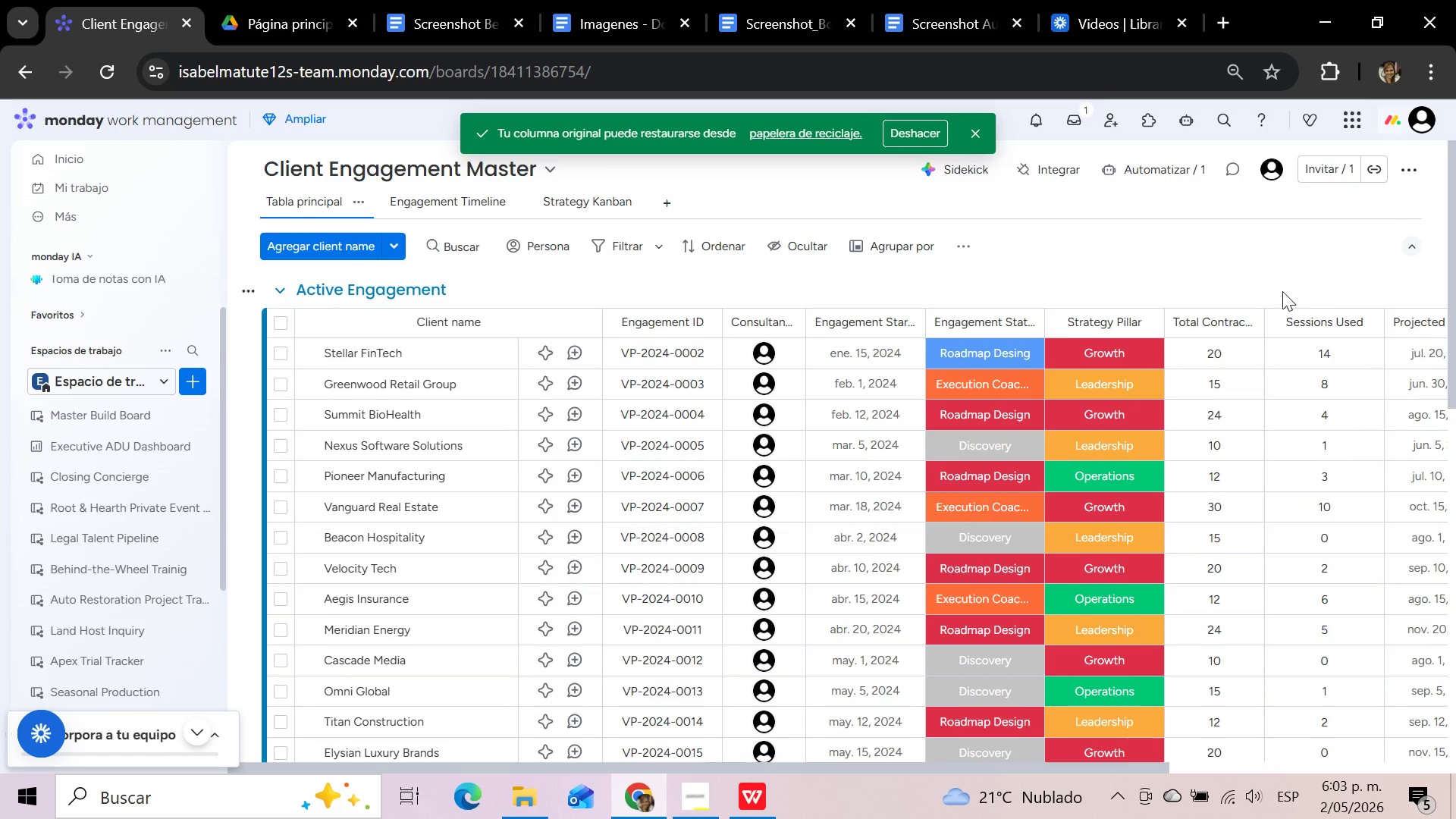 
left_click([1143, 356])
 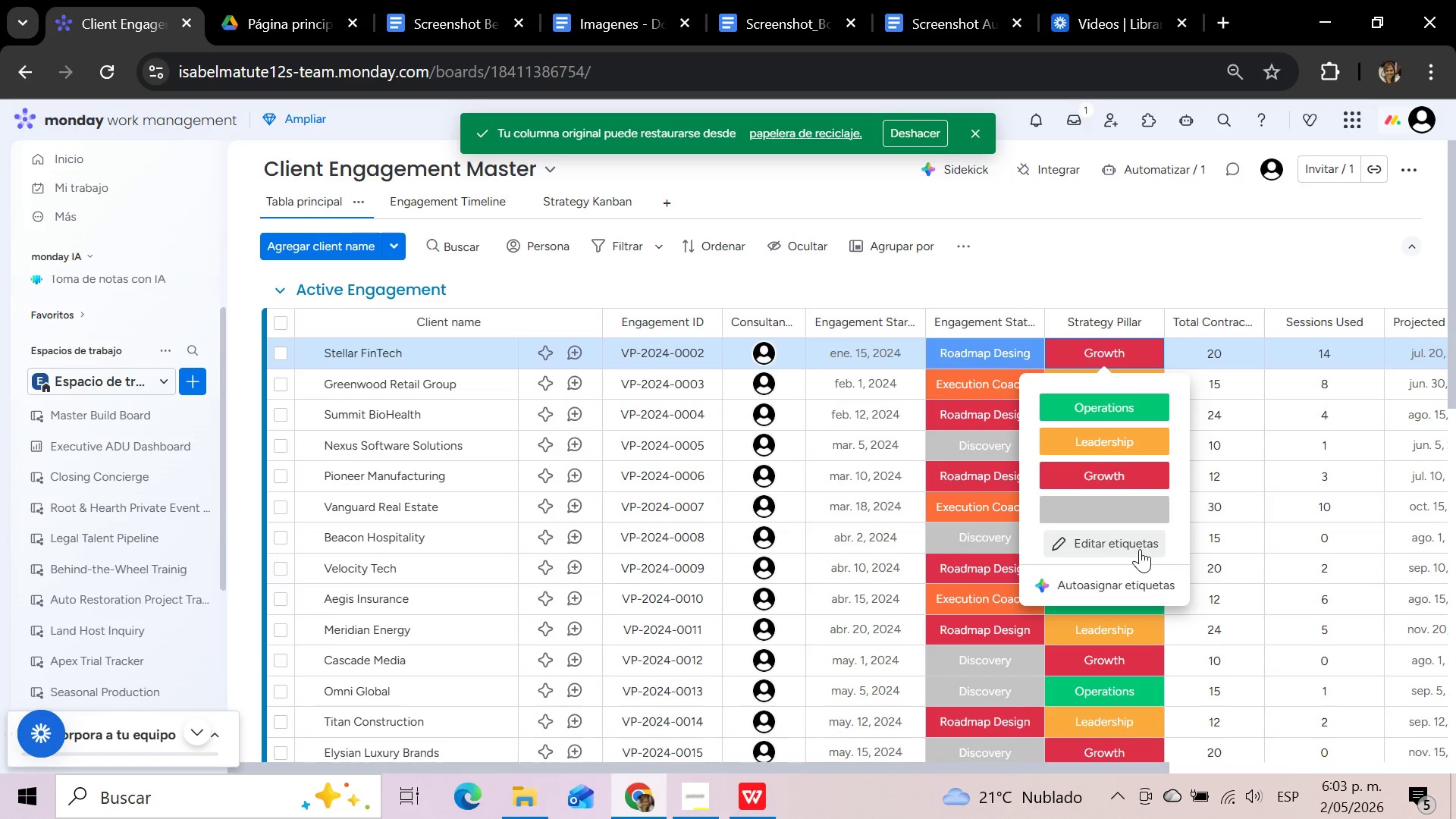 
wait(11.08)
 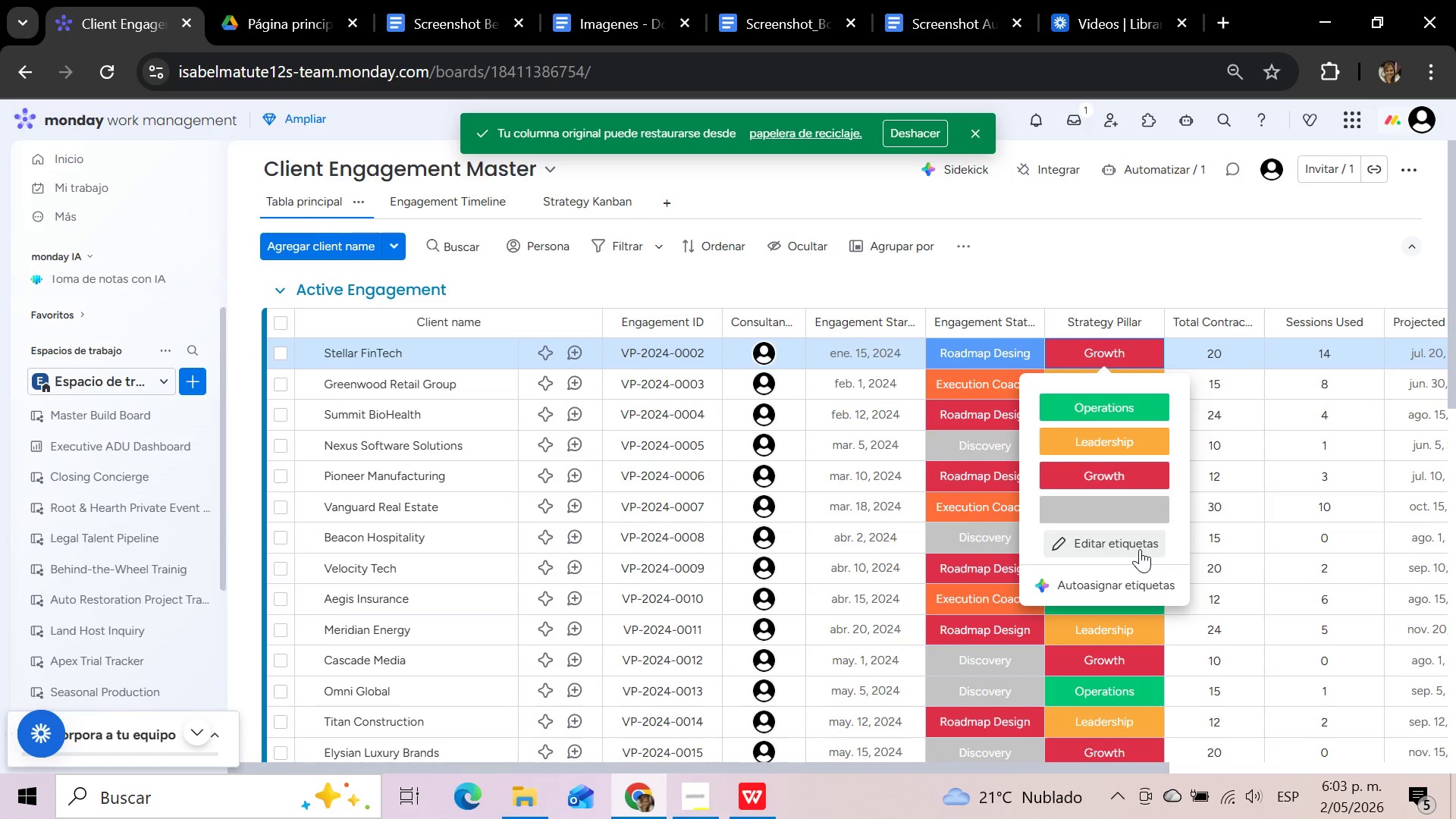 
left_click([1138, 549])
 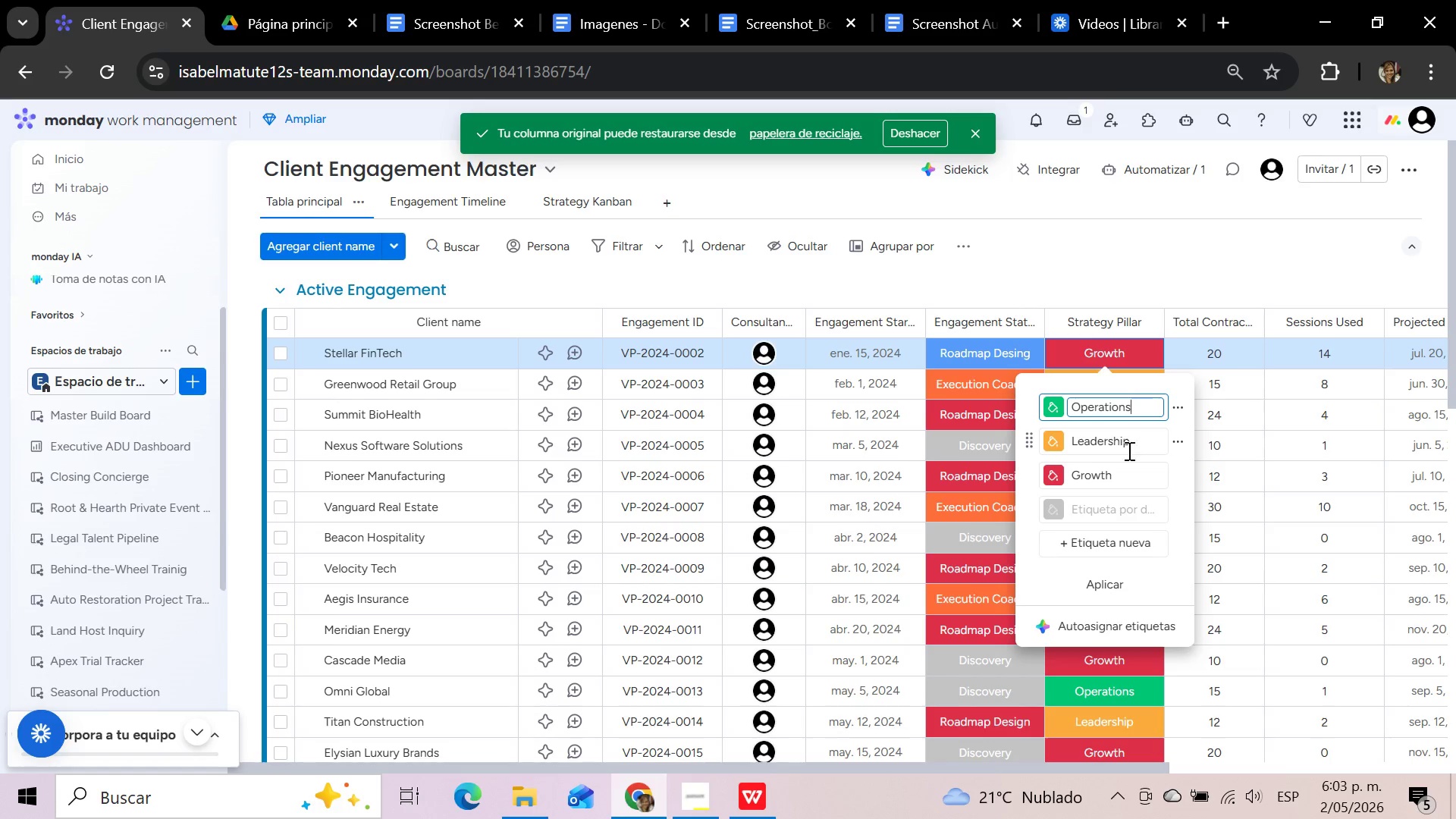 
left_click([1124, 513])
 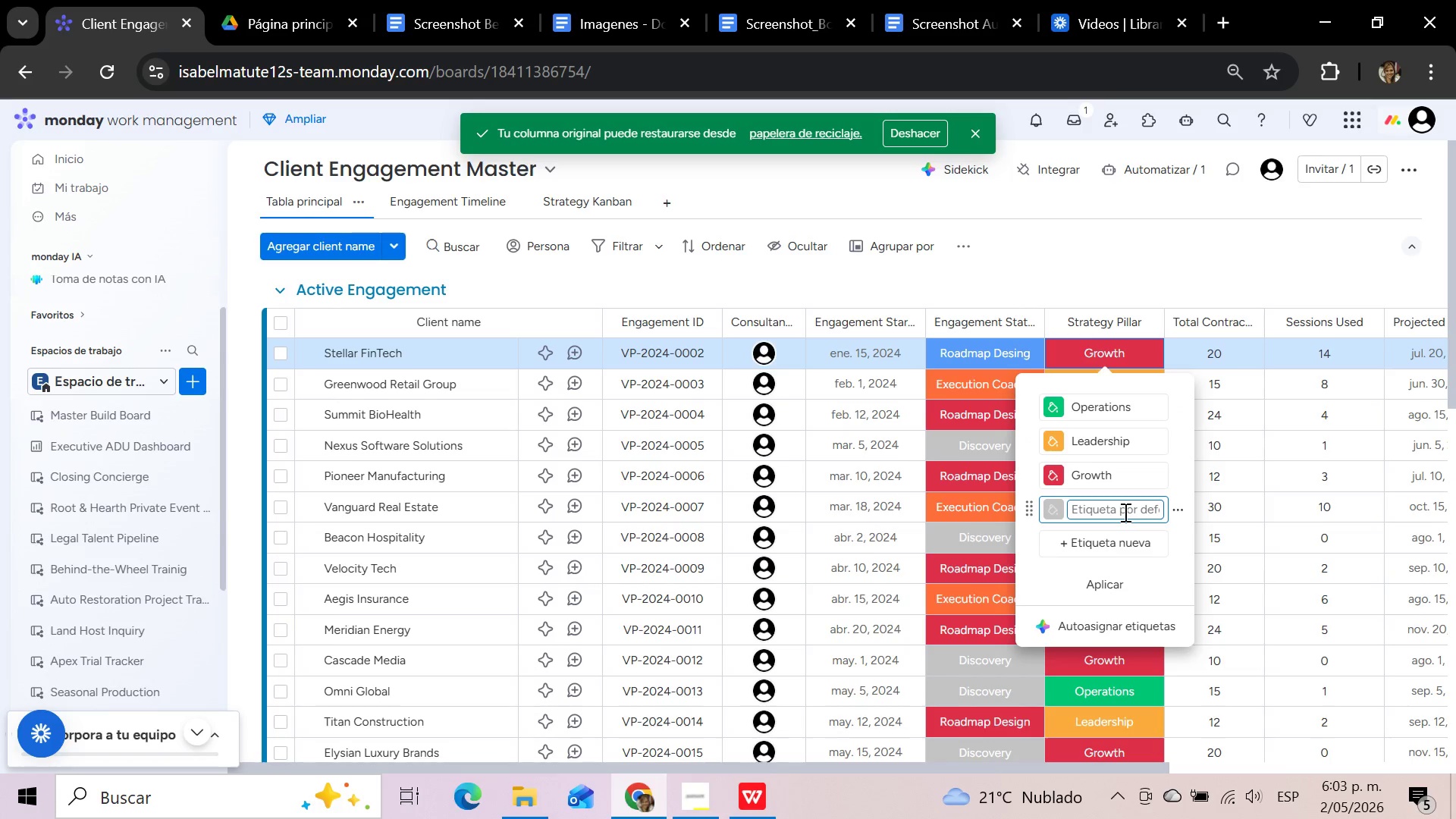 
type(Leadr)
key(Backspace)
type(ership)
 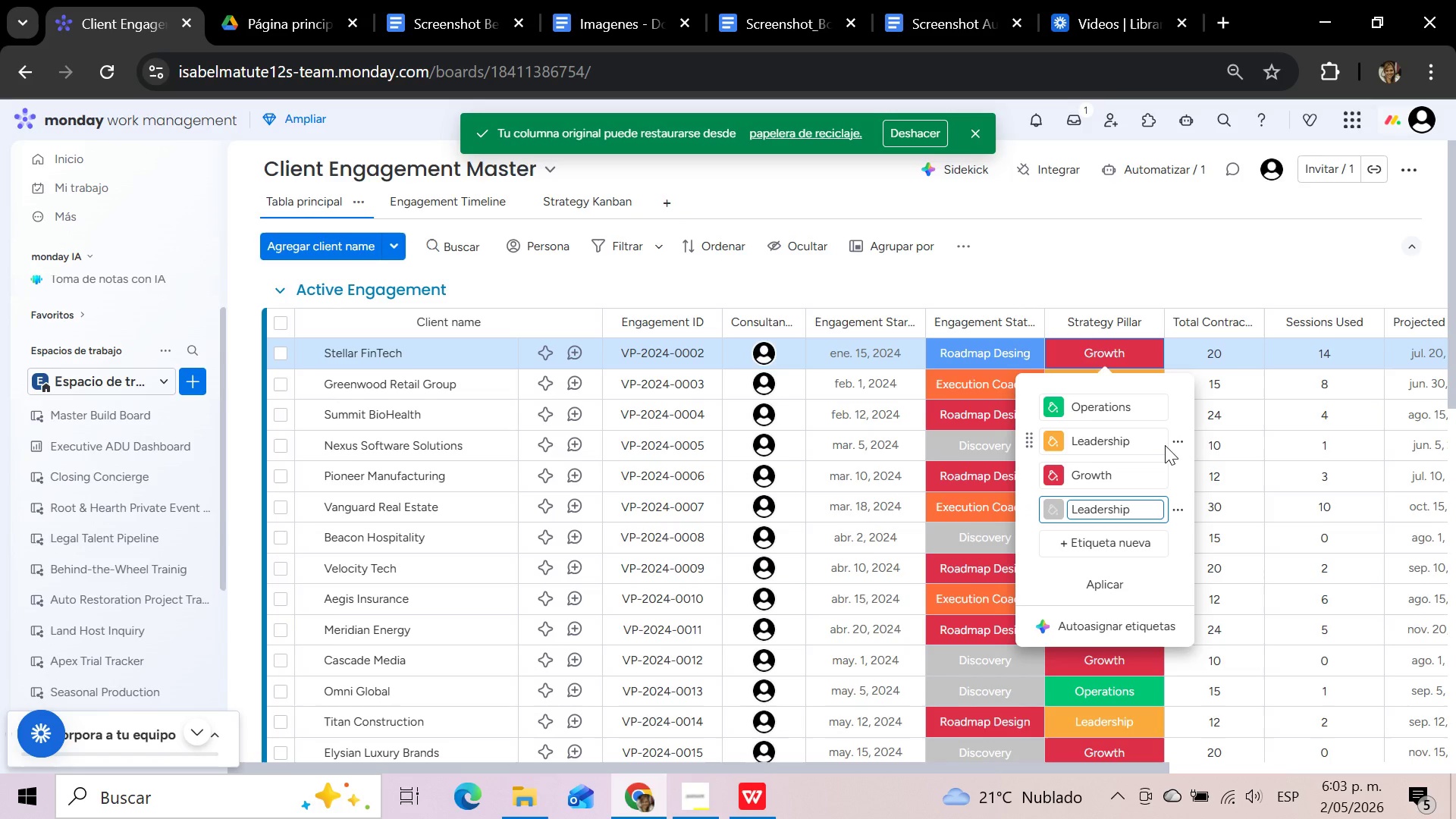 
left_click([1181, 437])
 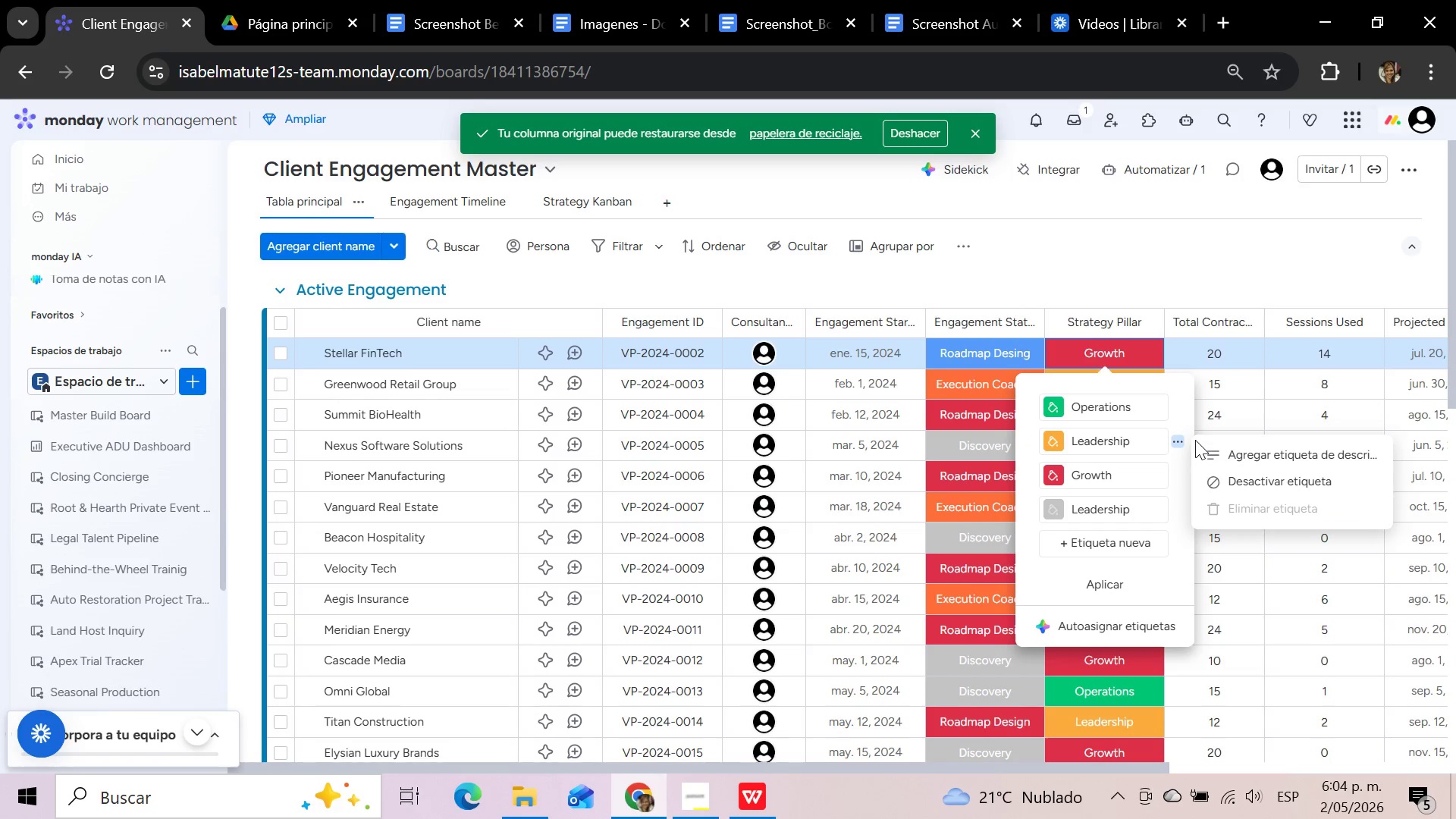 
left_click([1174, 441])
 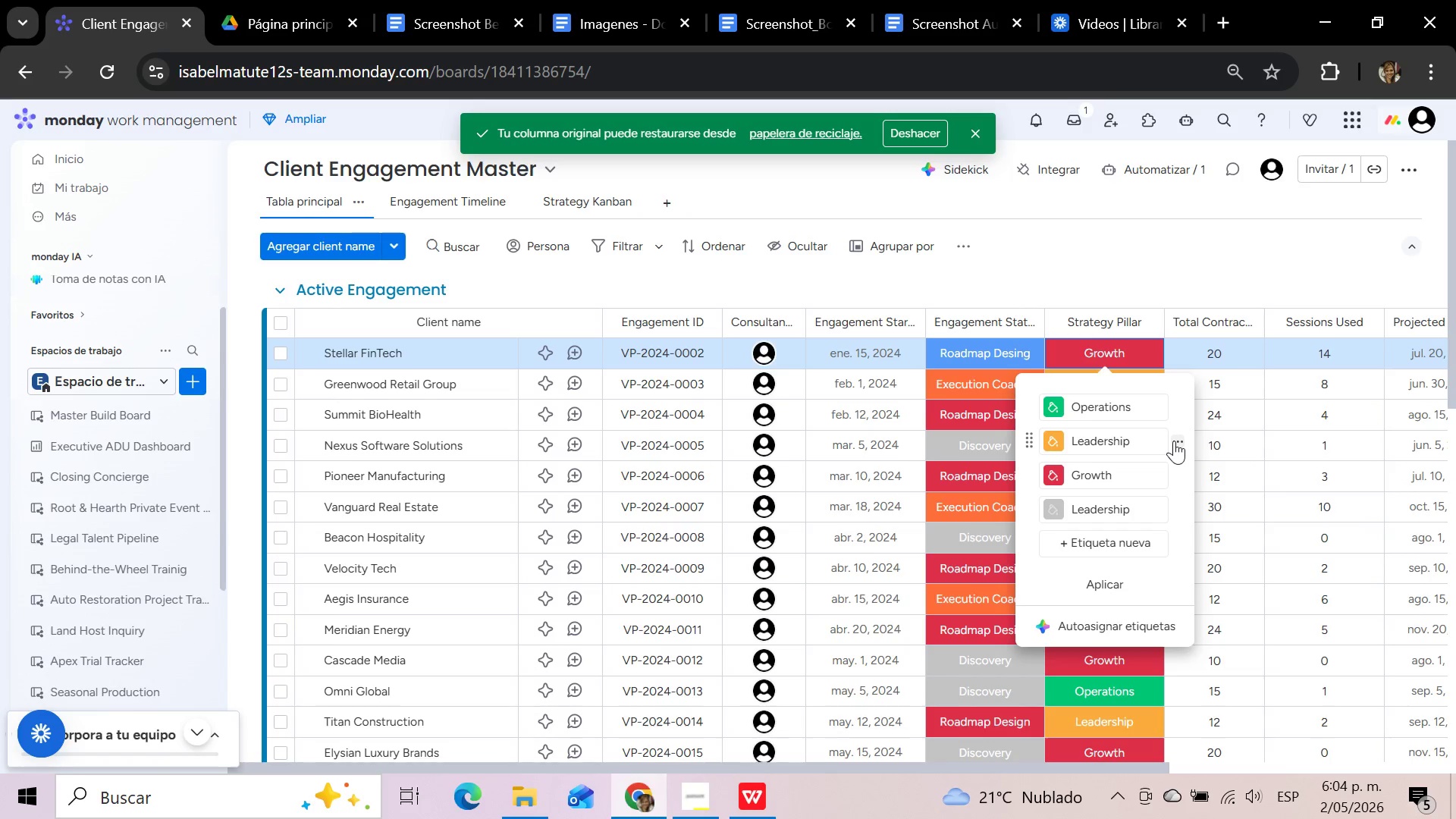 
left_click([1174, 441])
 